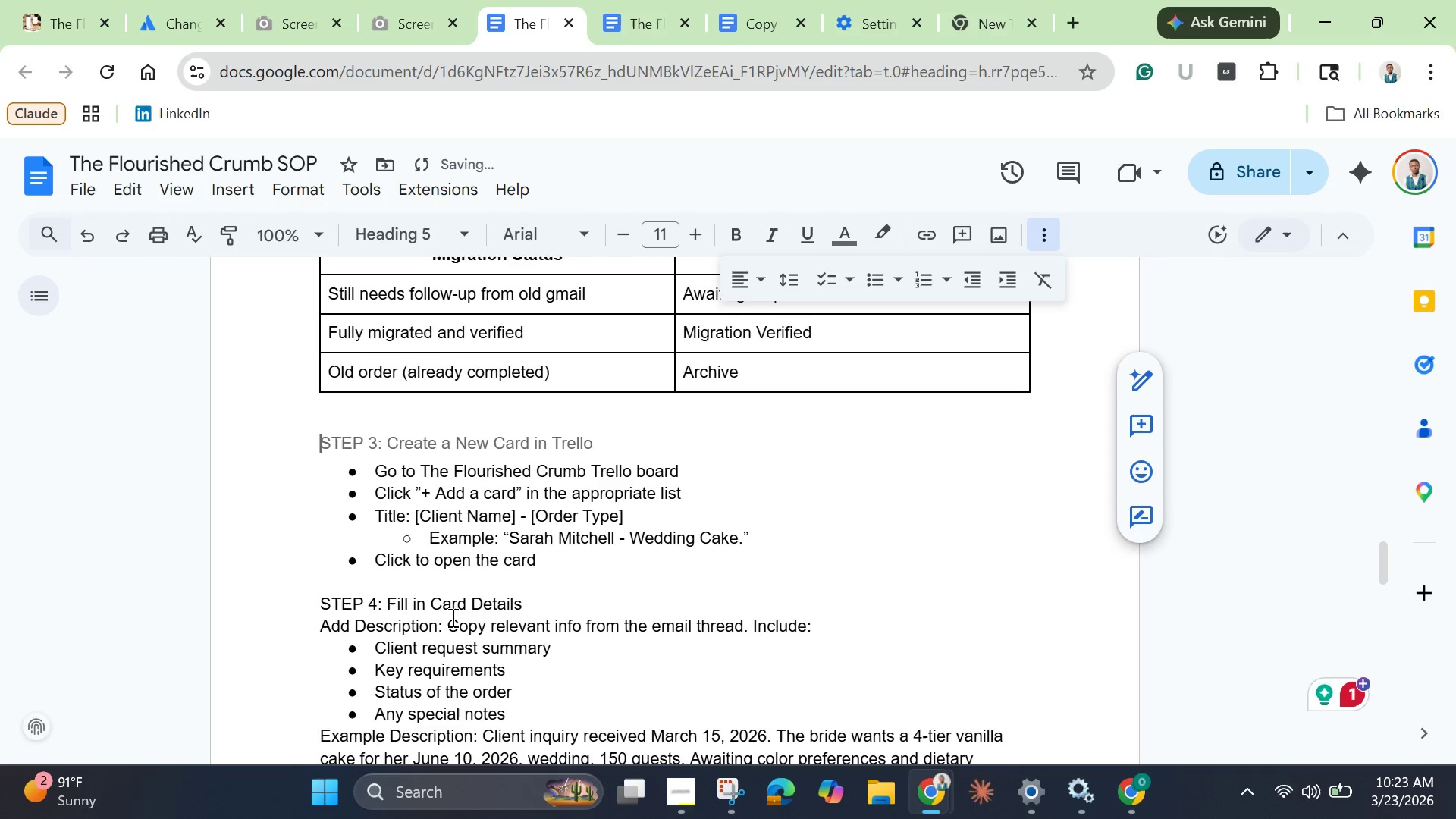 
scroll: coordinate [451, 617], scroll_direction: down, amount: 2.0
 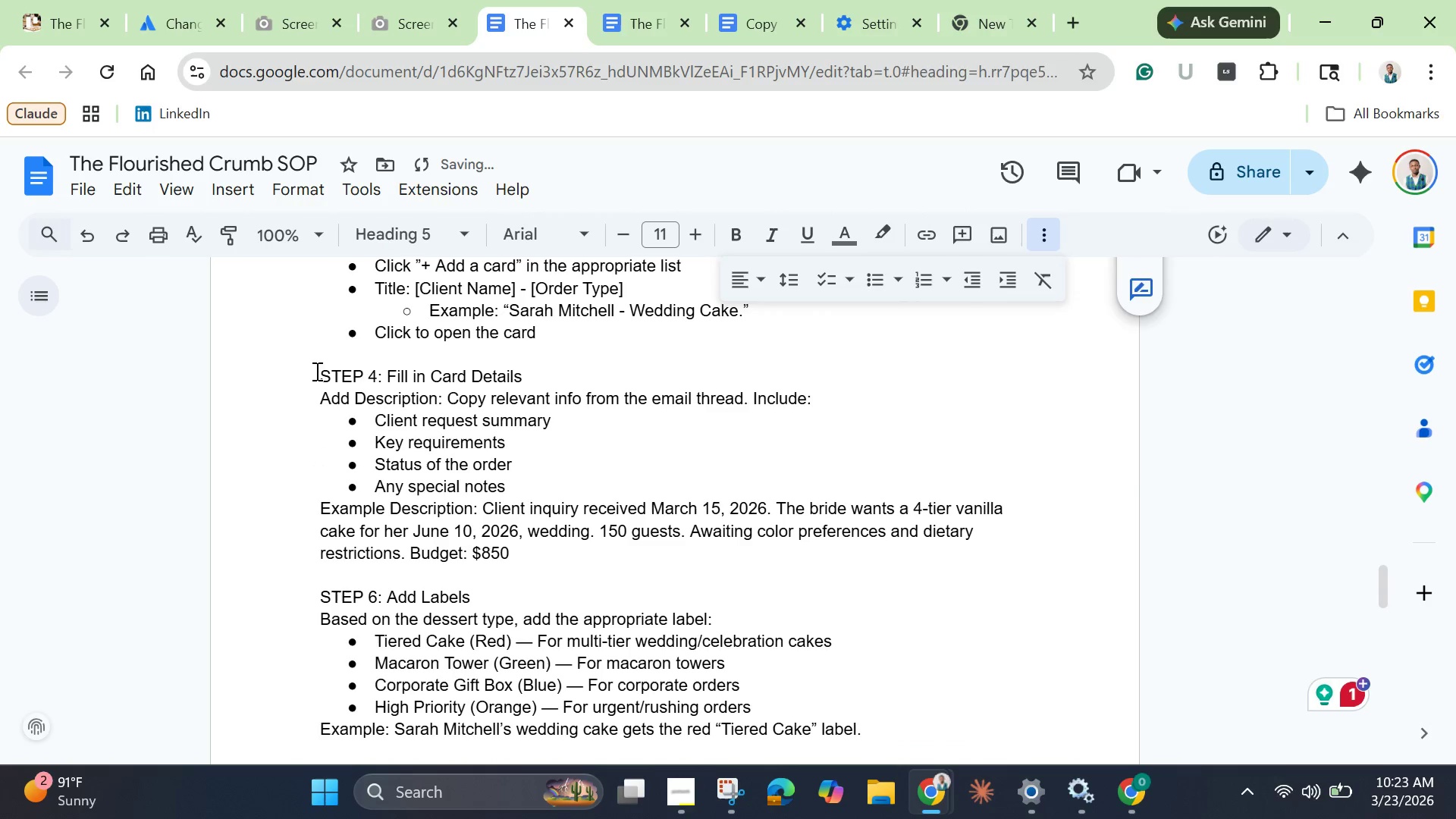 
left_click([315, 371])
 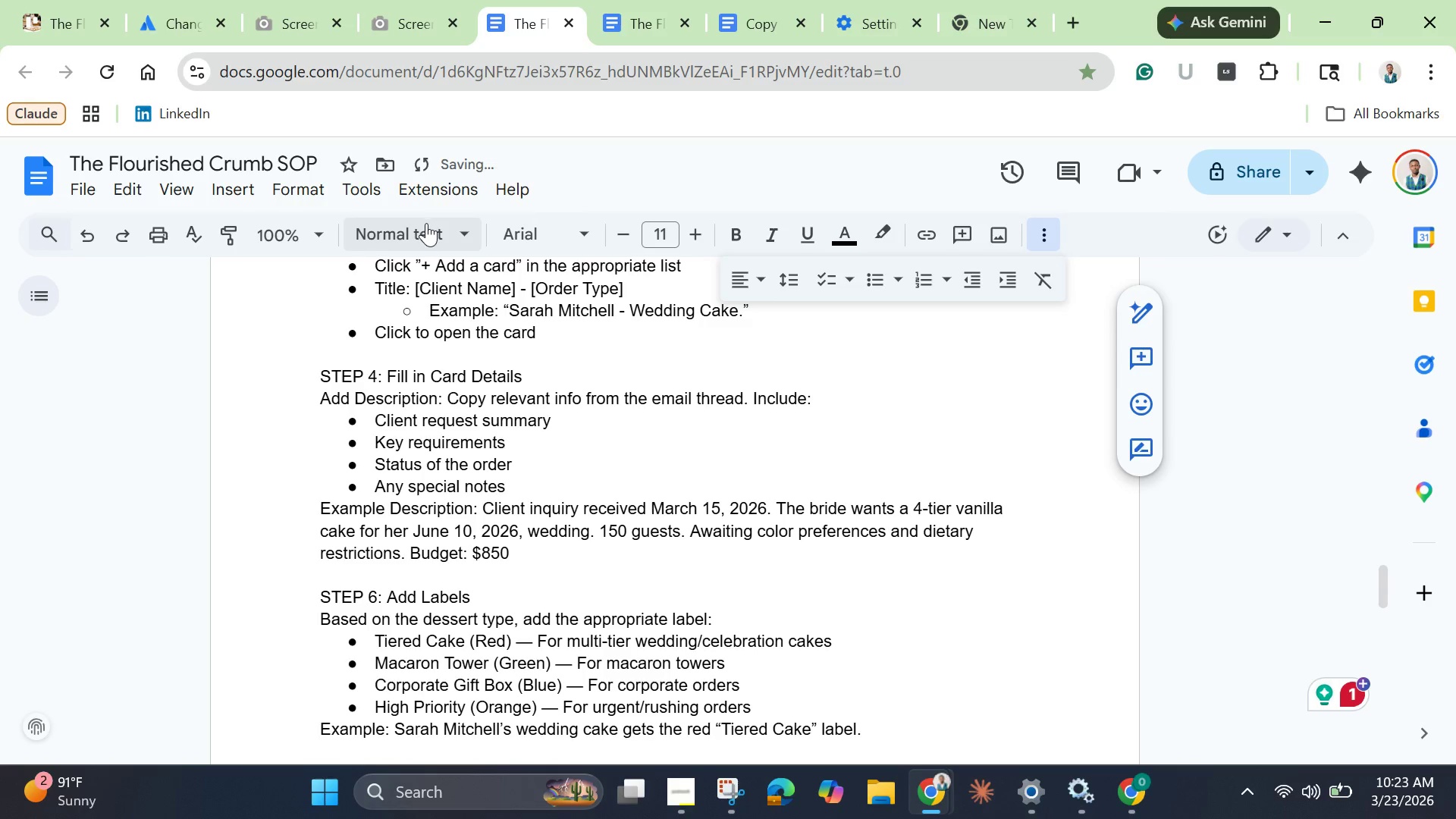 
left_click([426, 223])
 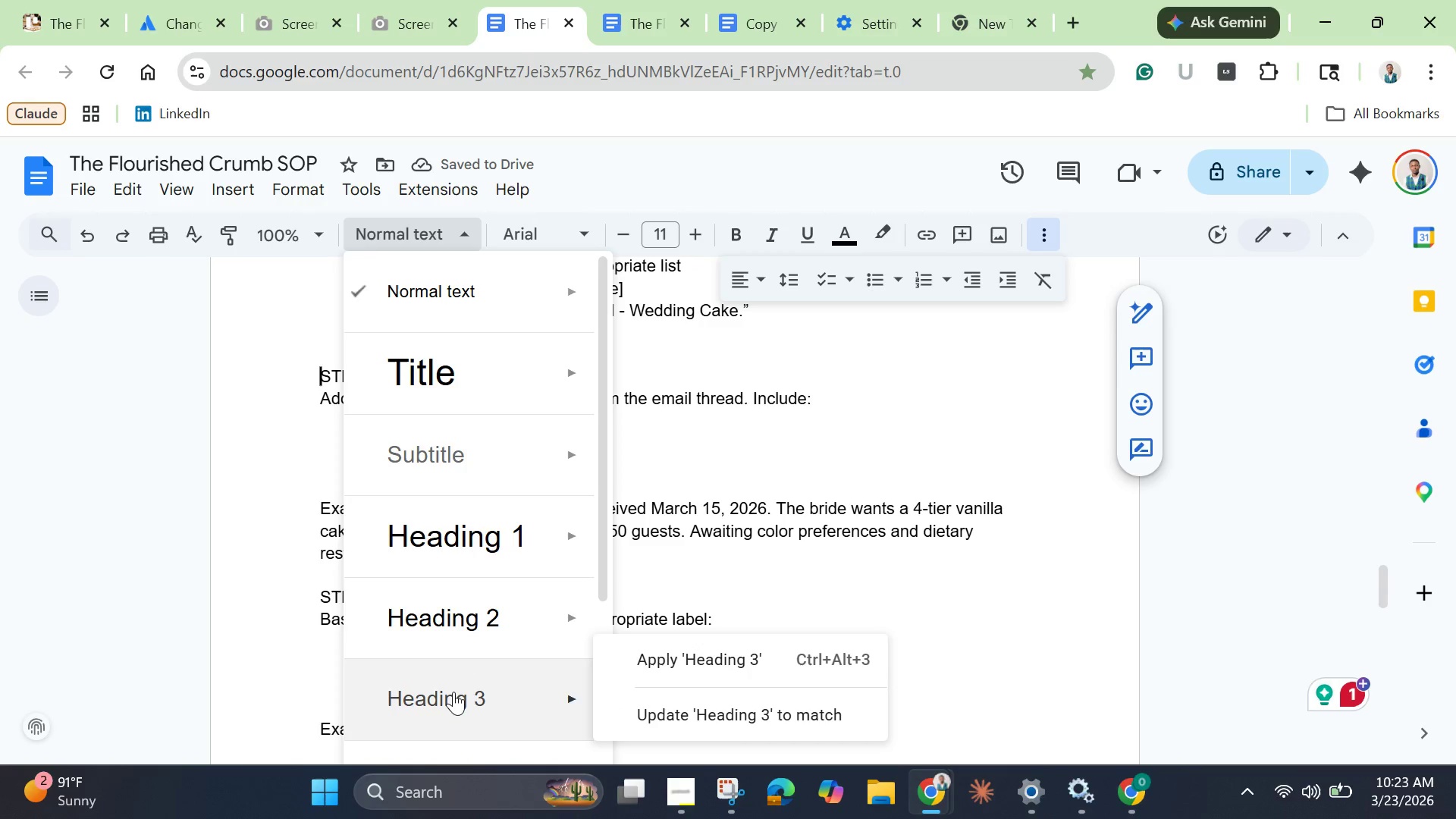 
scroll: coordinate [454, 692], scroll_direction: down, amount: 3.0
 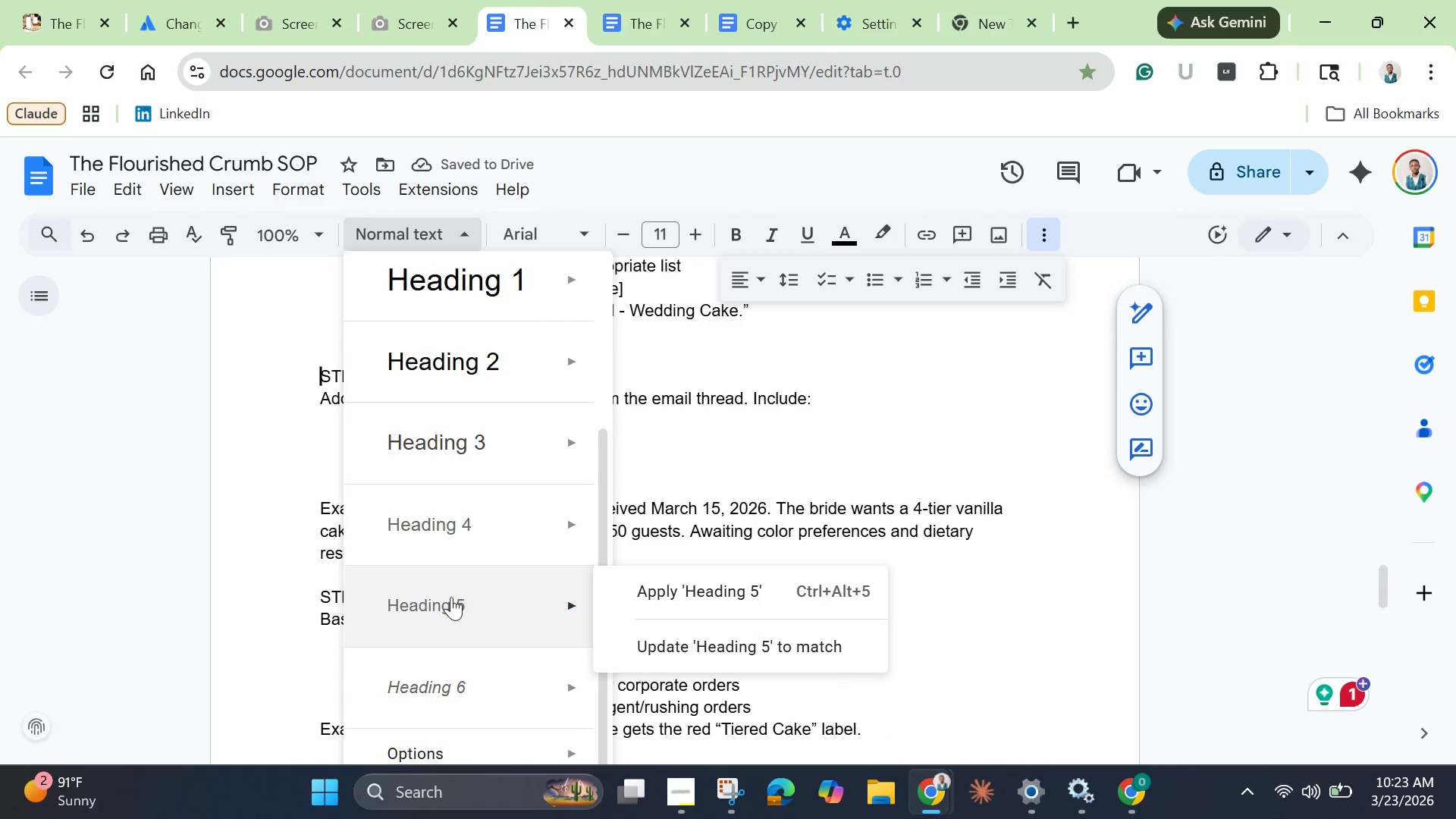 
left_click([451, 595])
 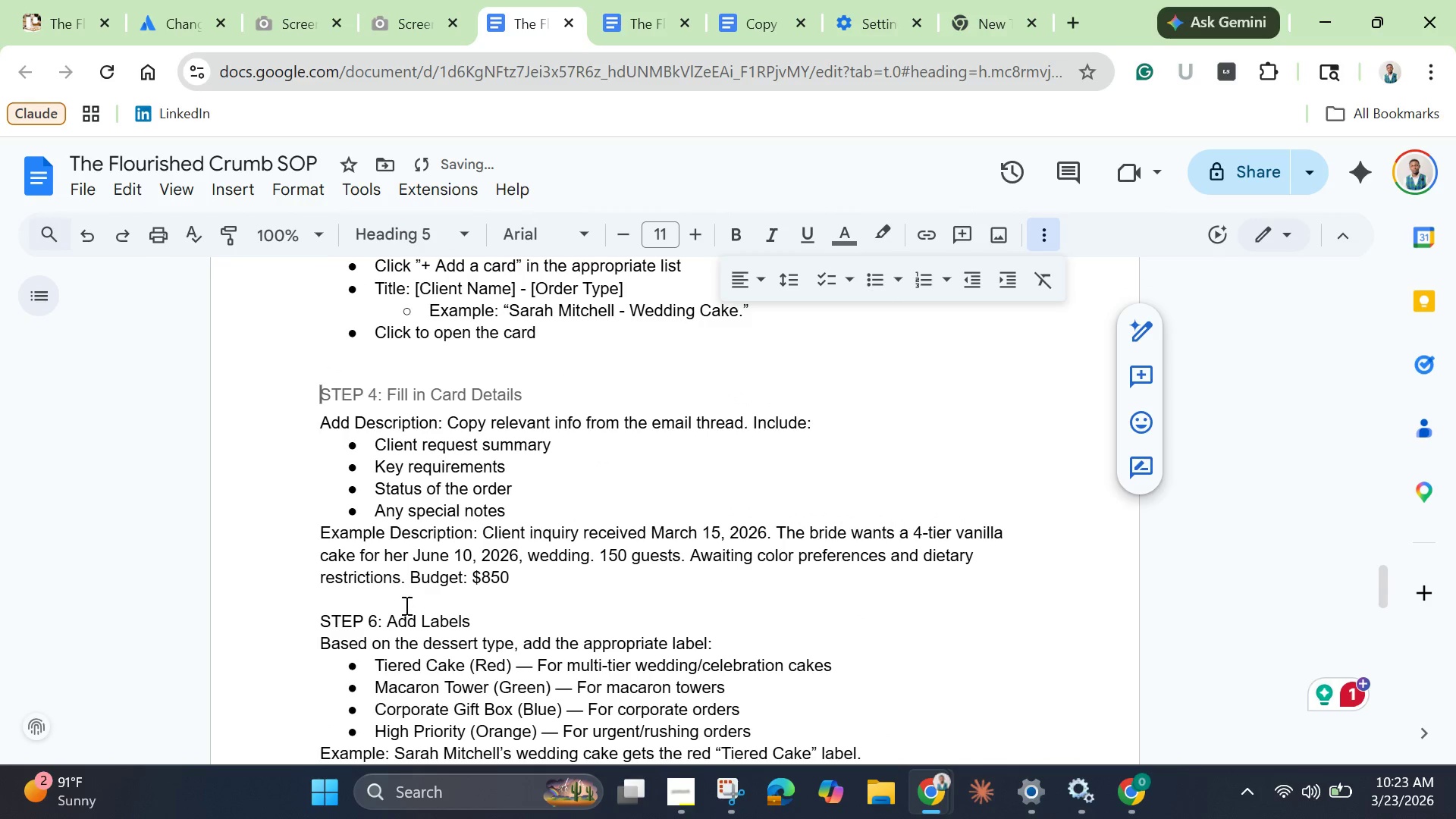 
scroll: coordinate [405, 607], scroll_direction: down, amount: 1.0
 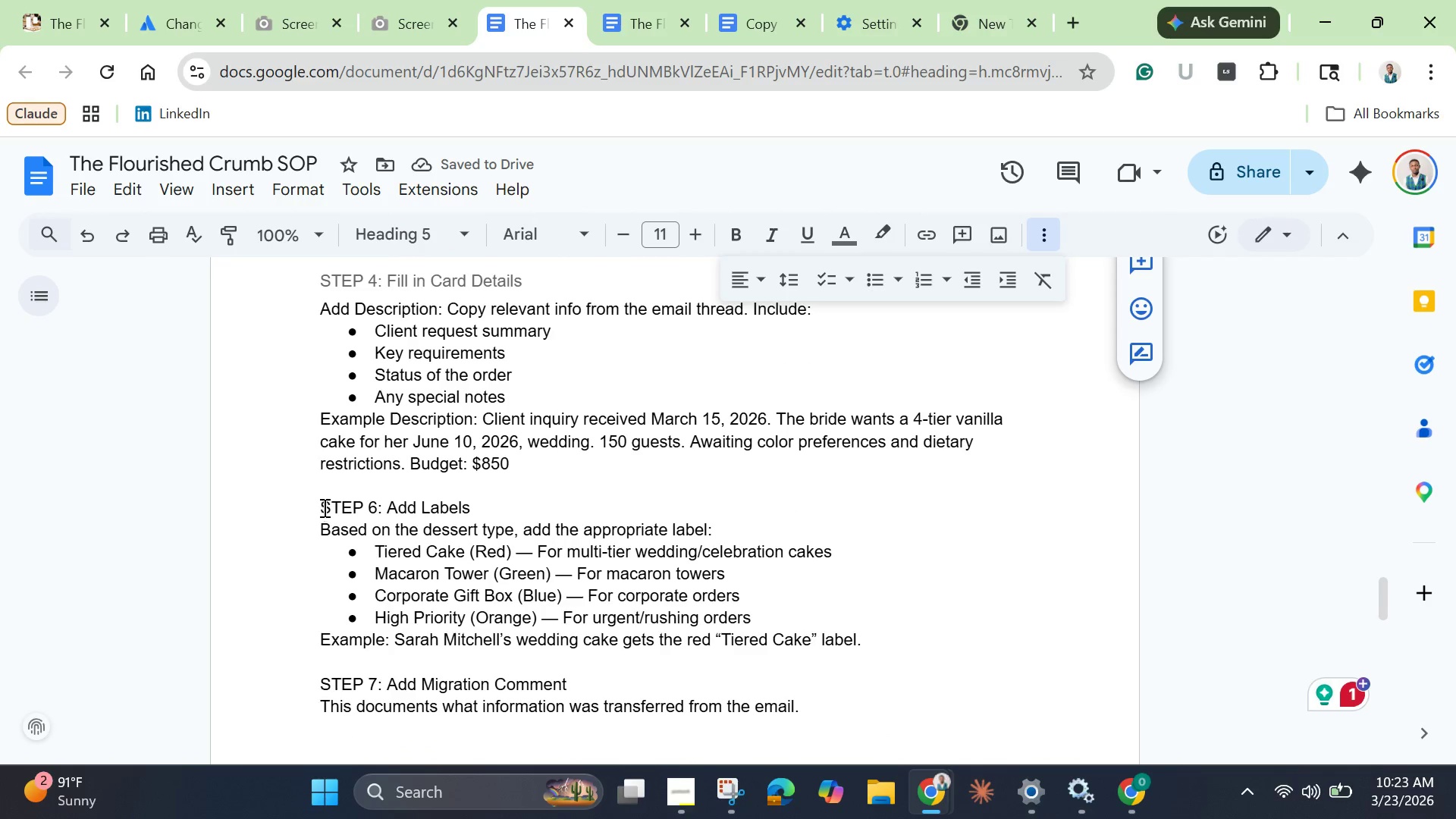 
scroll: coordinate [337, 488], scroll_direction: up, amount: 2.0
 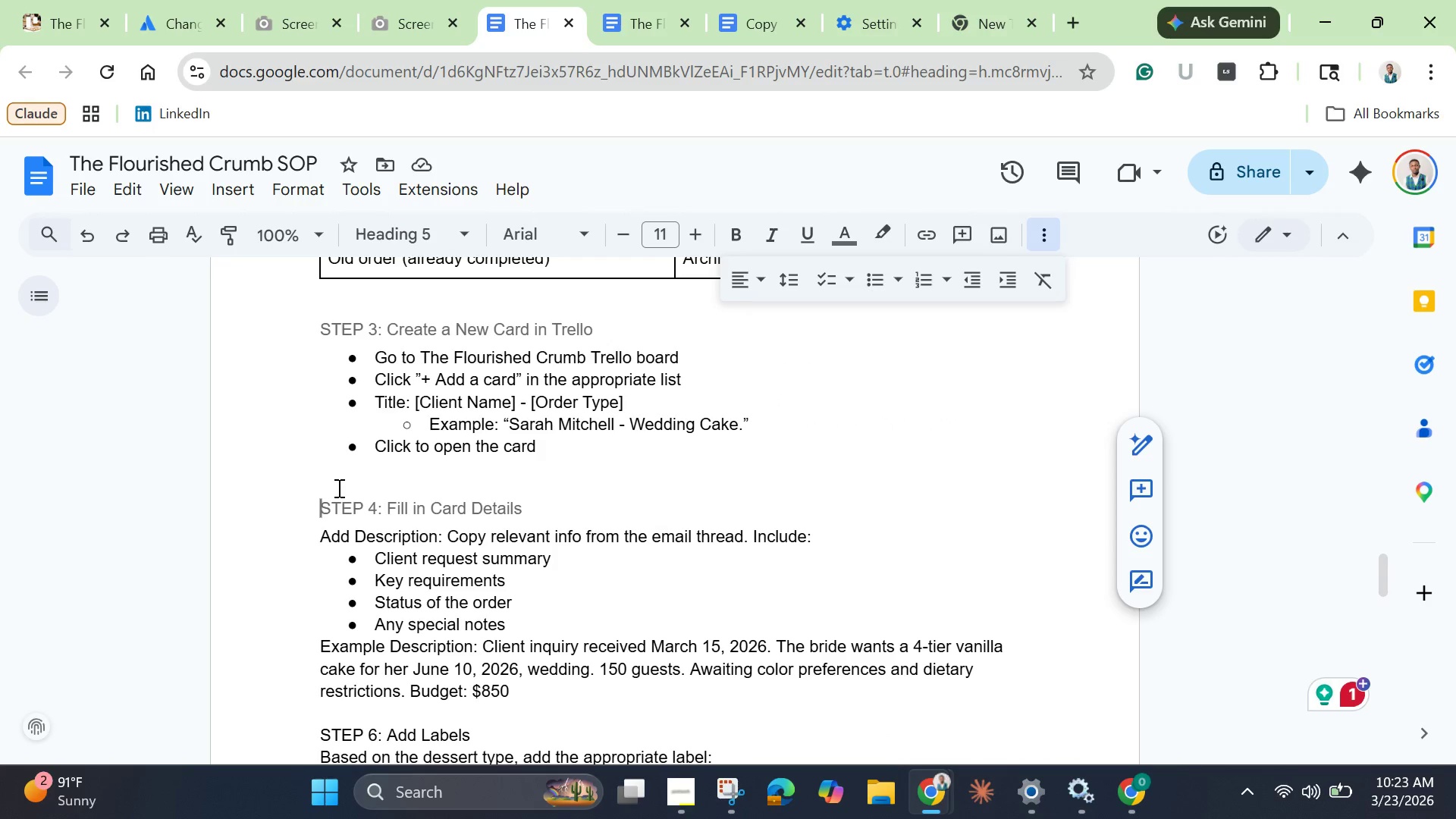 
scroll: coordinate [337, 488], scroll_direction: none, amount: 0.0
 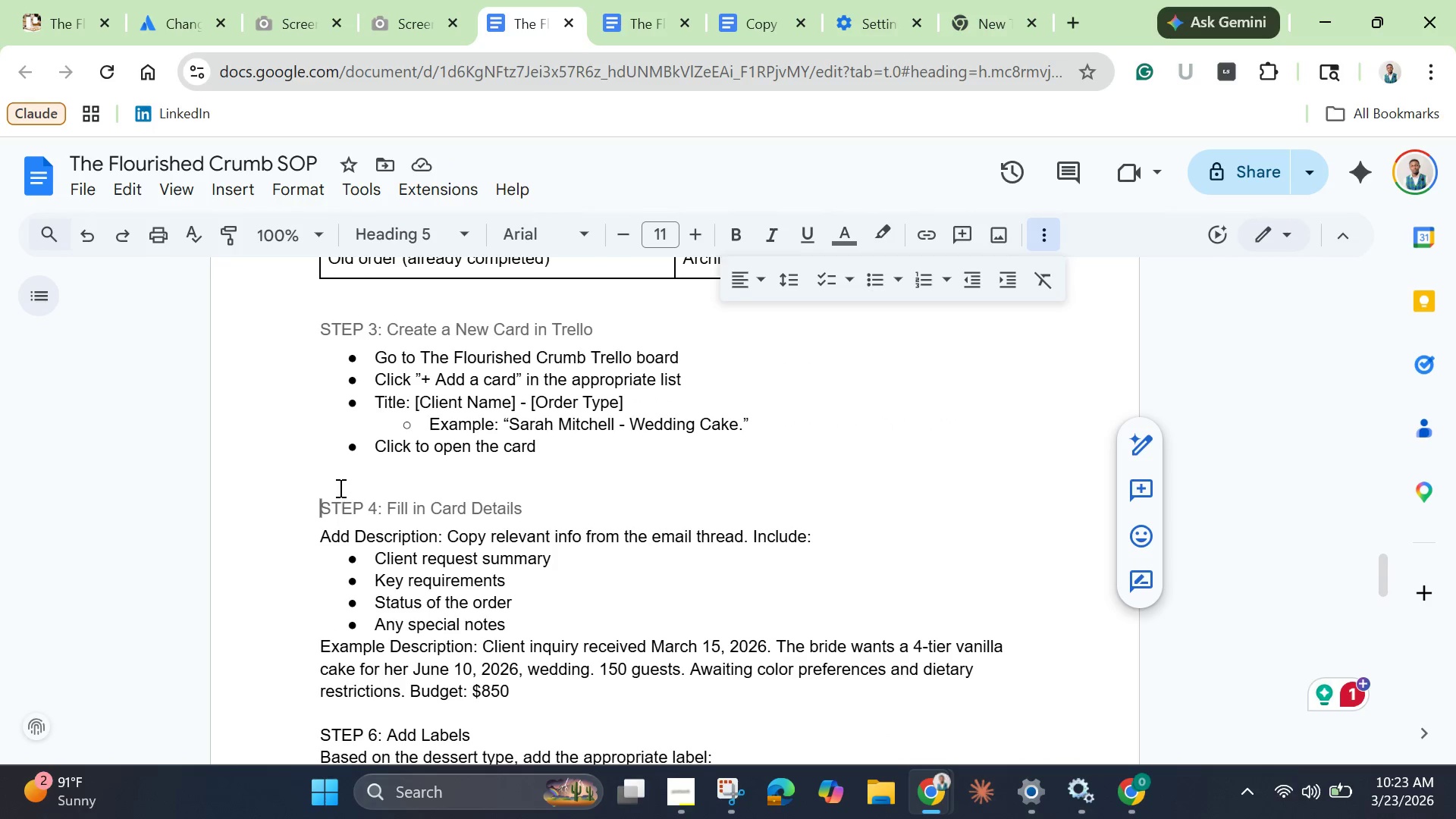 
scroll: coordinate [339, 488], scroll_direction: up, amount: 4.0
 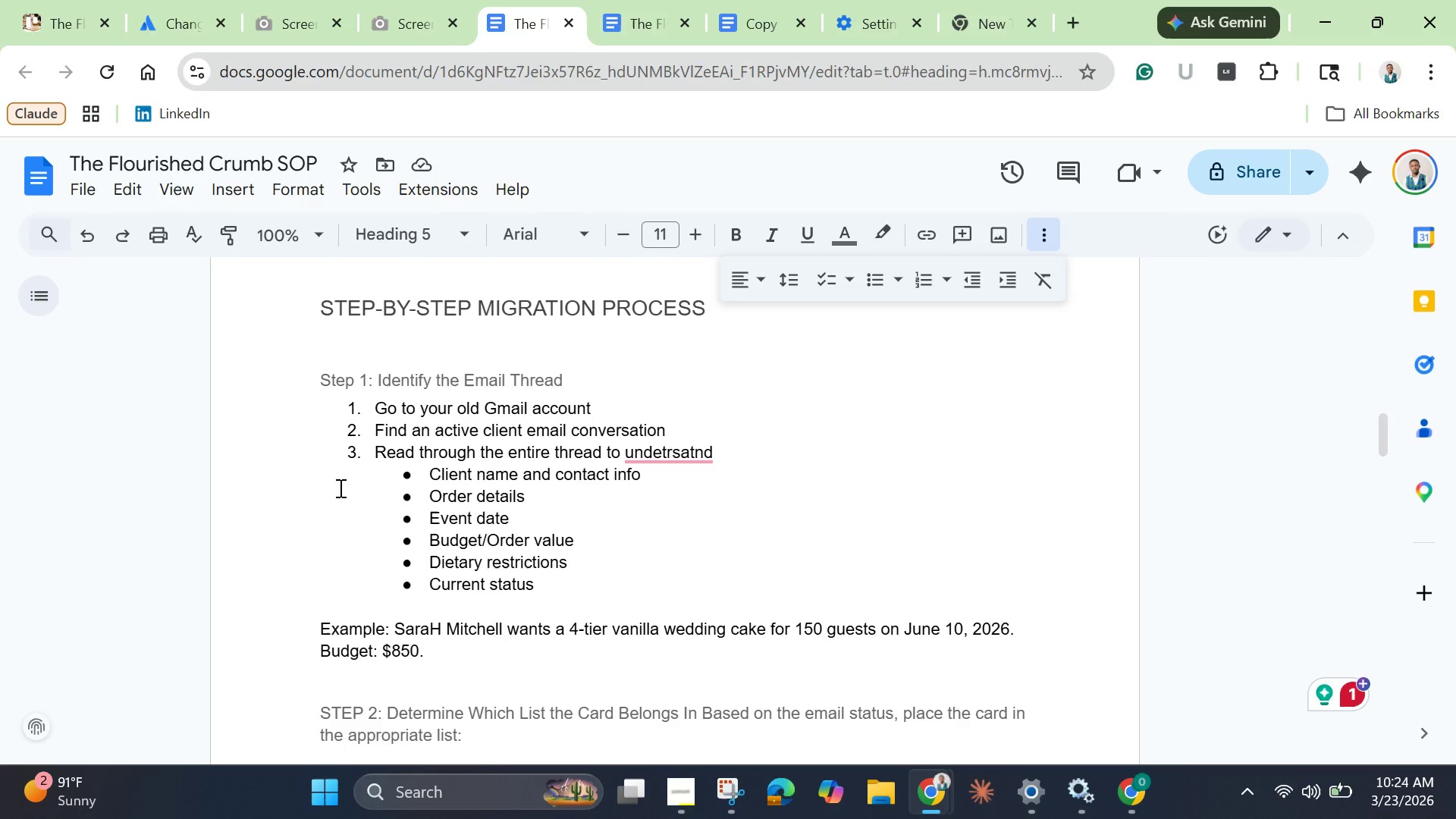 
wait(28.83)
 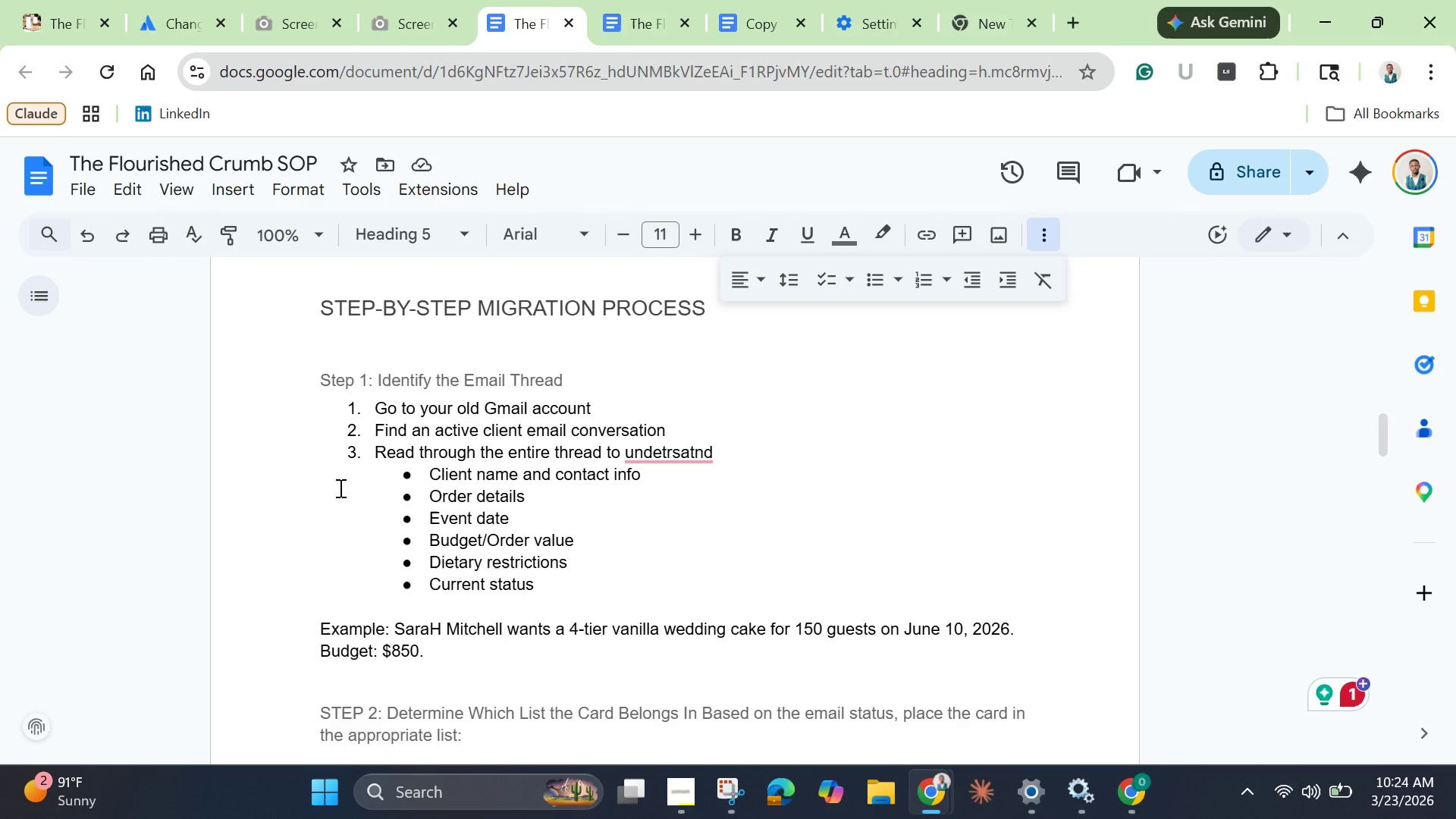 
scroll: coordinate [391, 582], scroll_direction: down, amount: 10.0
 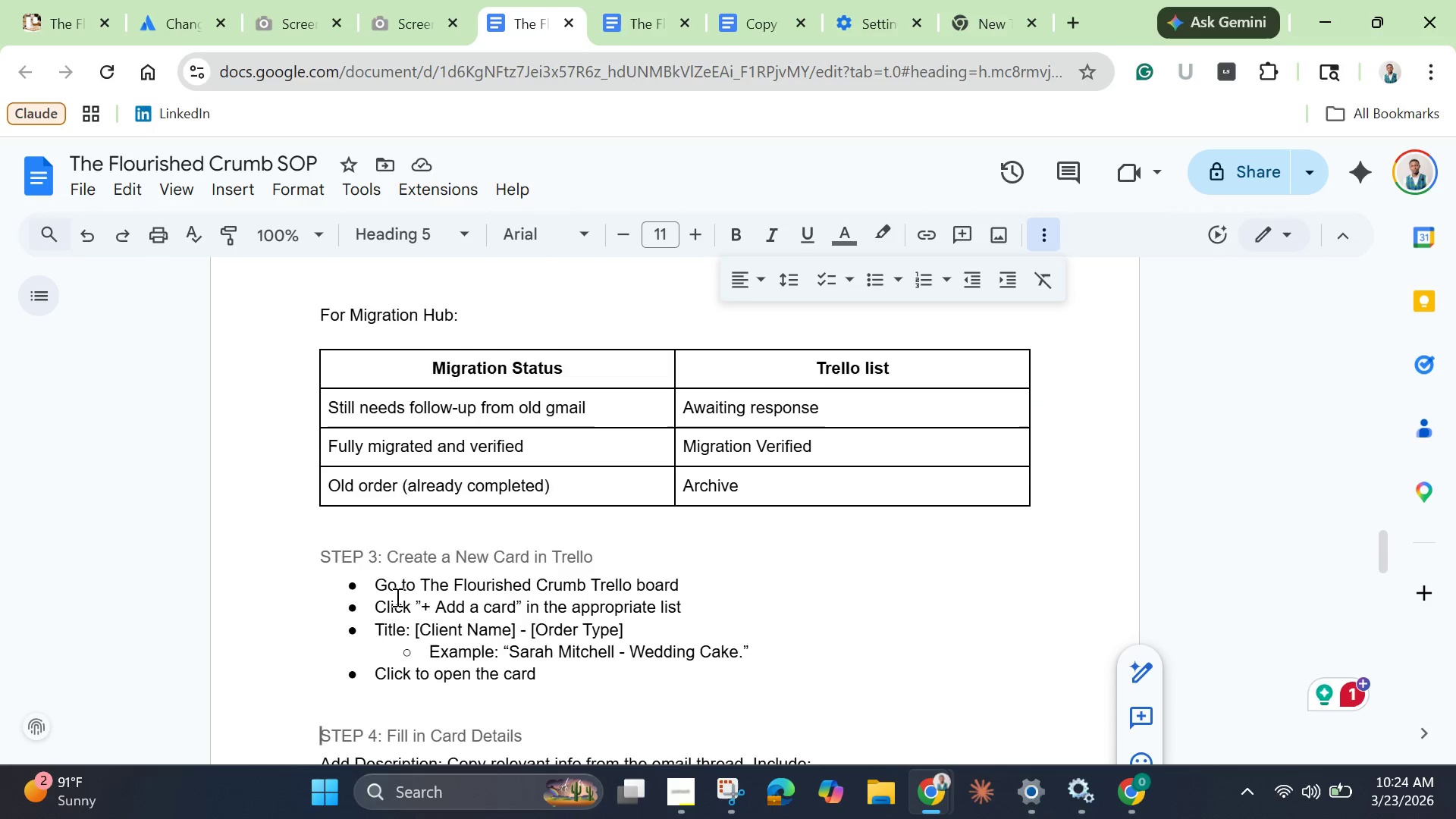 
scroll: coordinate [396, 597], scroll_direction: none, amount: 0.0
 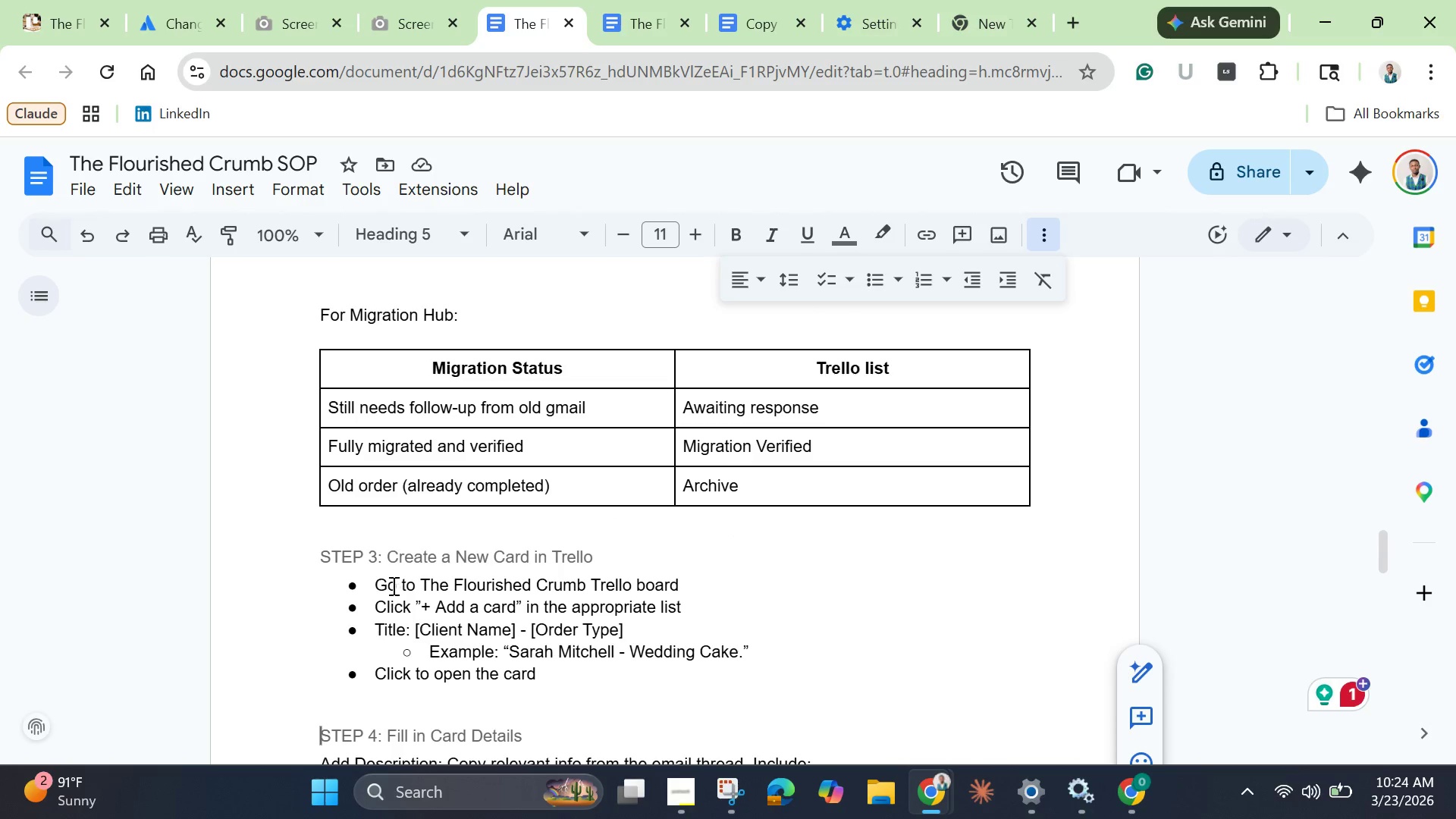 
scroll: coordinate [392, 586], scroll_direction: down, amount: 3.0
 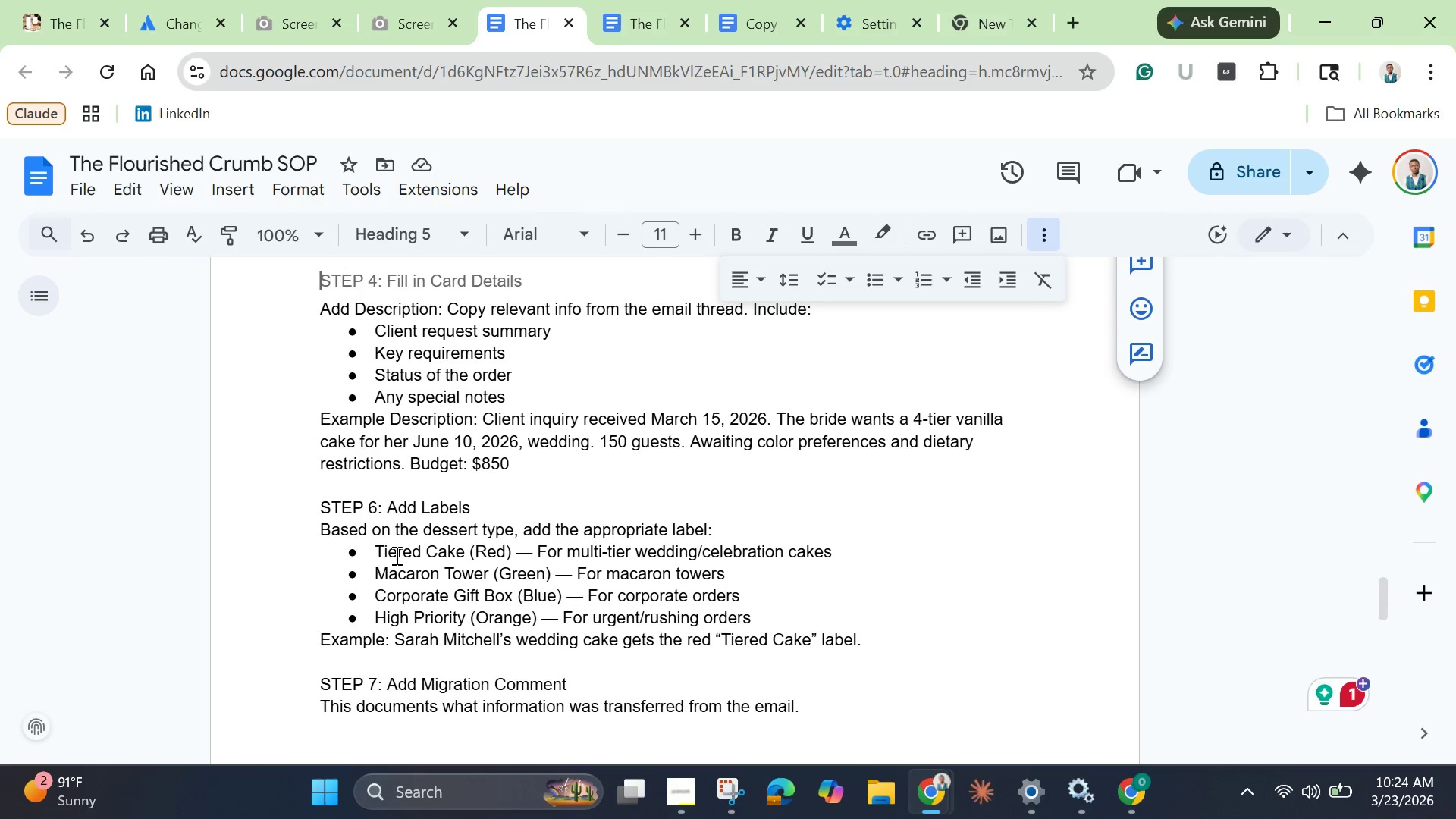 
wait(31.15)
 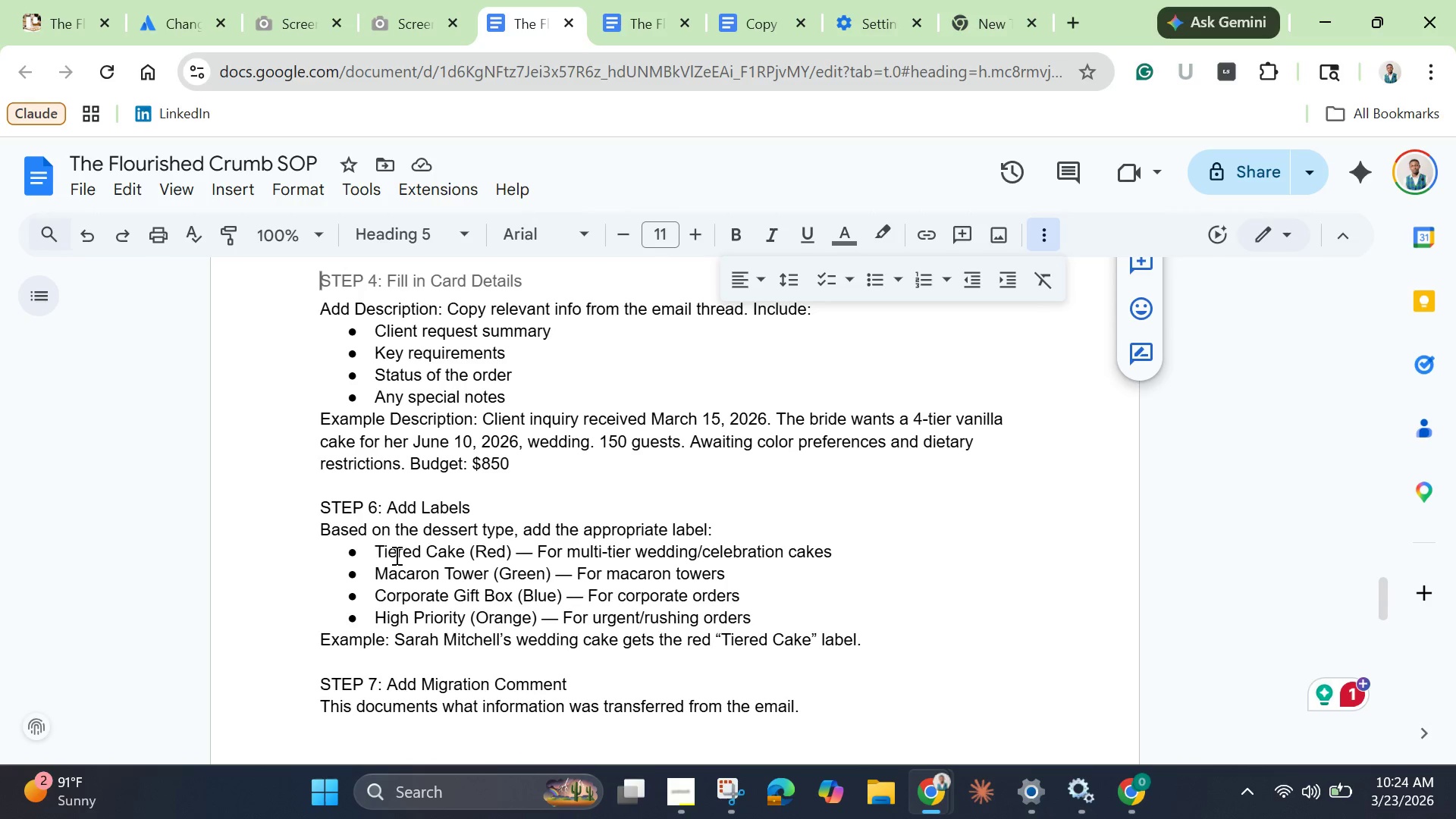 
left_click([71, 15])
 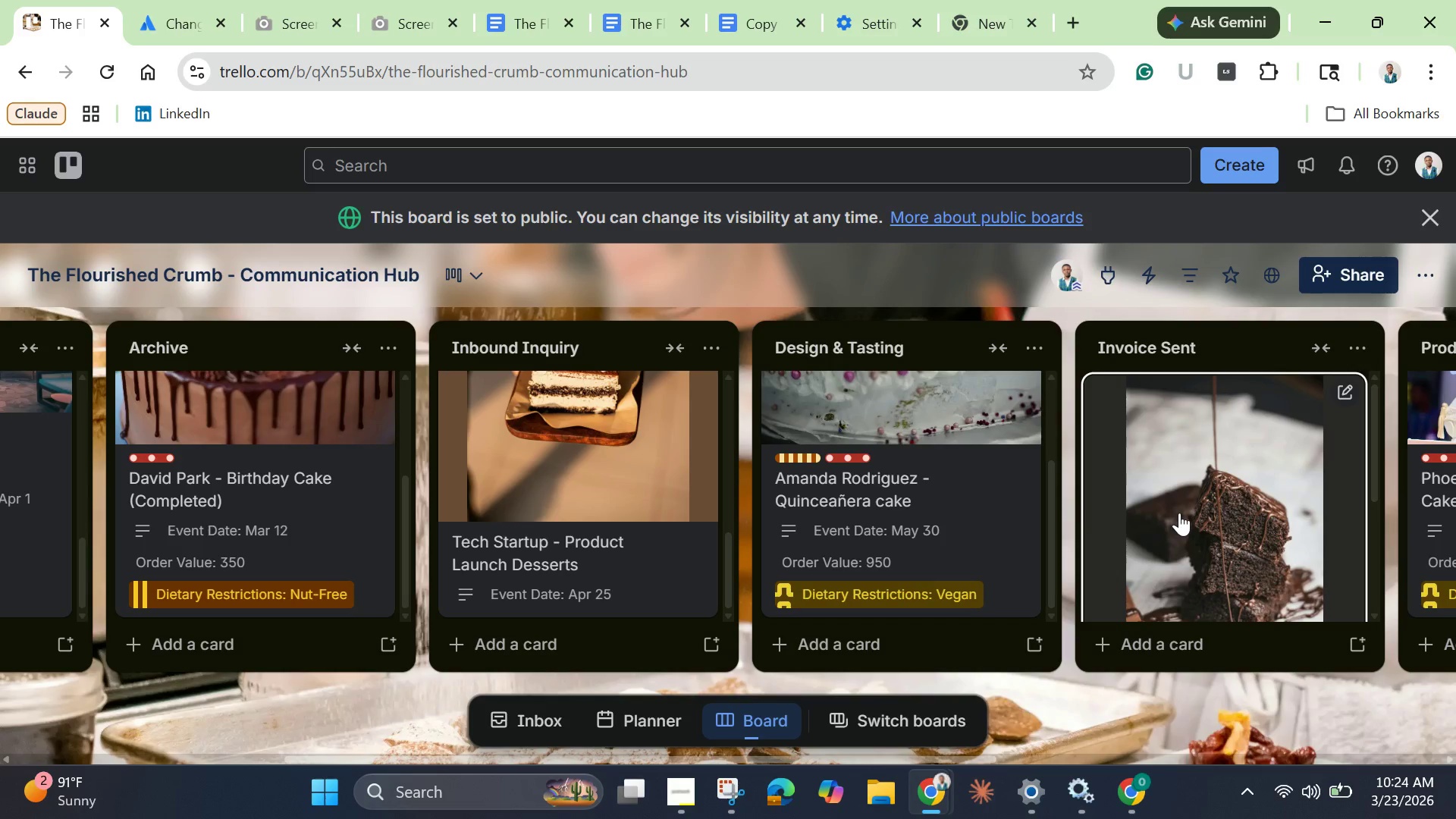 
left_click([1182, 514])
 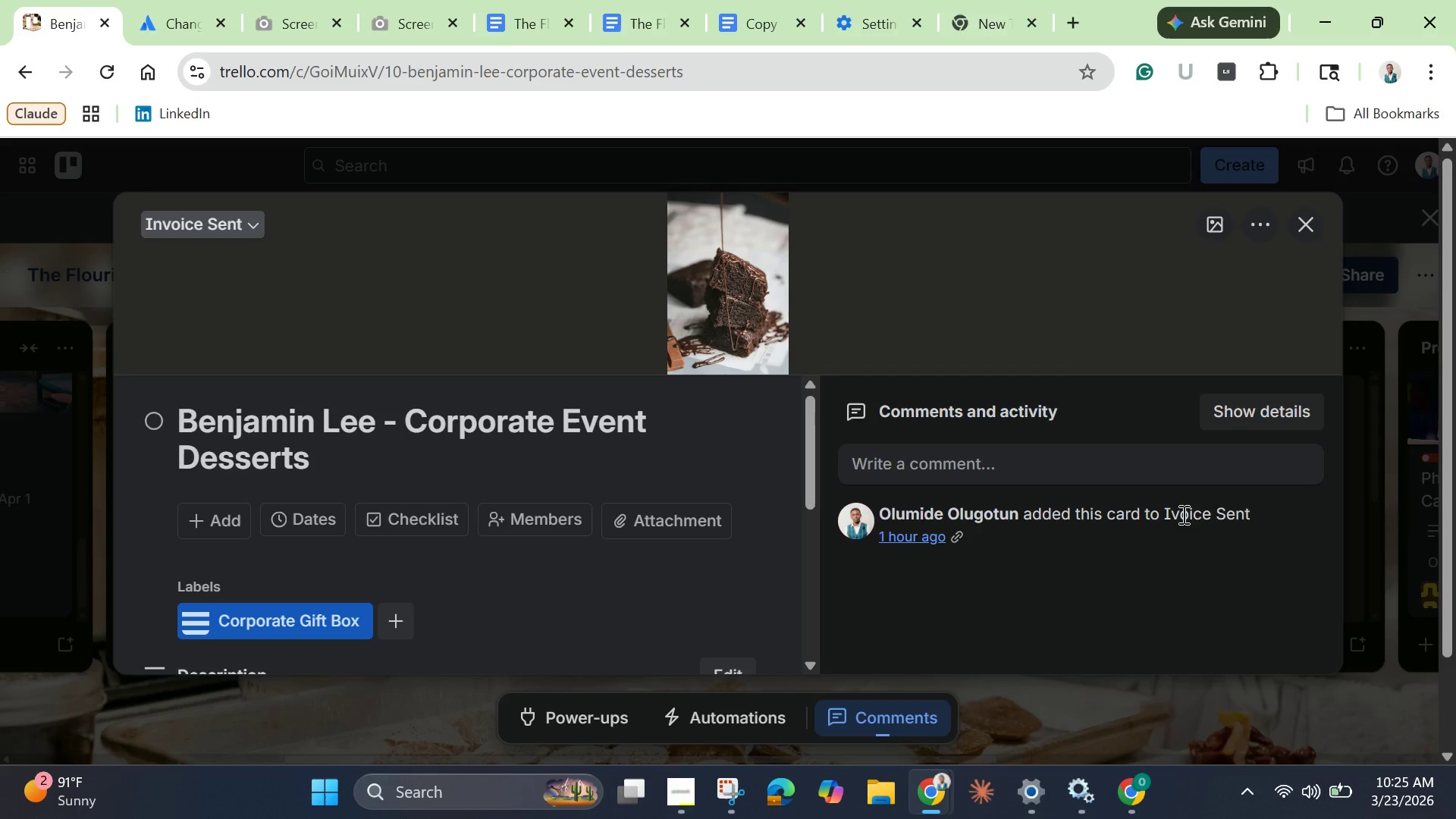 
wait(22.61)
 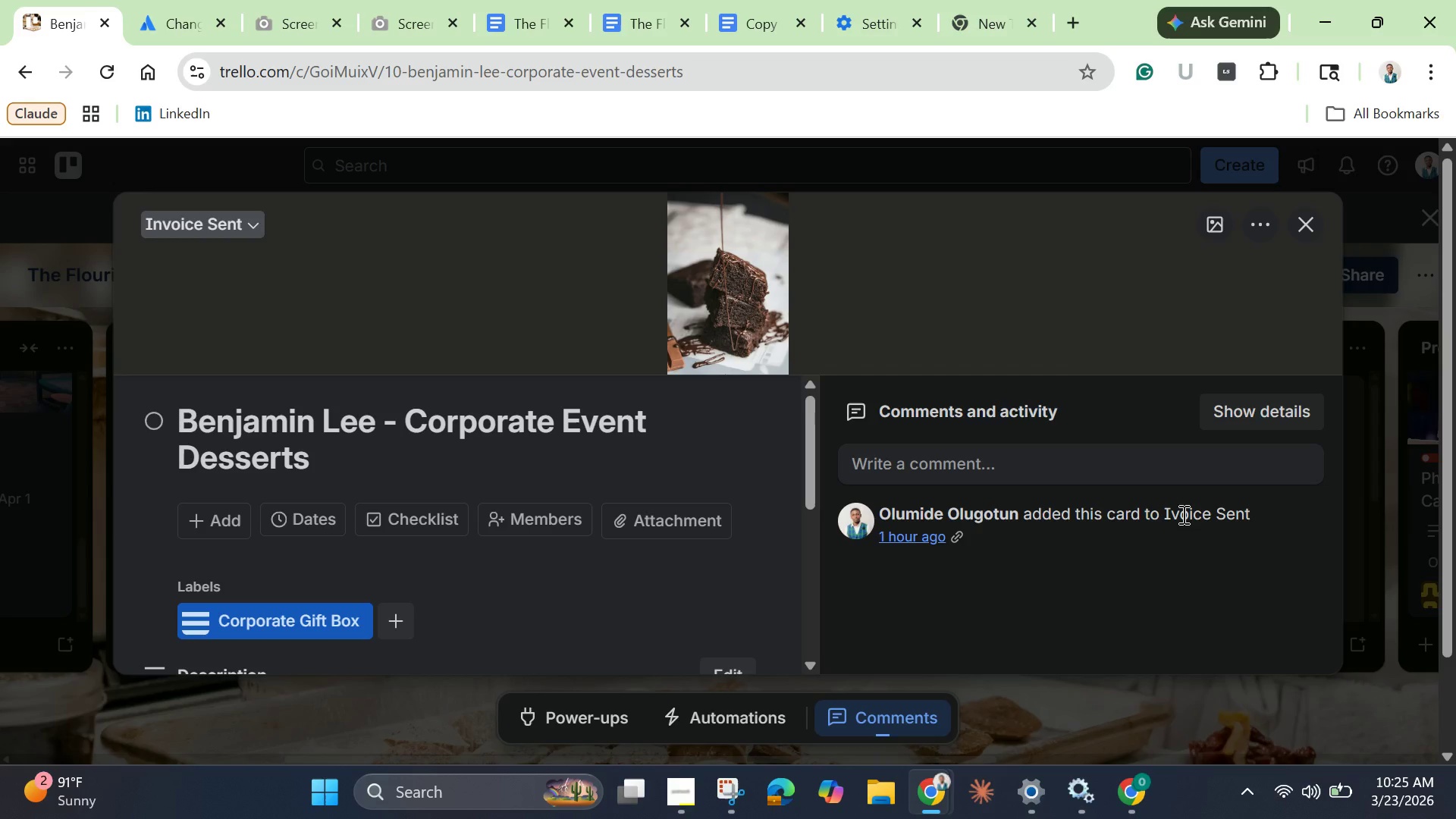 
left_click([535, 26])
 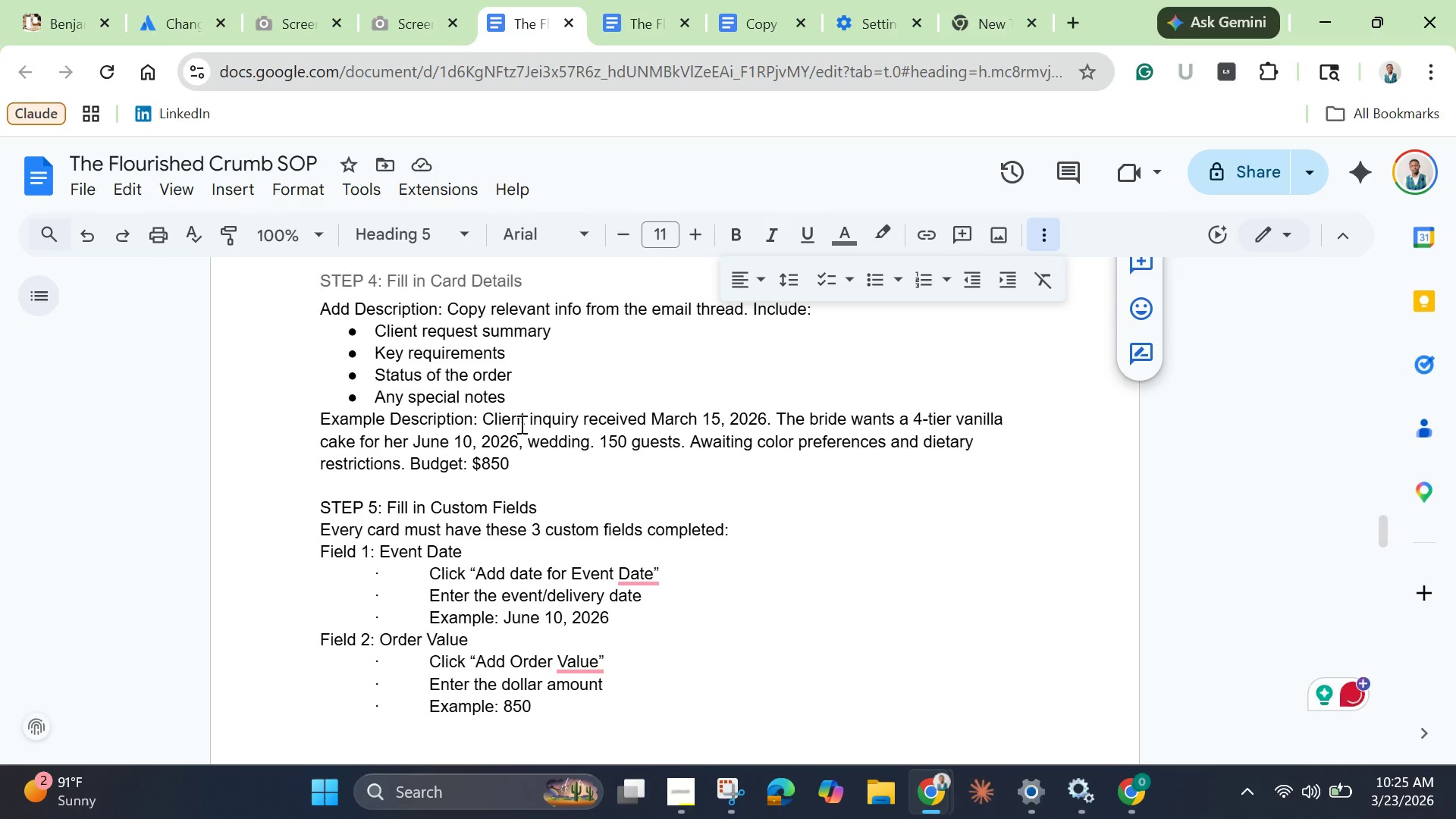 
scroll: coordinate [520, 424], scroll_direction: up, amount: 1.0
 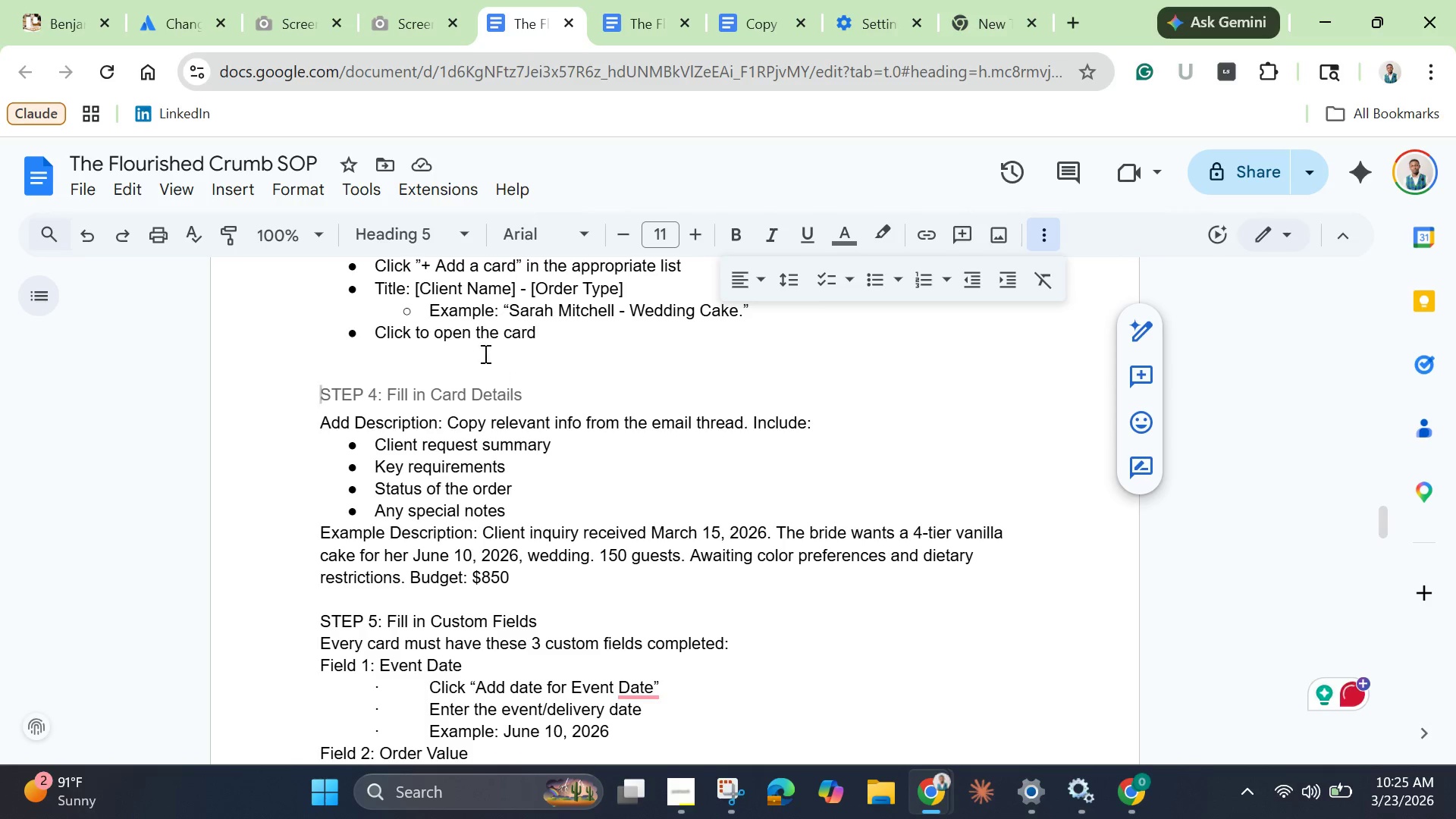 
left_click([472, 350])
 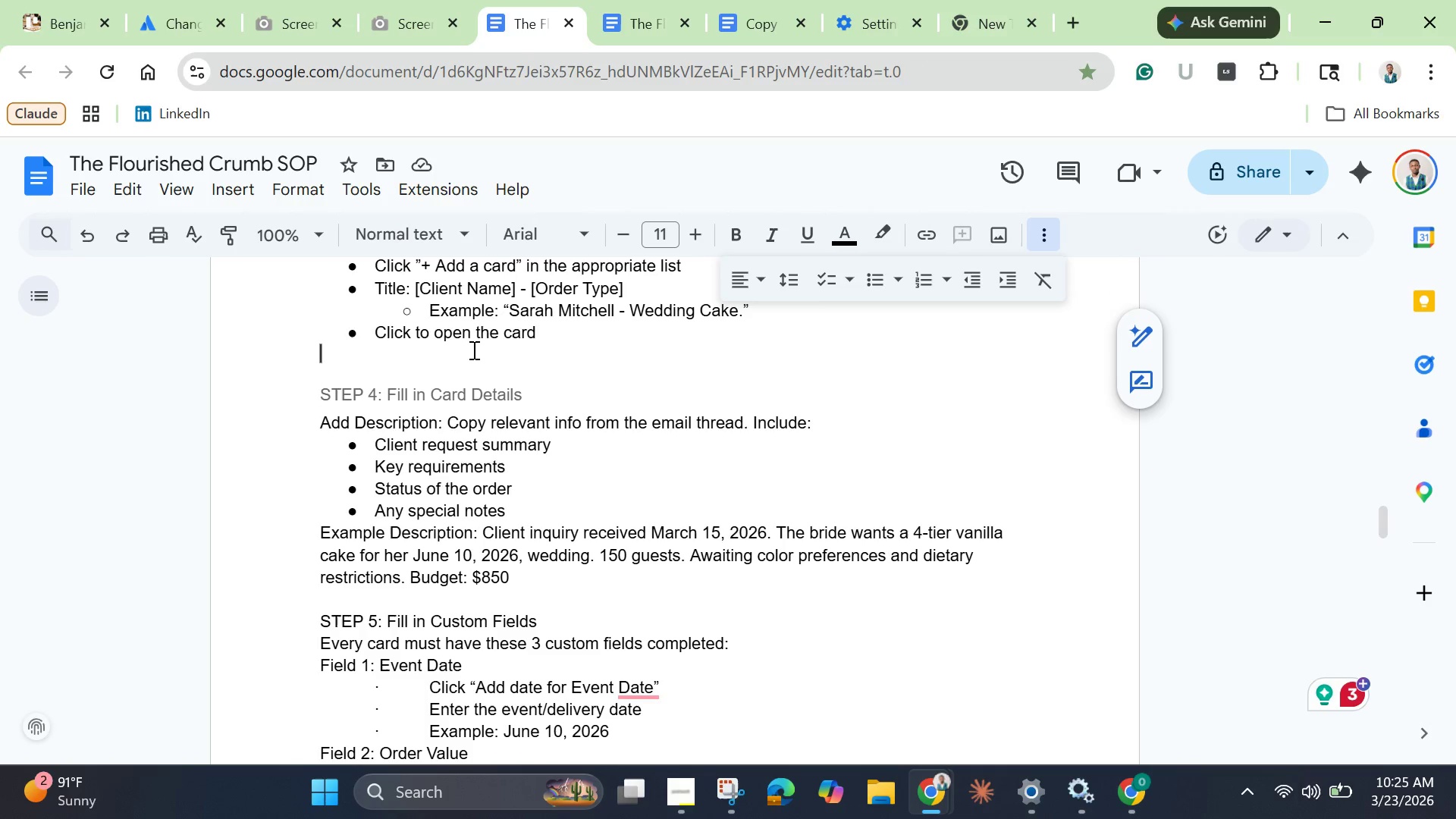 
key(Backspace)
 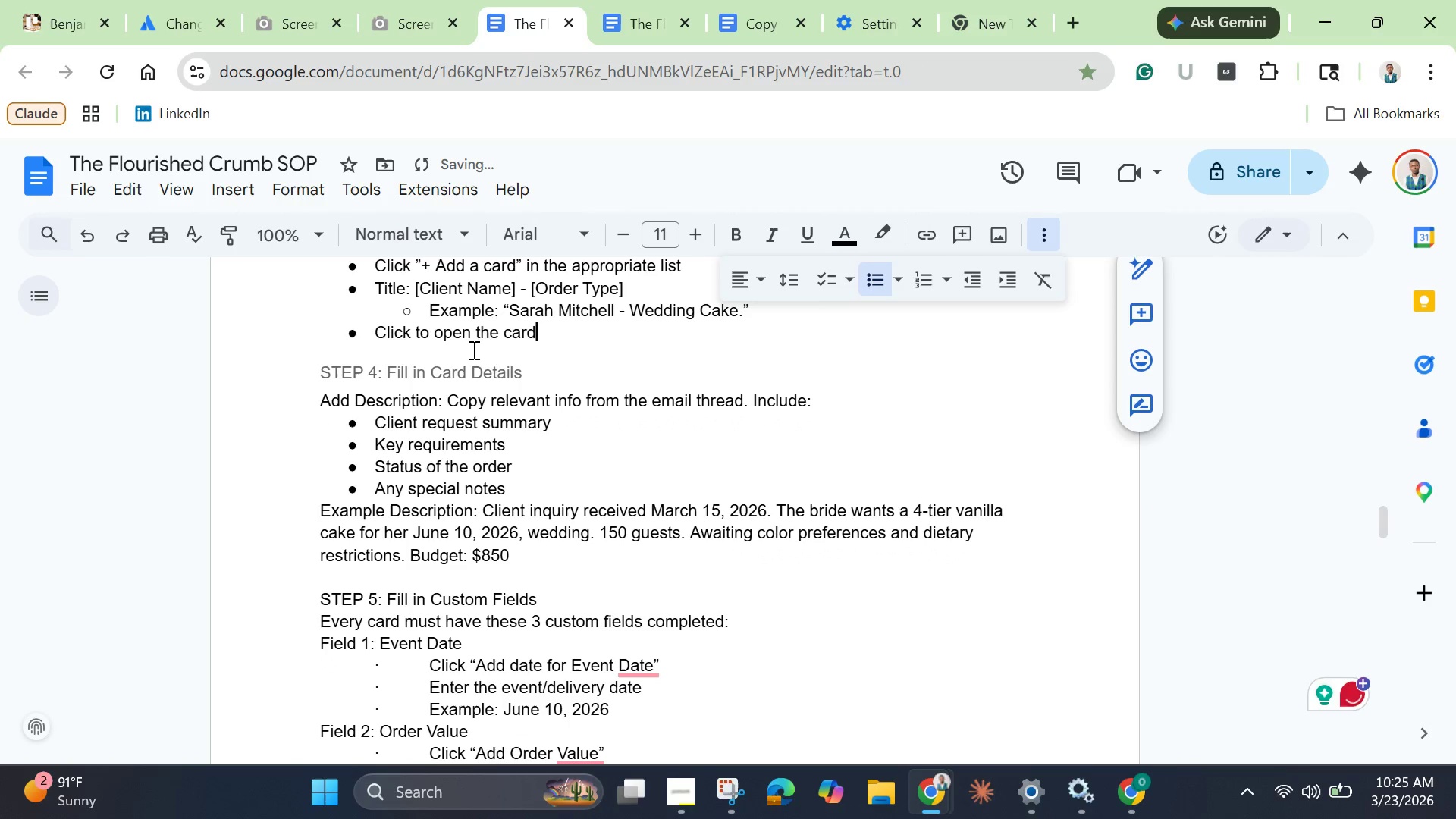 
scroll: coordinate [476, 350], scroll_direction: down, amount: 1.0
 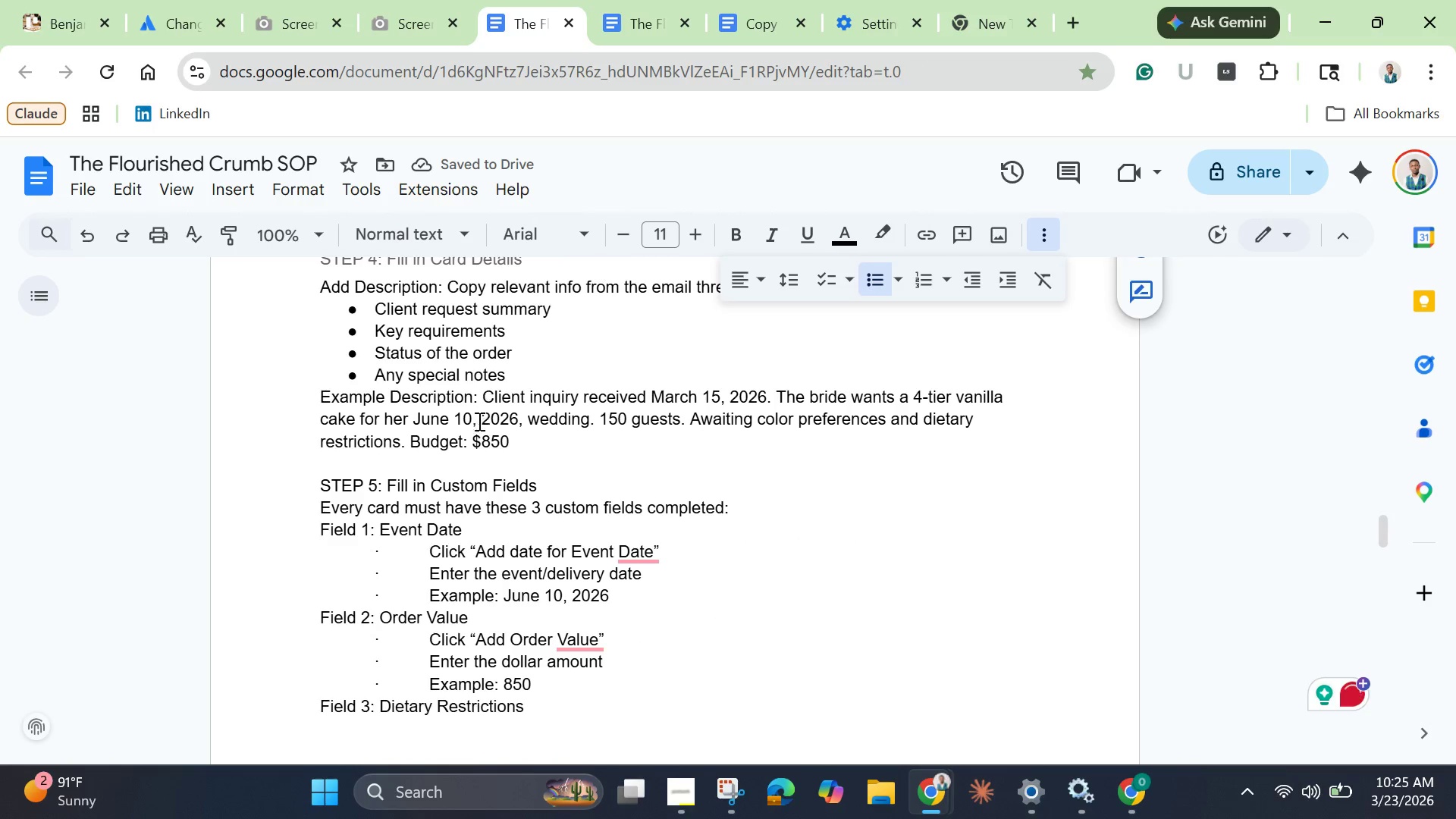 
scroll: coordinate [469, 432], scroll_direction: up, amount: 1.0
 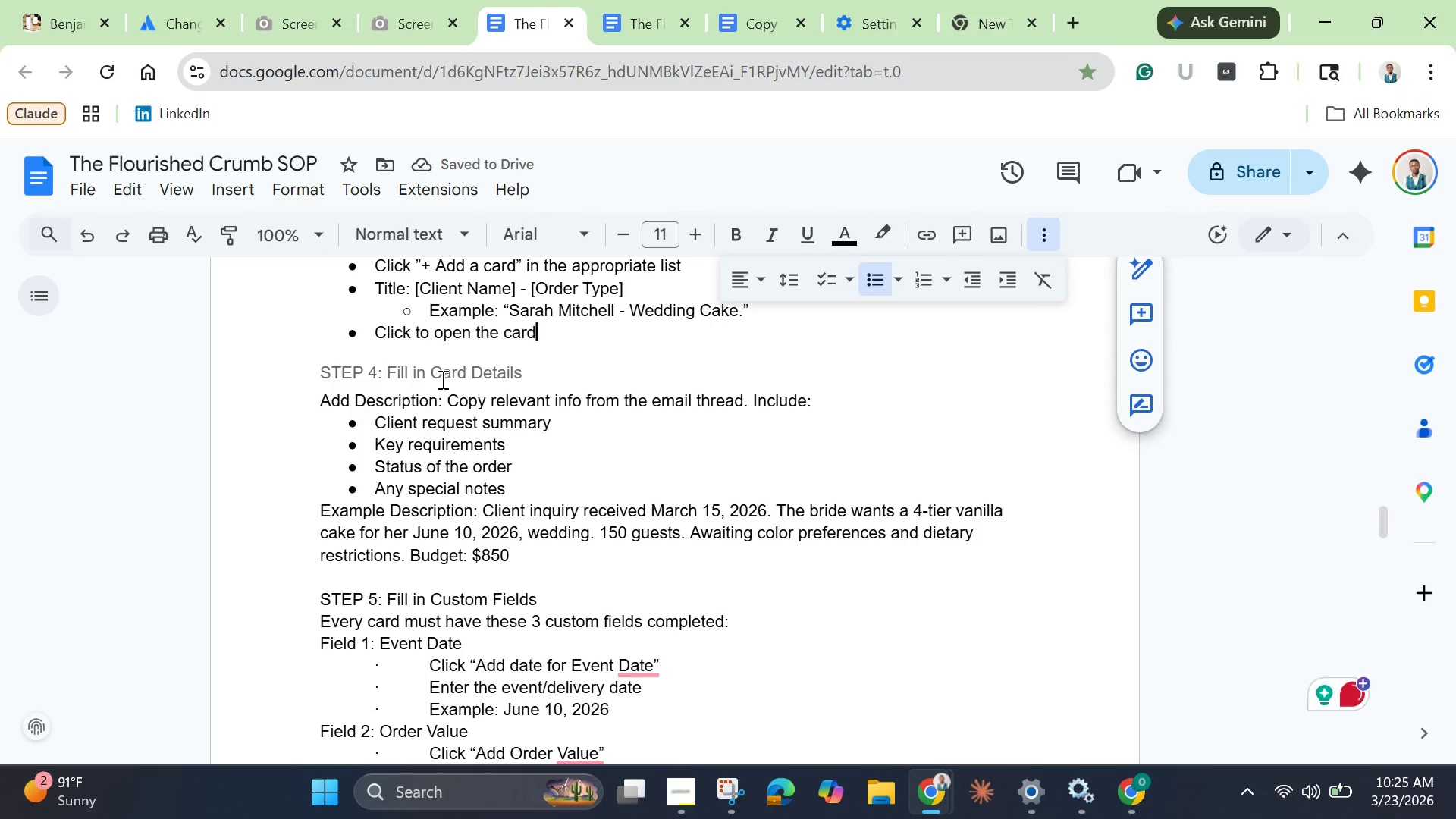 
left_click([441, 379])
 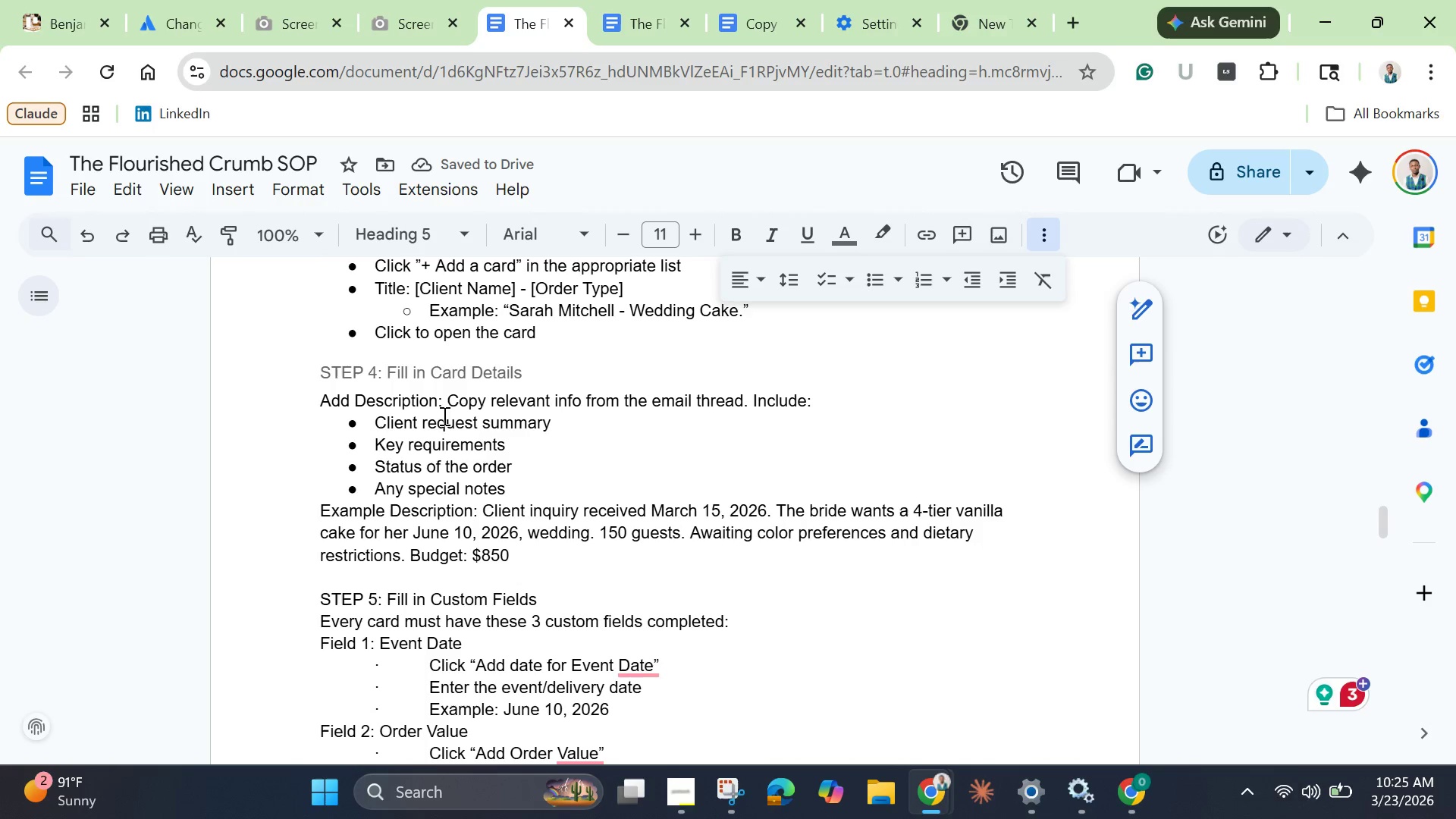 
scroll: coordinate [443, 435], scroll_direction: down, amount: 2.0
 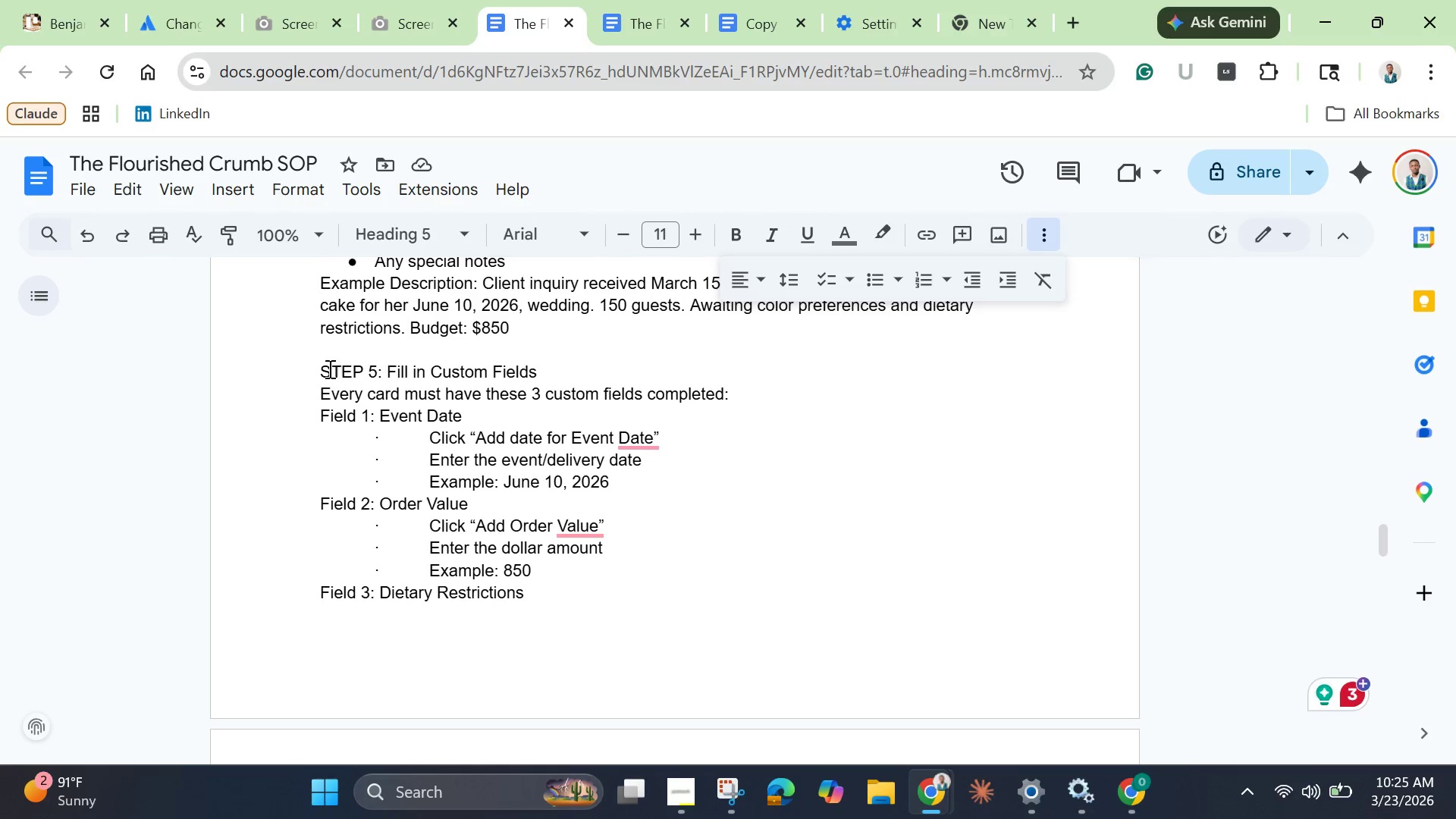 
left_click([328, 362])
 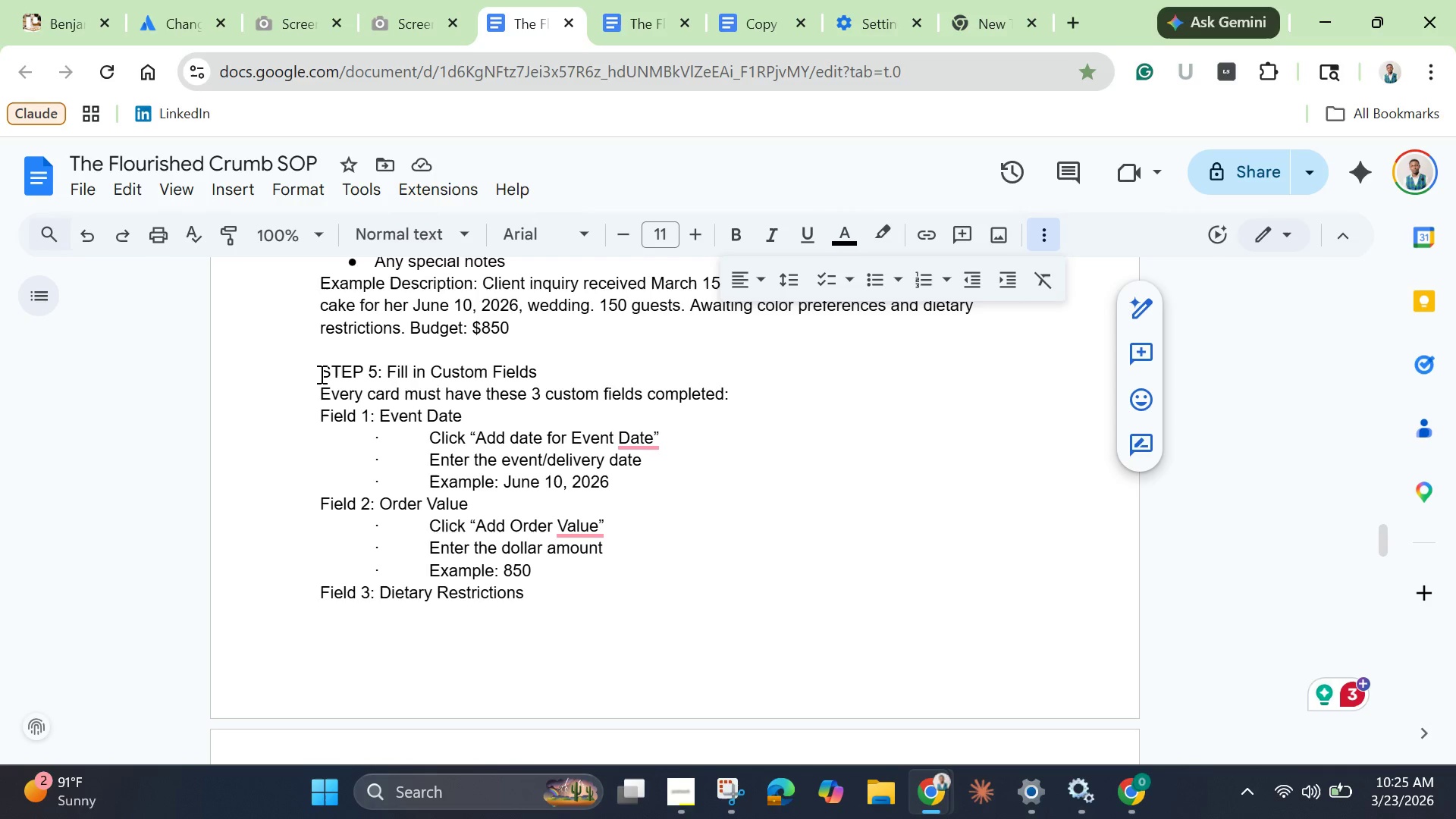 
left_click([320, 374])
 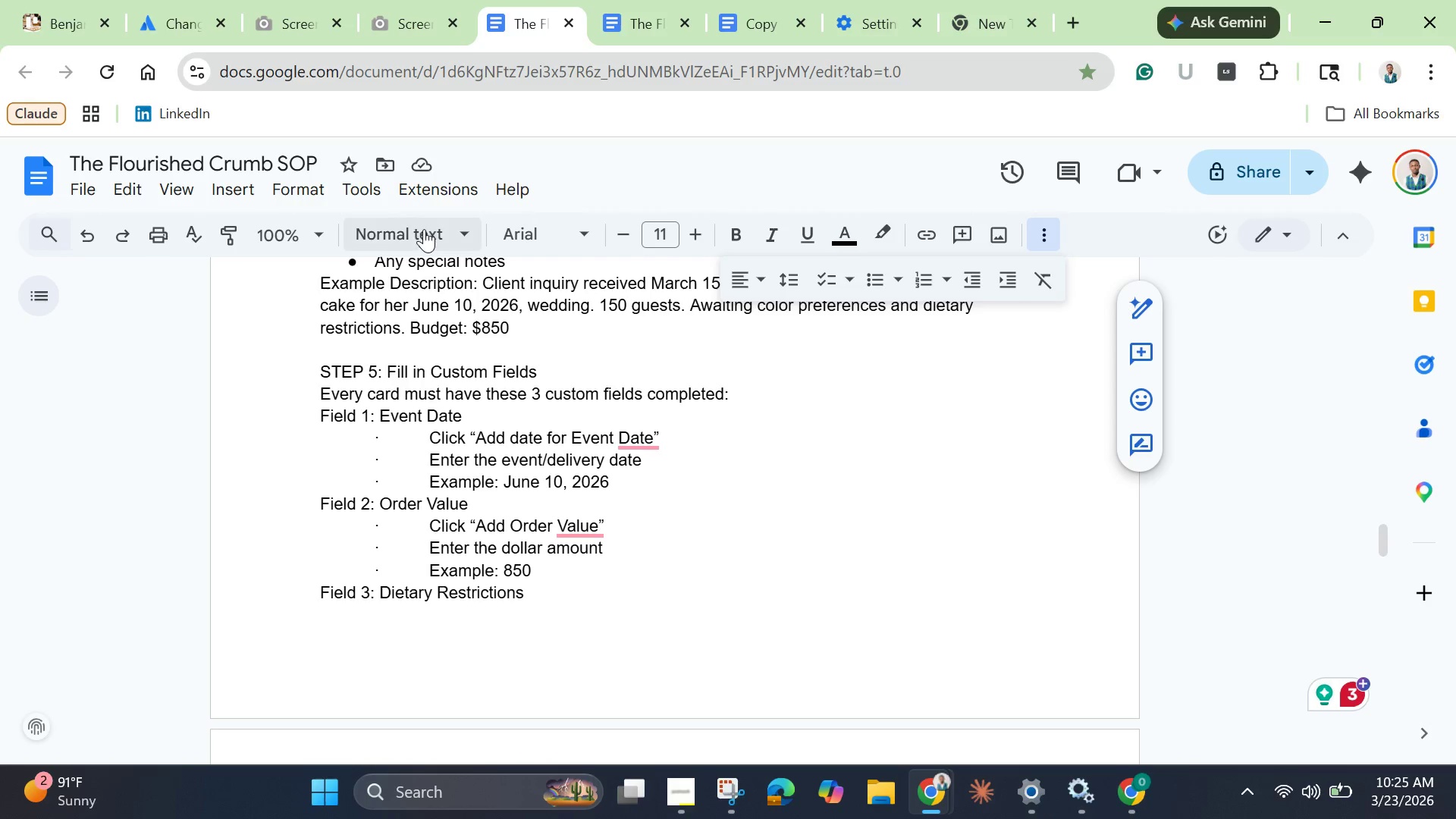 
left_click([424, 229])
 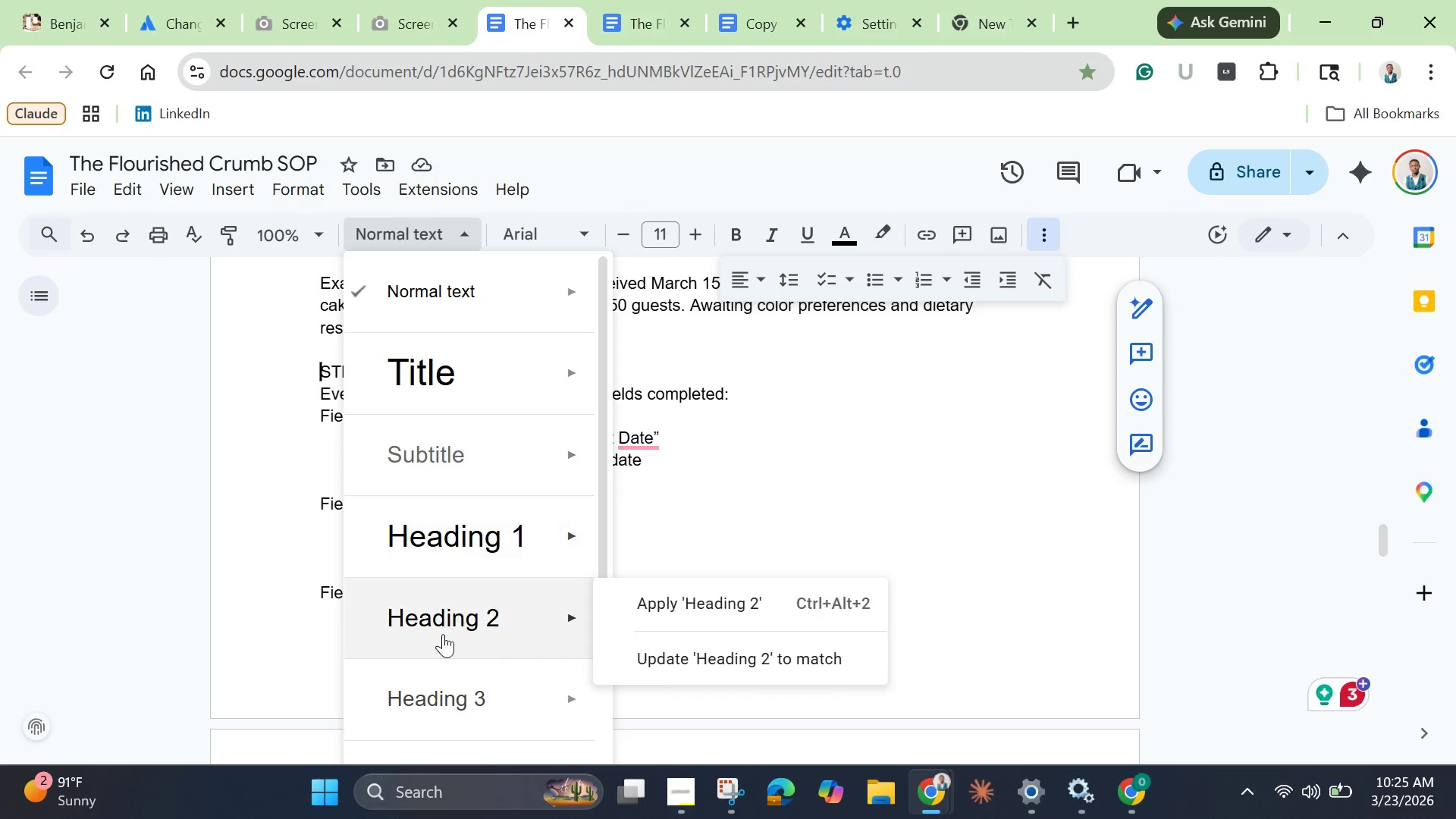 
scroll: coordinate [444, 680], scroll_direction: down, amount: 2.0
 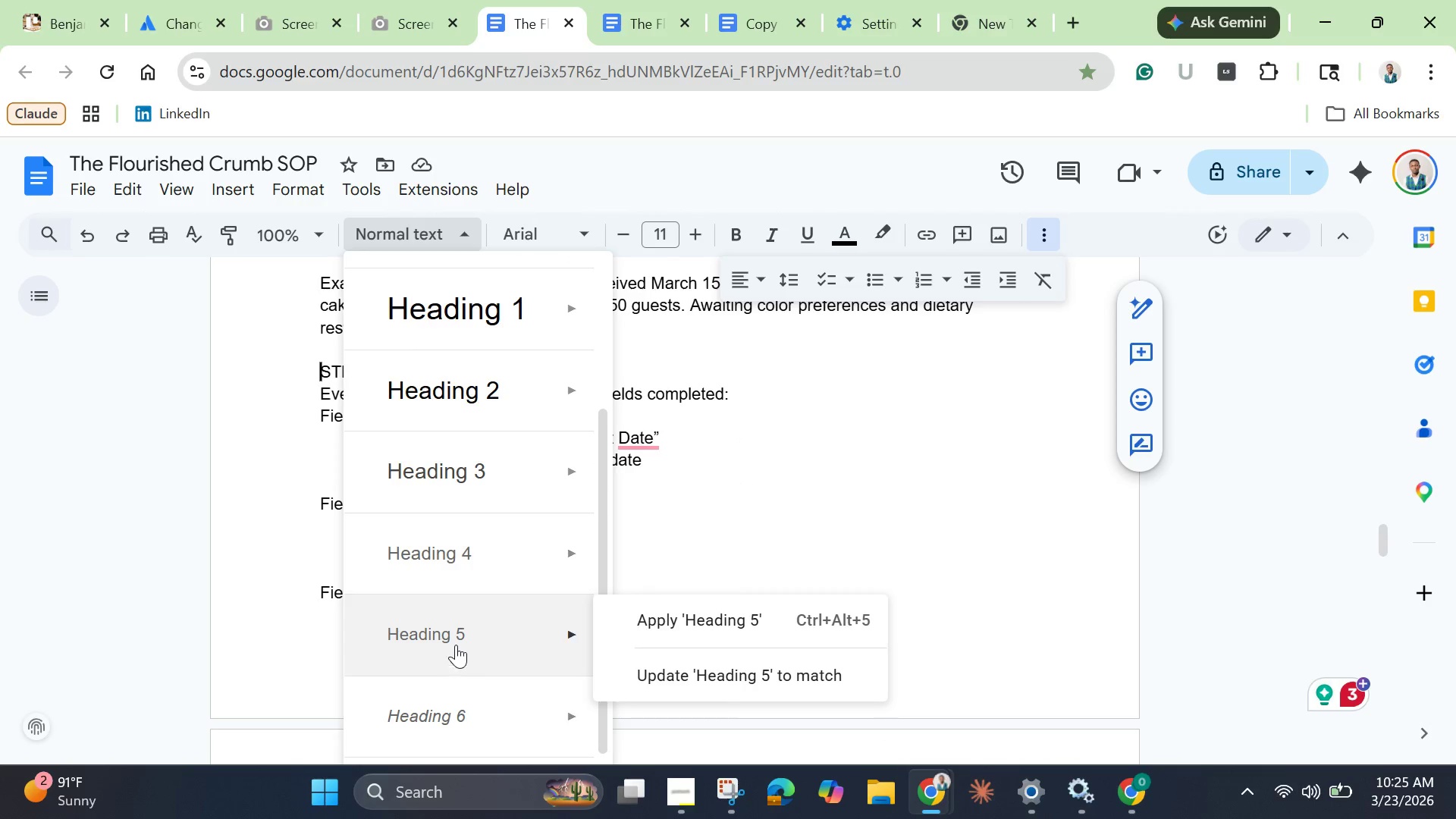 
left_click([457, 643])
 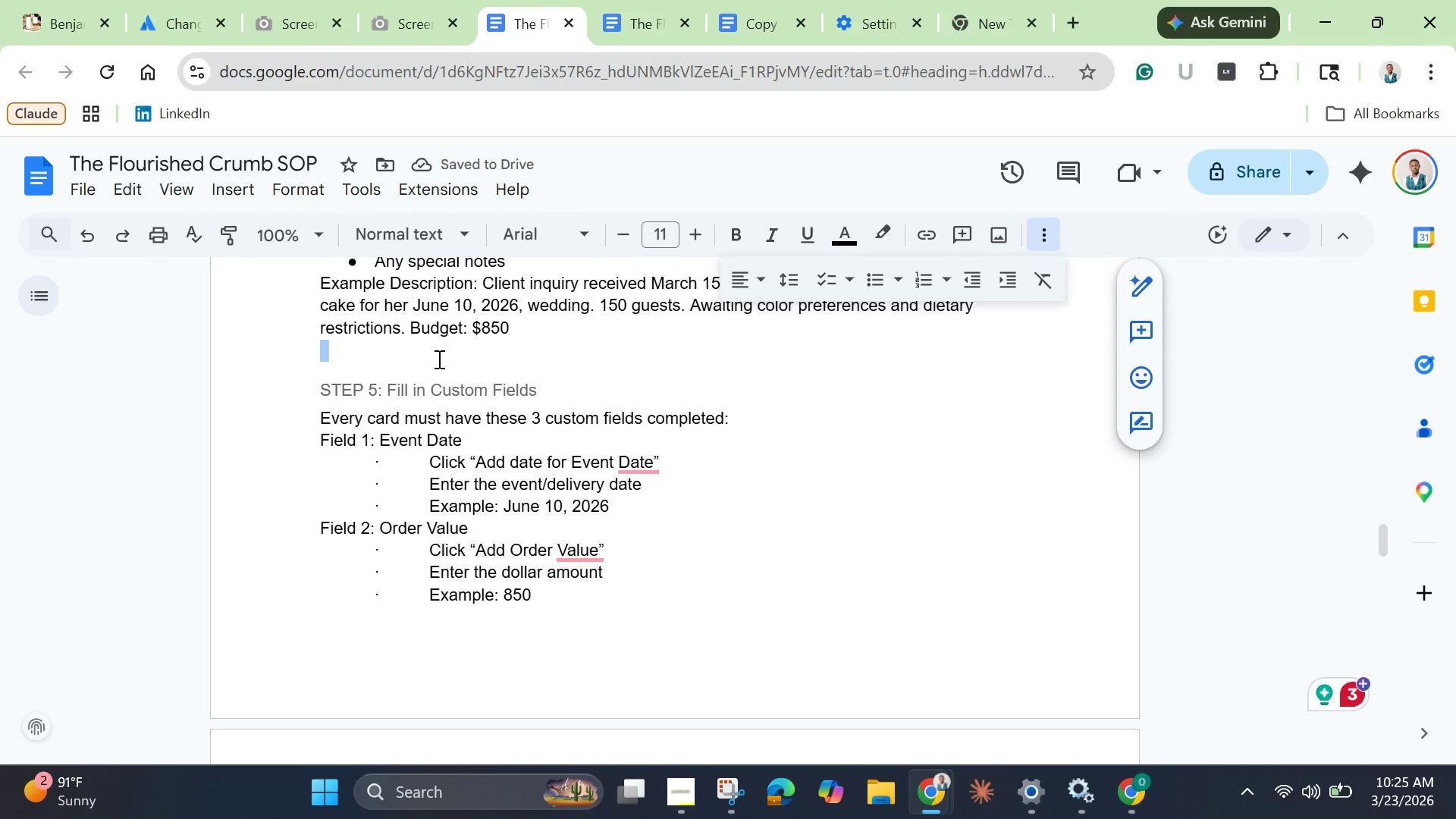 
key(ArrowLeft)
 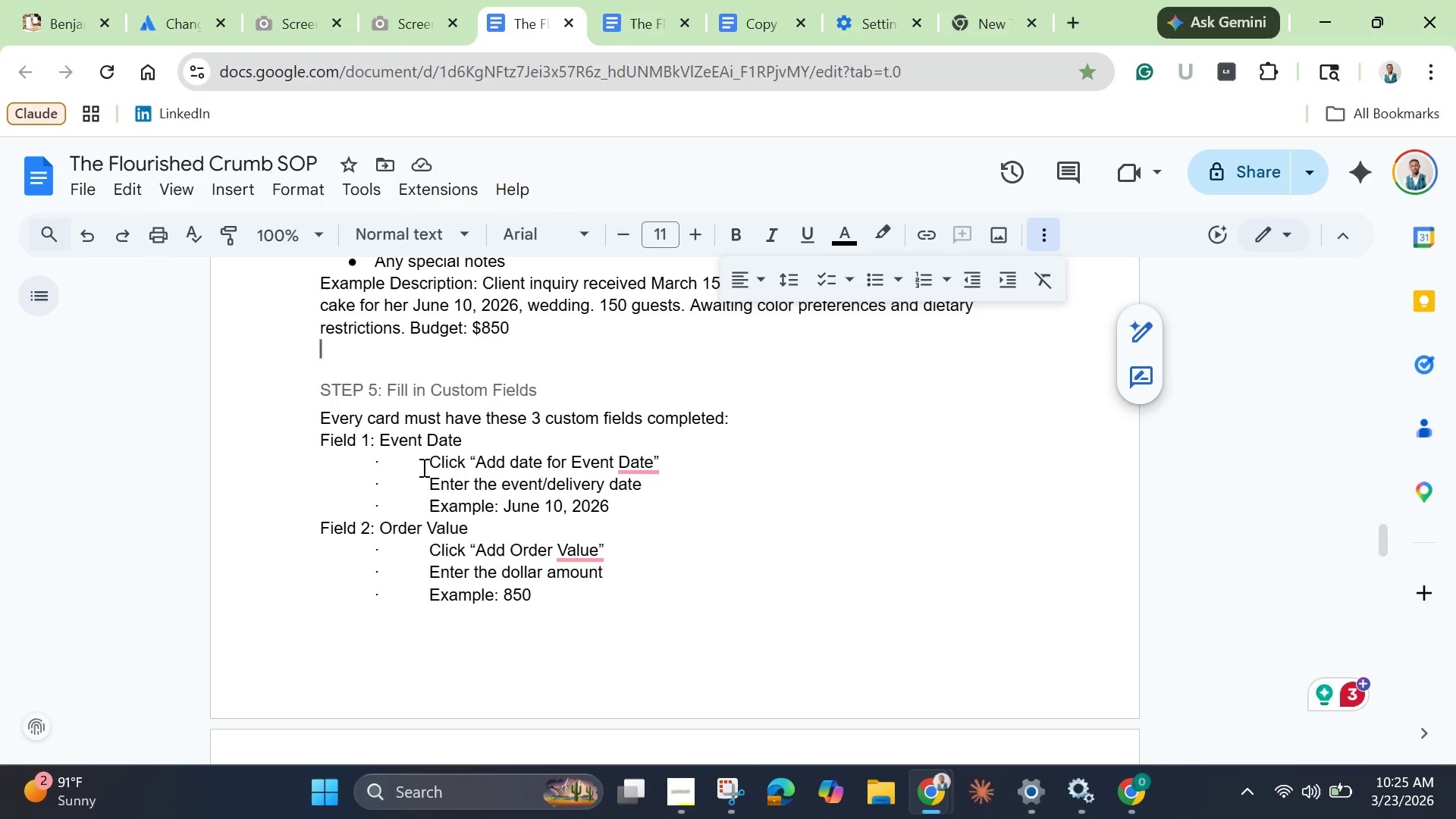 
left_click_drag(start_coordinate=[428, 462], to_coordinate=[296, 462])
 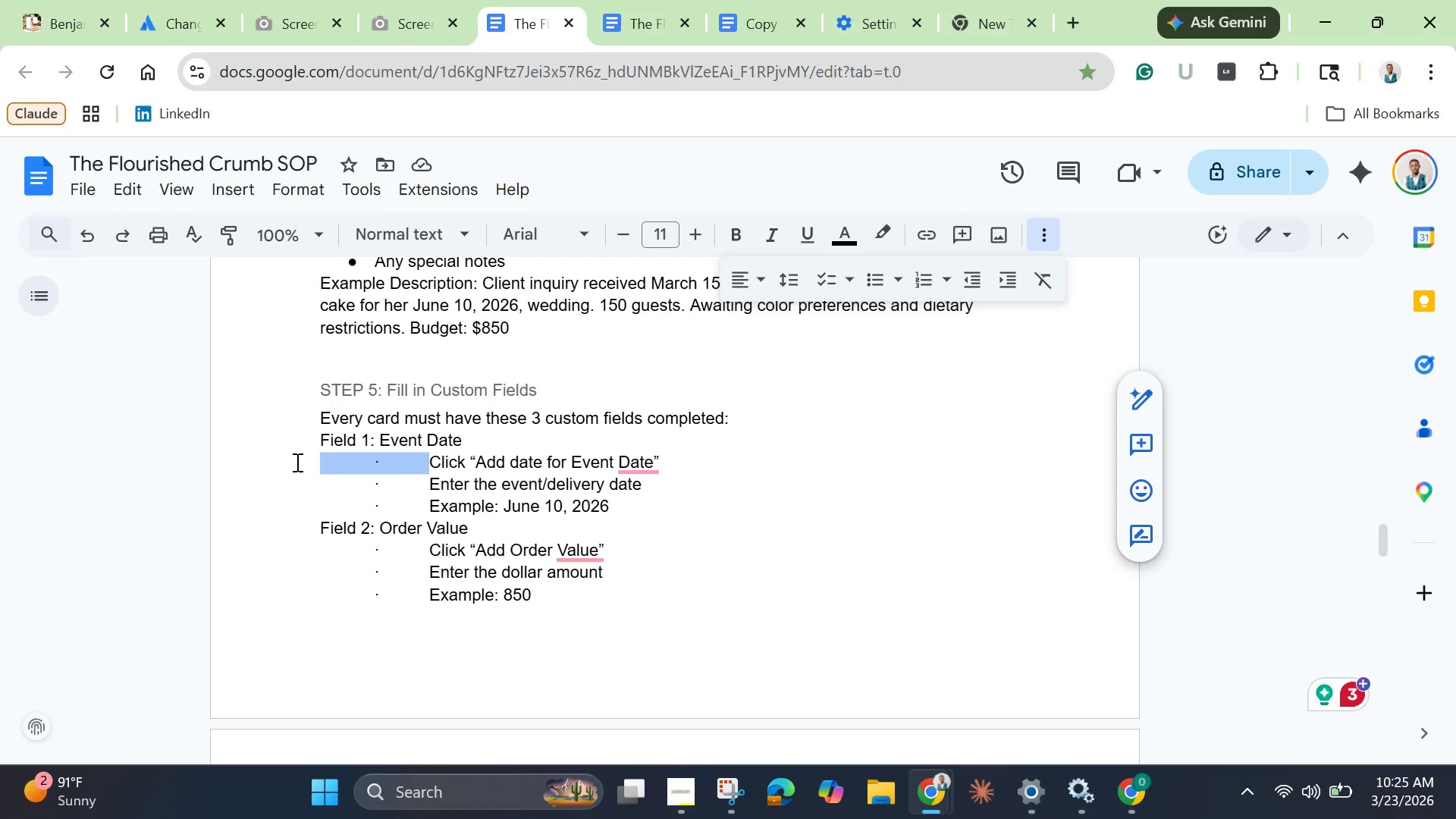 
key(Backspace)
 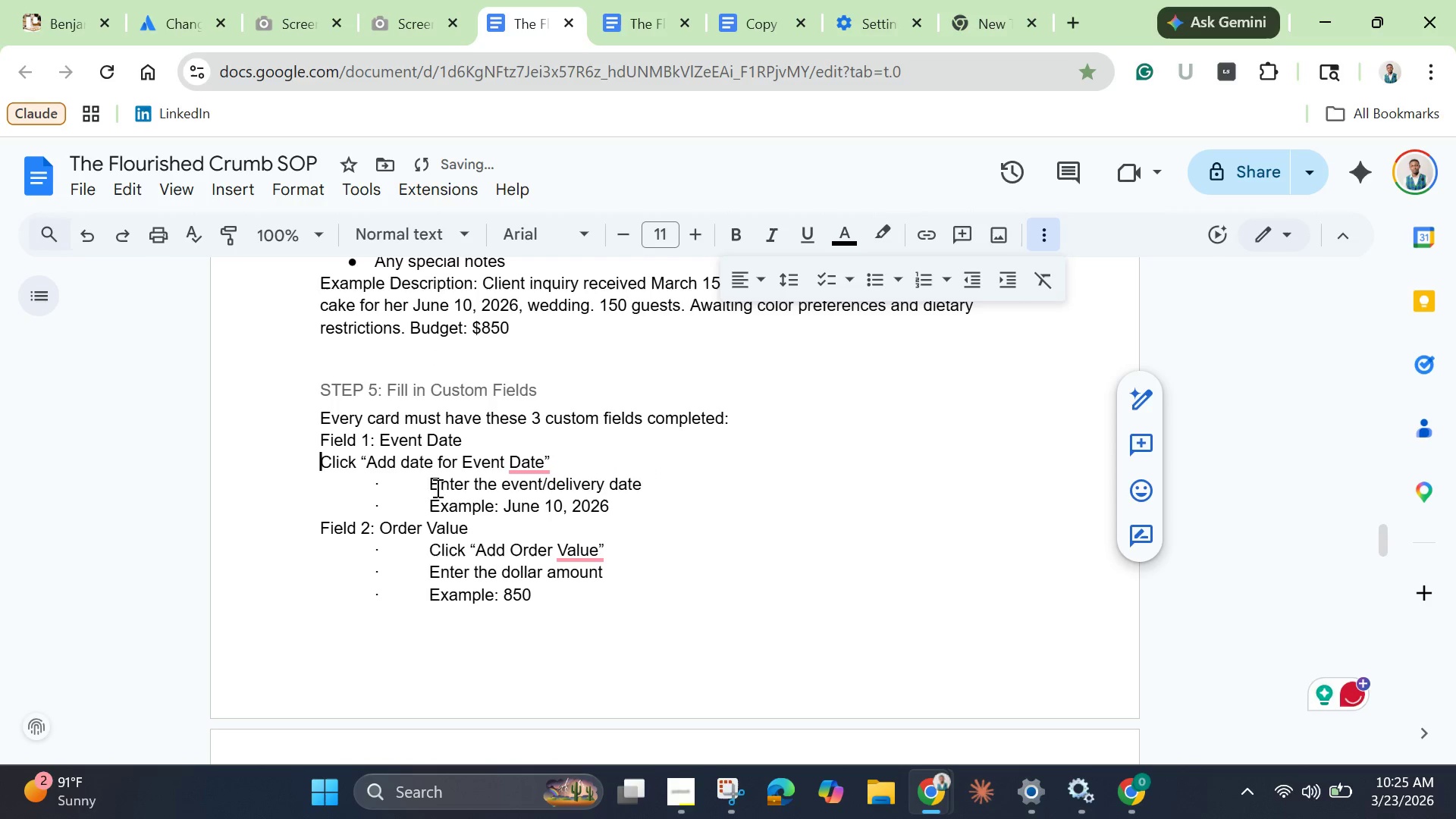 
left_click_drag(start_coordinate=[430, 488], to_coordinate=[296, 488])
 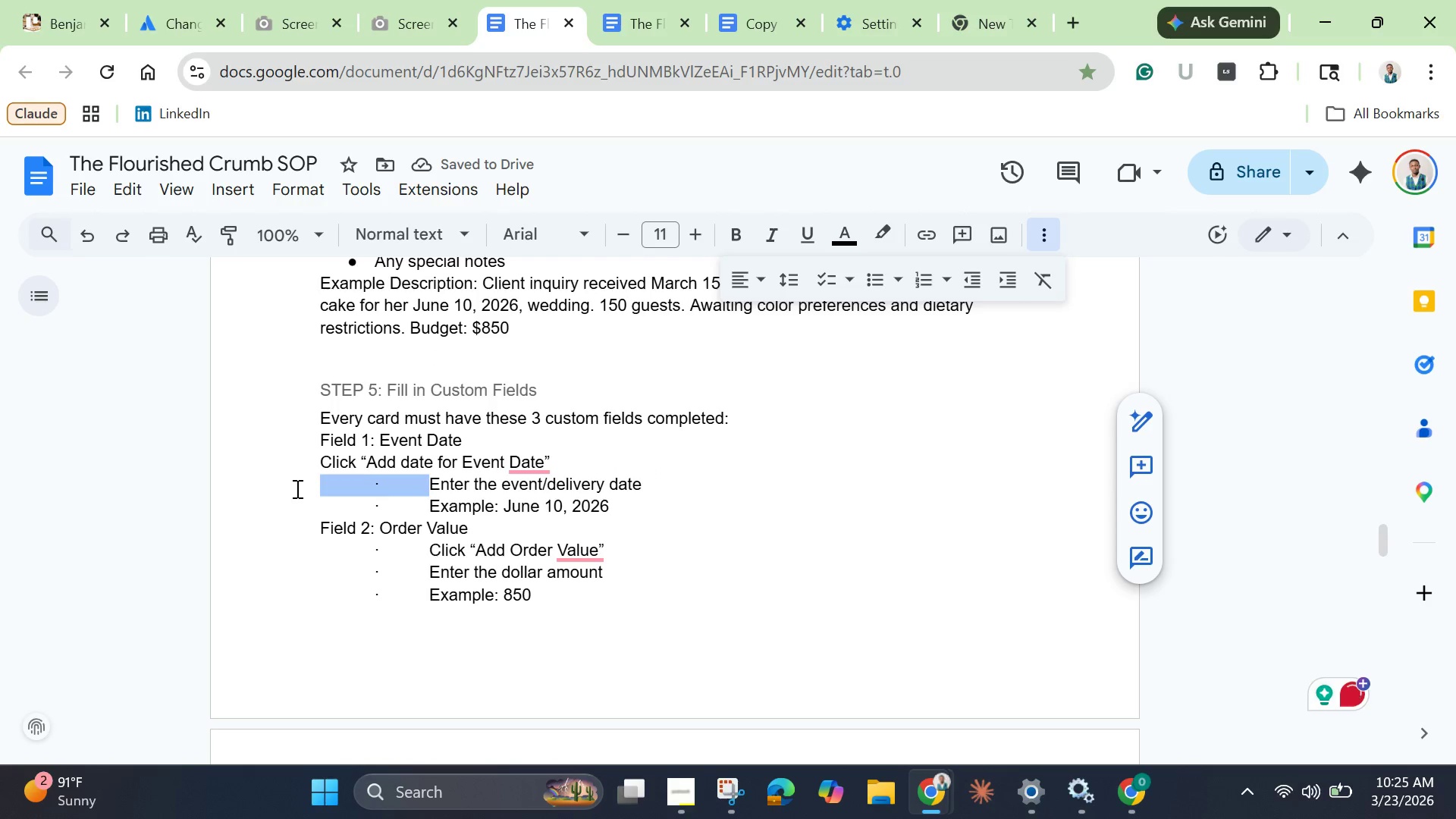 
key(Backspace)
 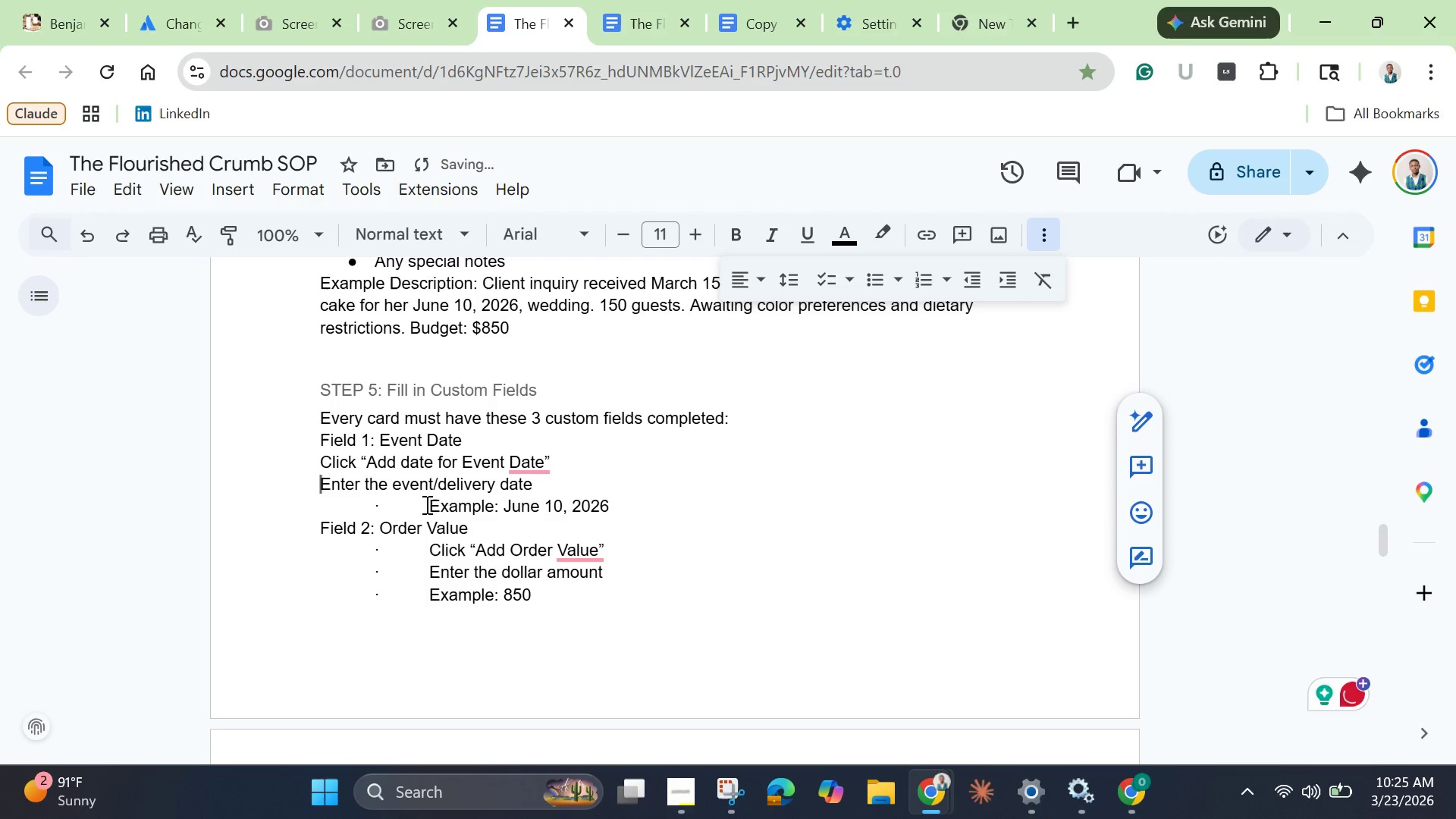 
left_click_drag(start_coordinate=[427, 504], to_coordinate=[306, 508])
 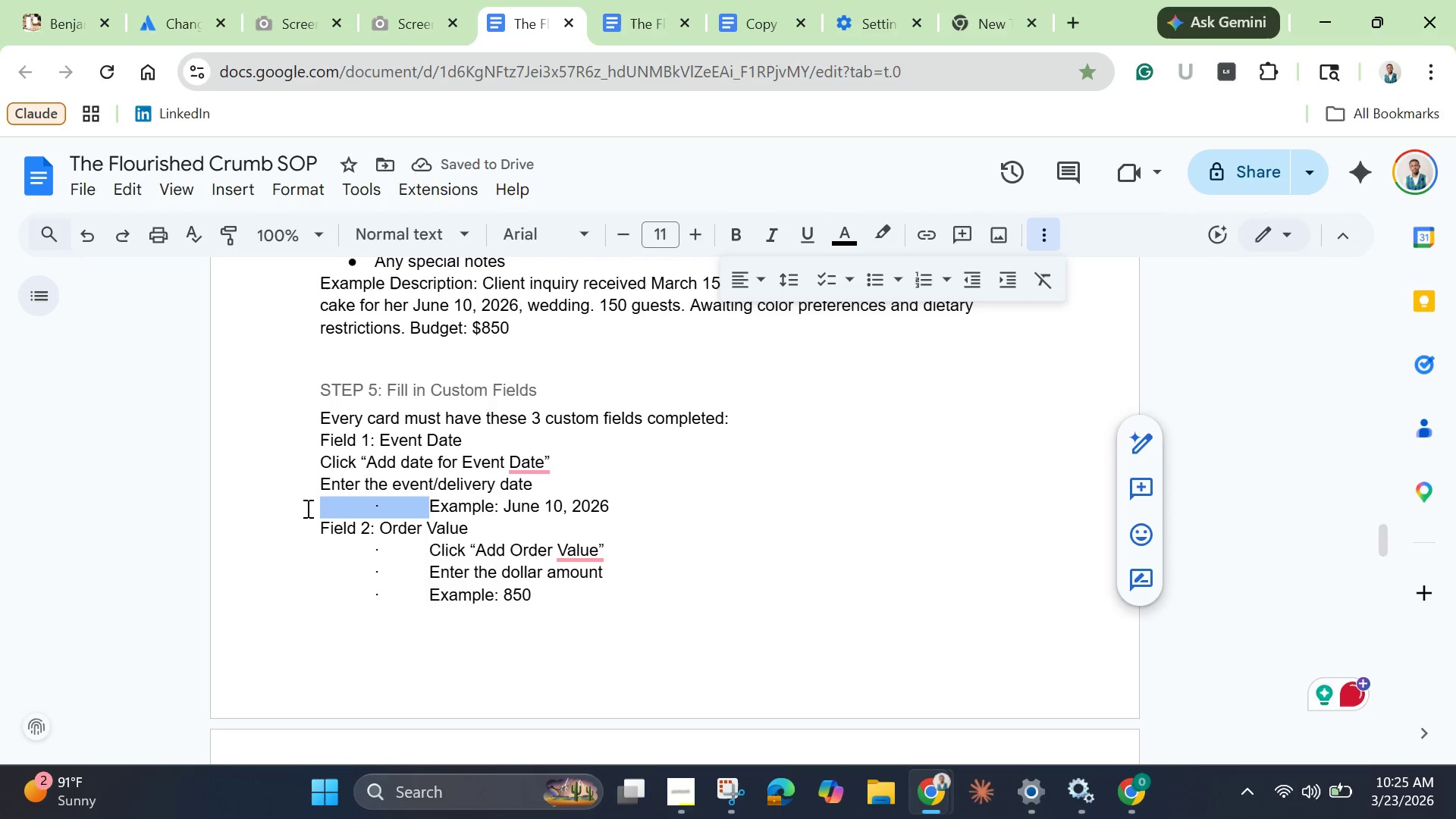 
key(Backspace)
 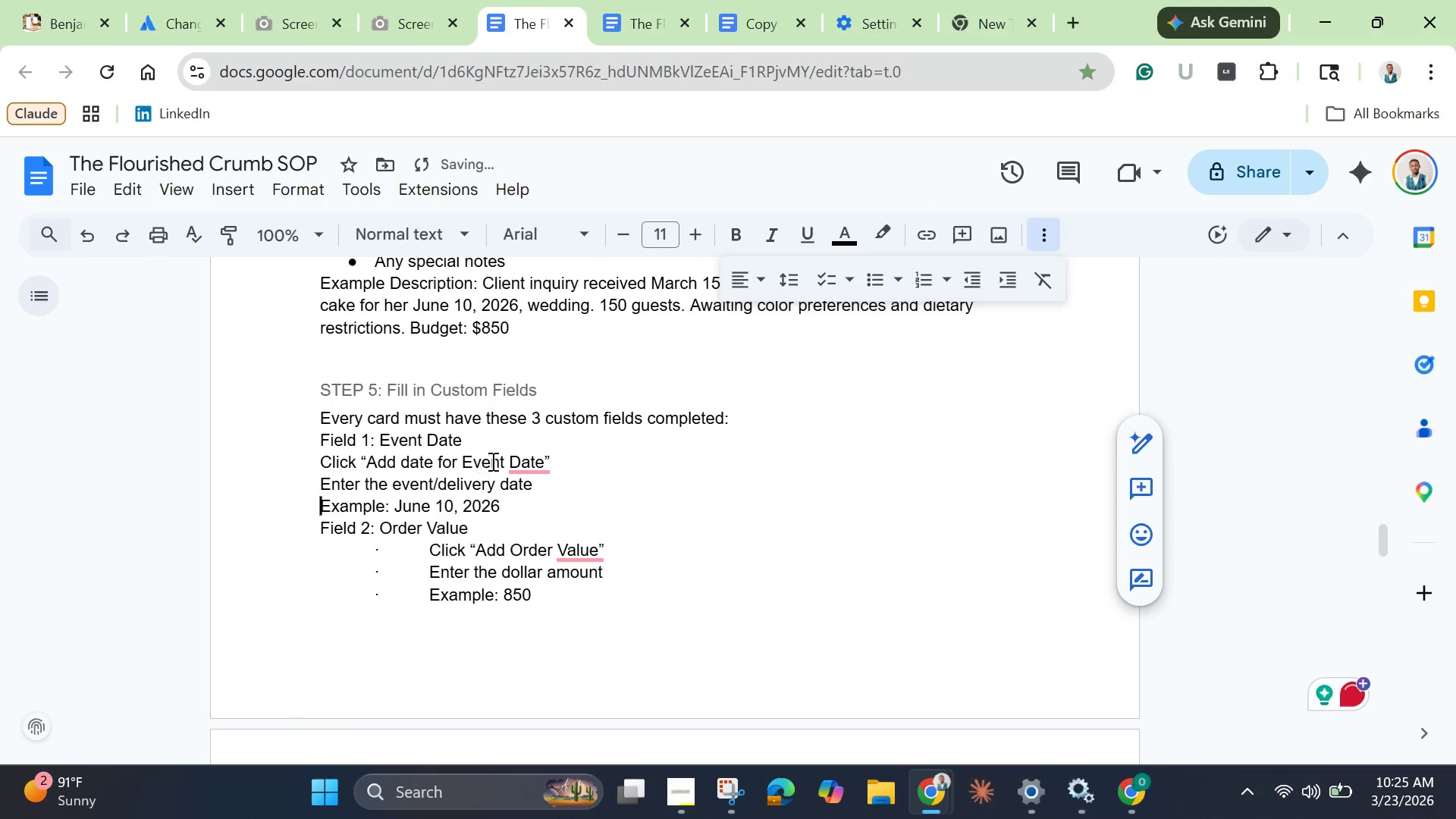 
left_click([517, 462])
 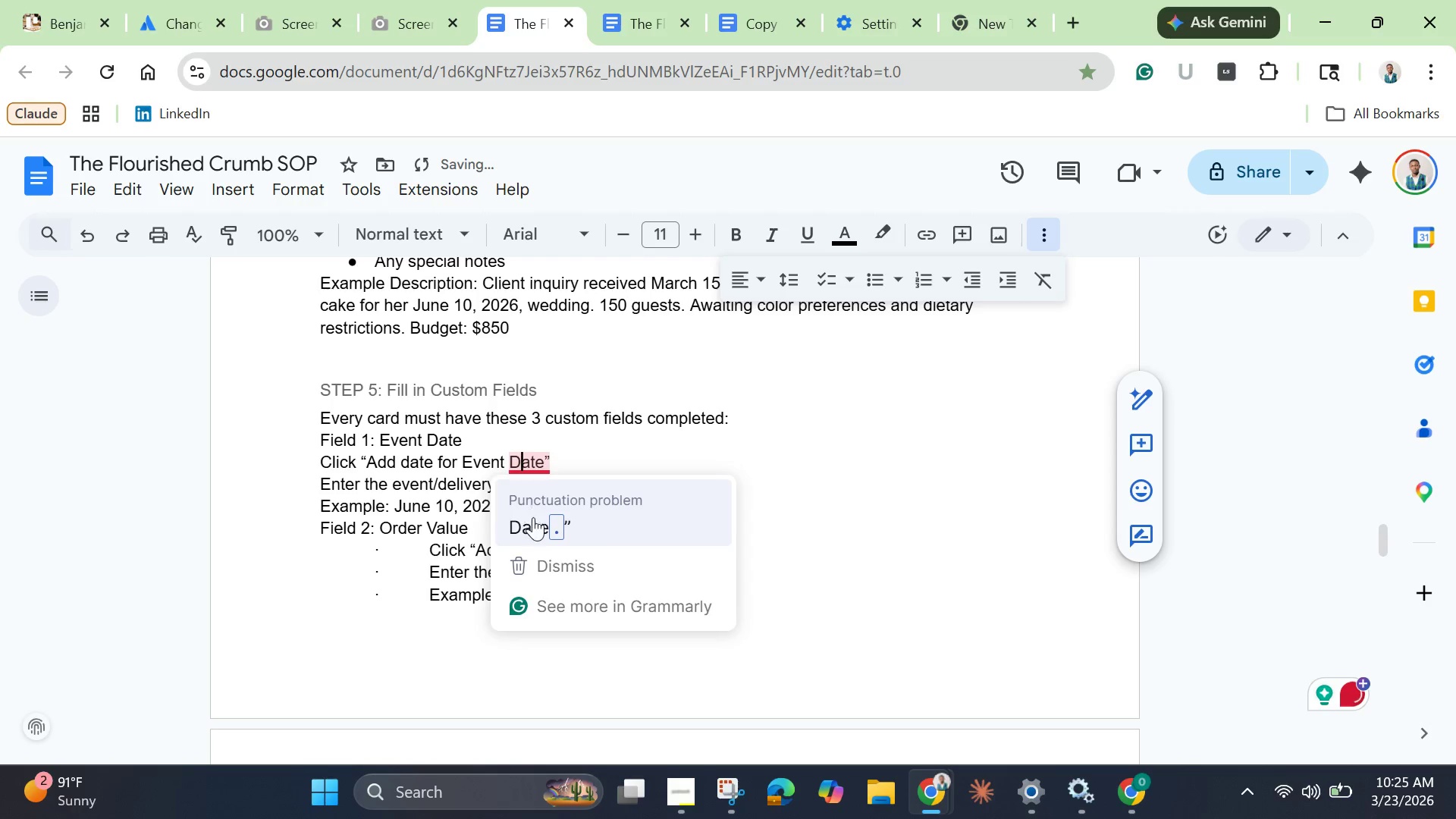 
left_click([535, 527])
 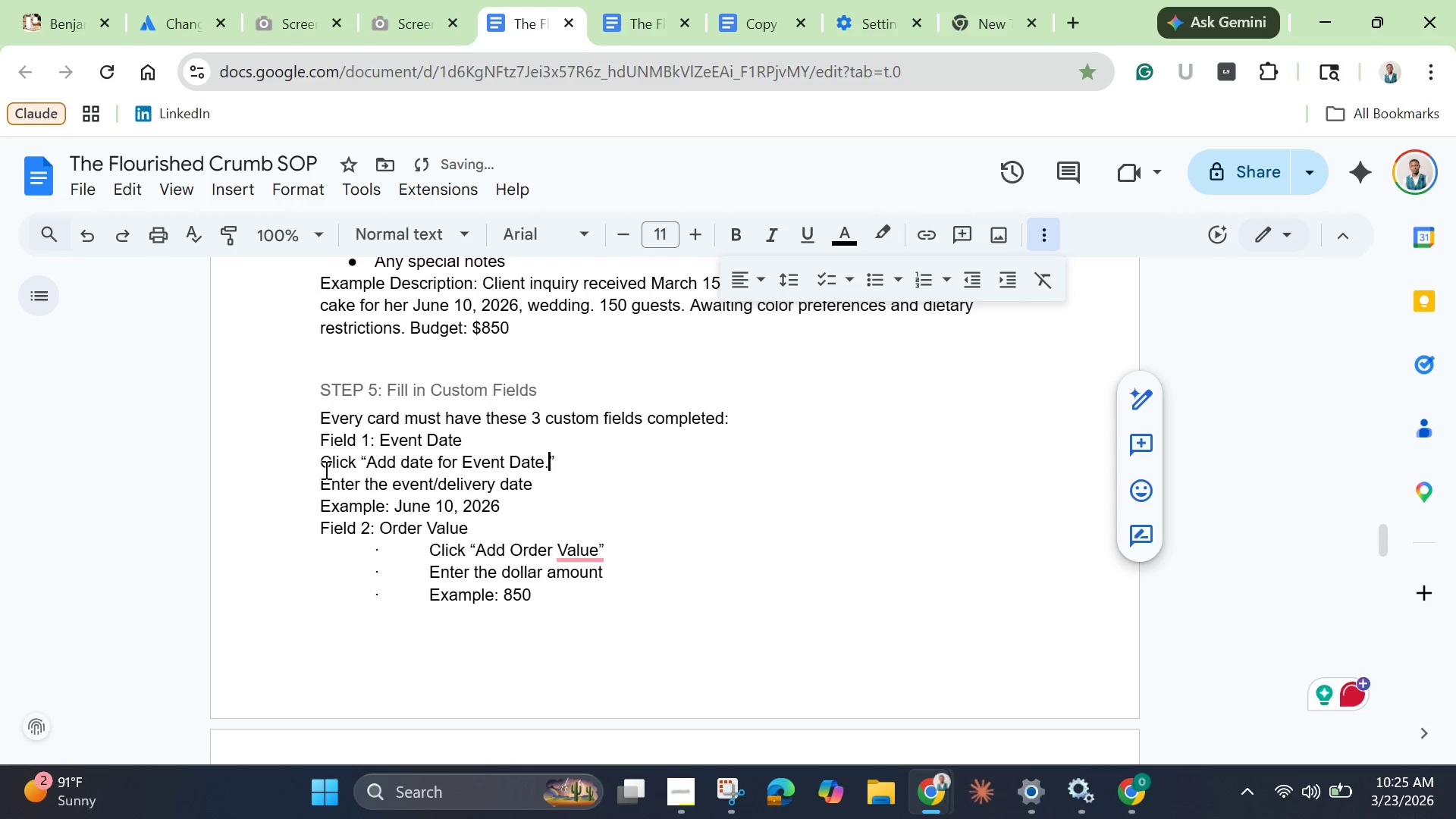 
left_click_drag(start_coordinate=[322, 468], to_coordinate=[518, 502])
 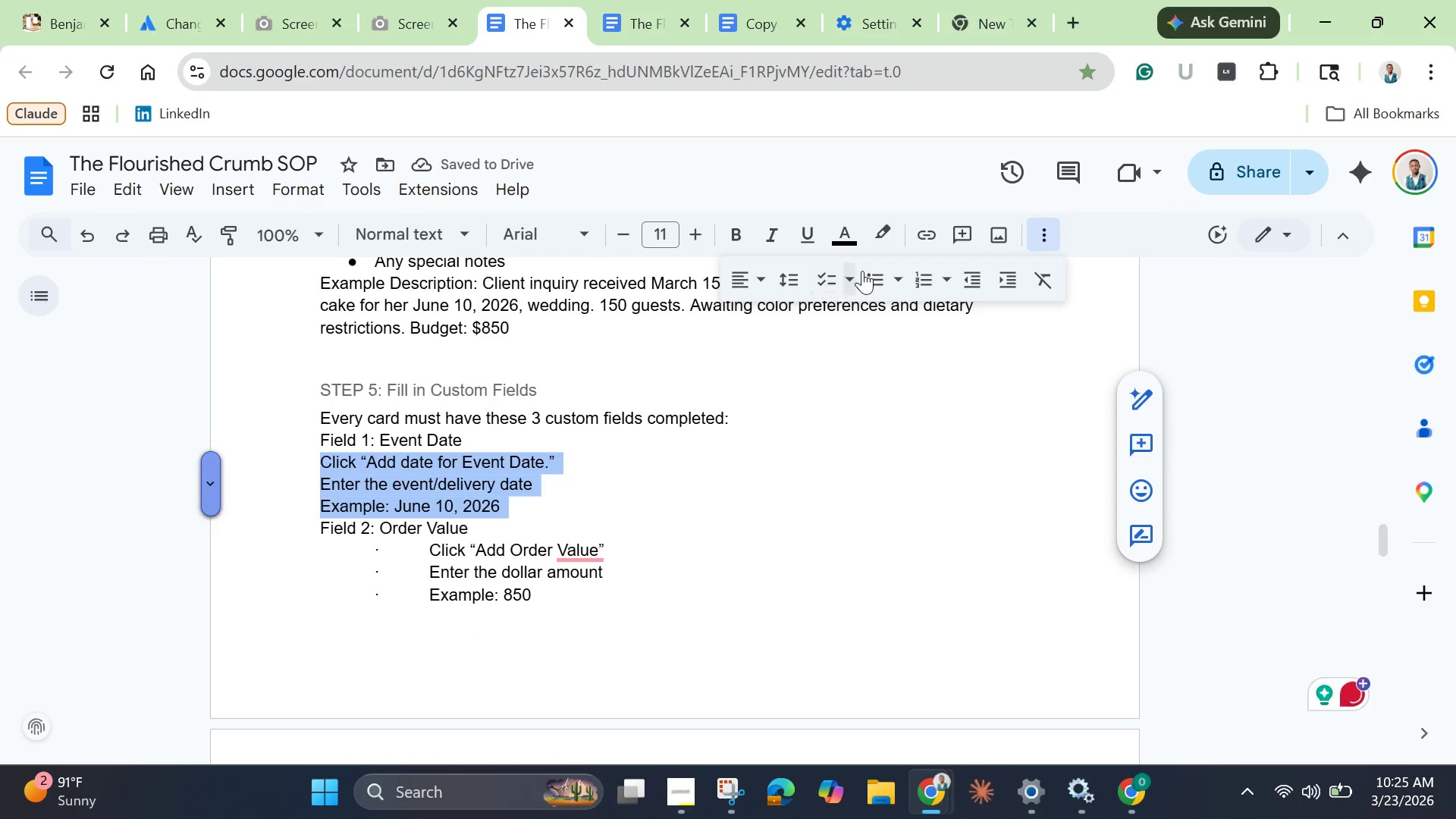 
left_click([876, 273])
 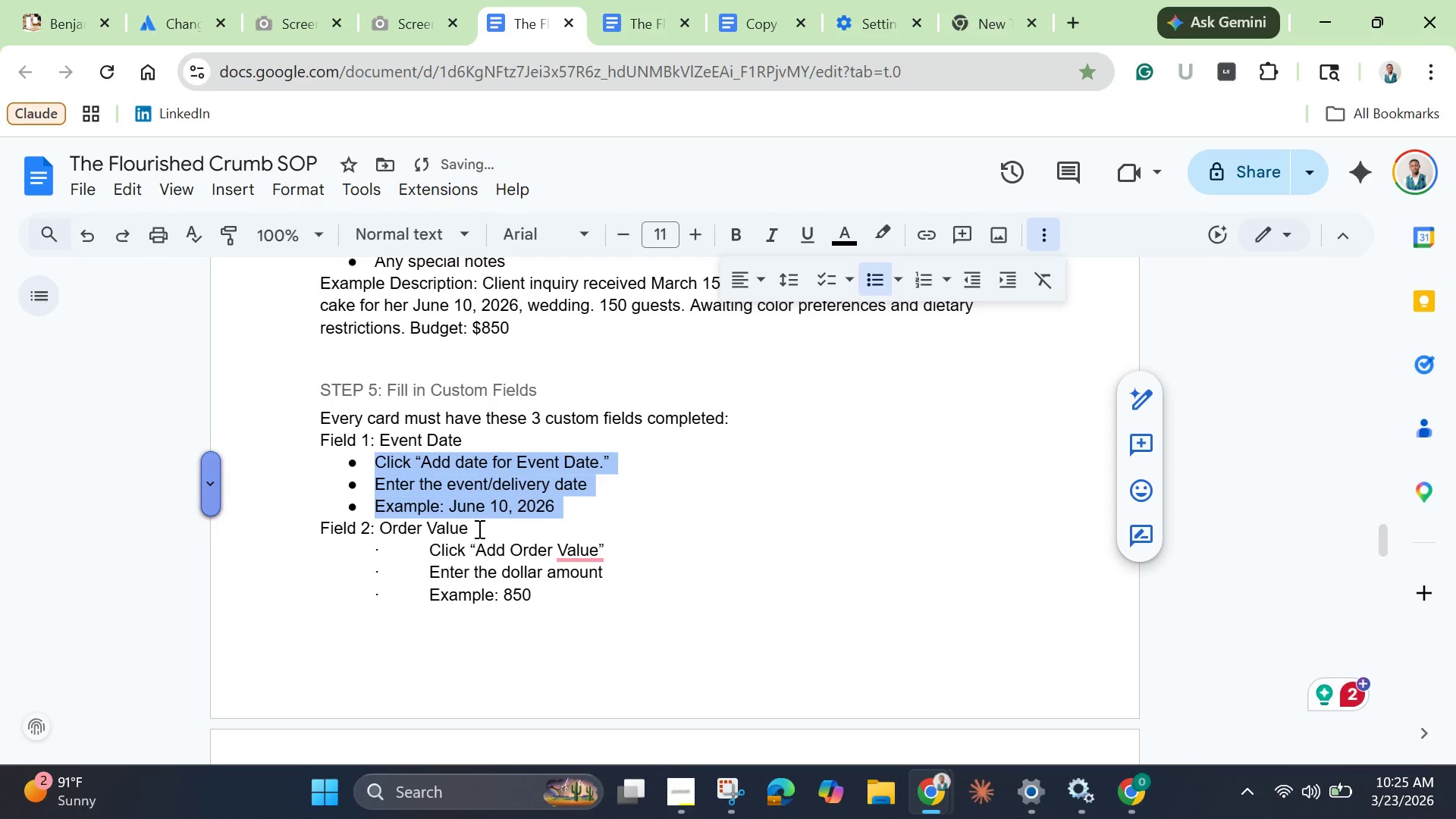 
left_click([478, 529])
 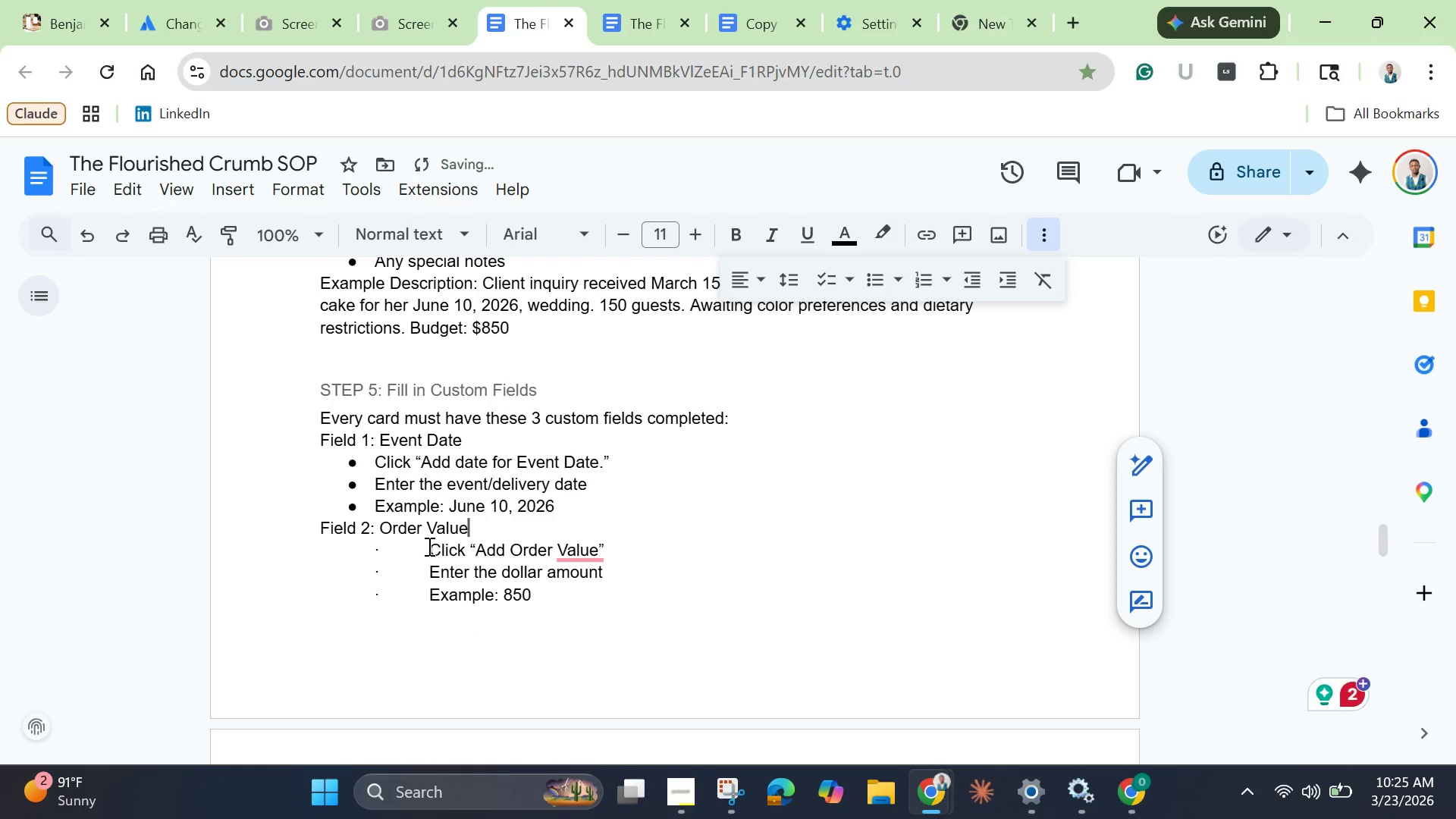 
left_click_drag(start_coordinate=[428, 546], to_coordinate=[268, 546])
 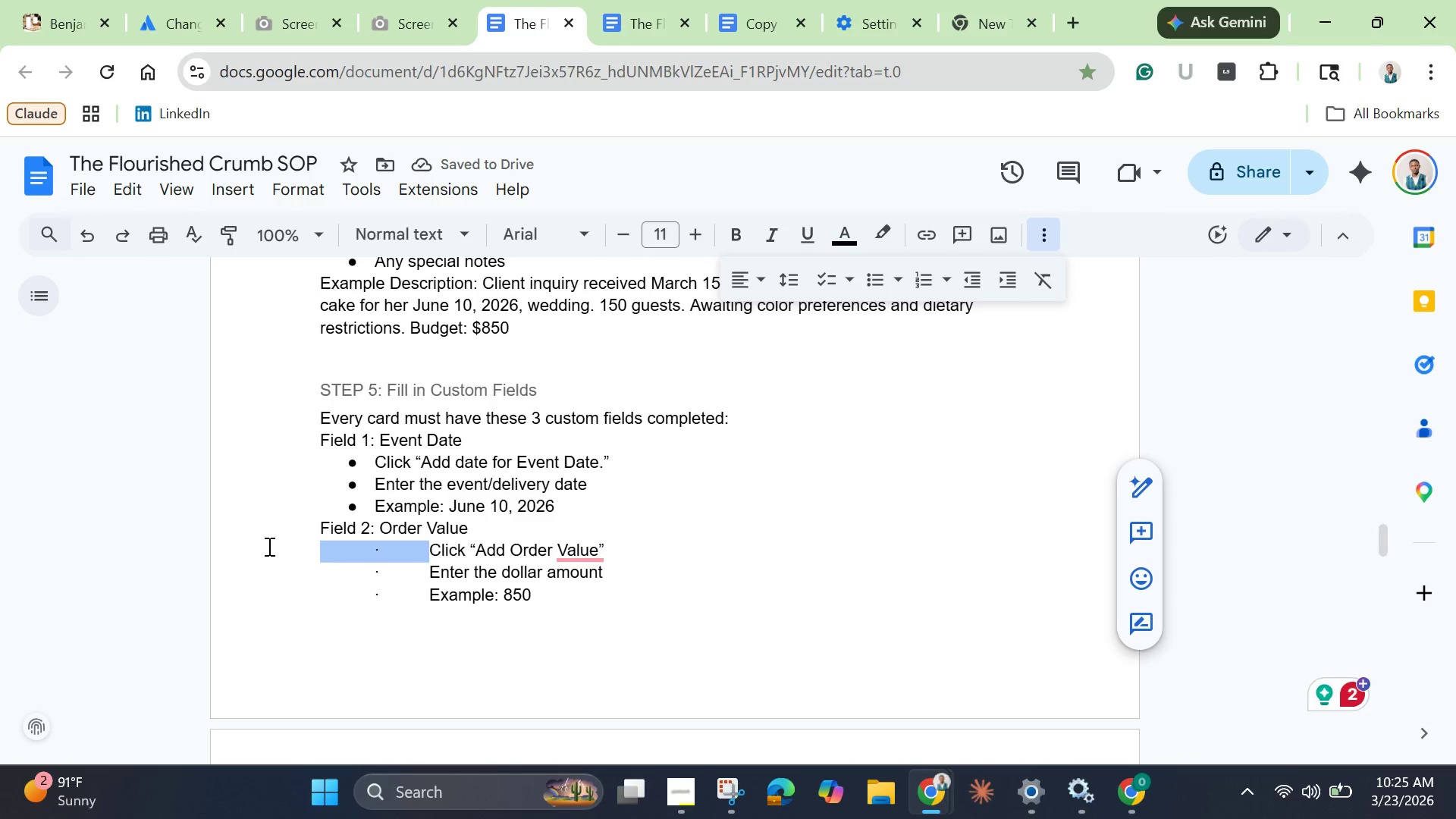 
key(Backspace)
 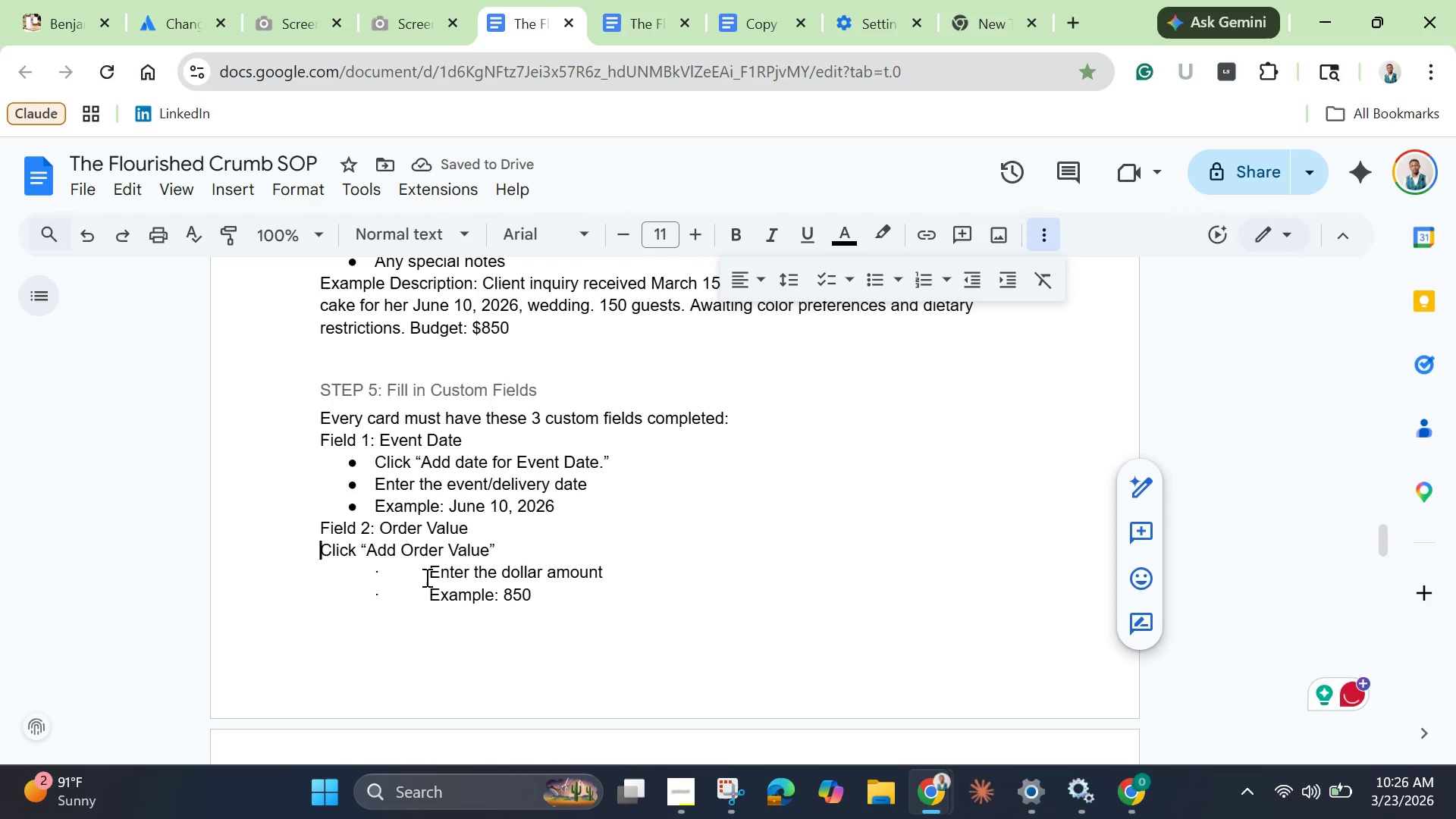 
left_click_drag(start_coordinate=[428, 576], to_coordinate=[277, 572])
 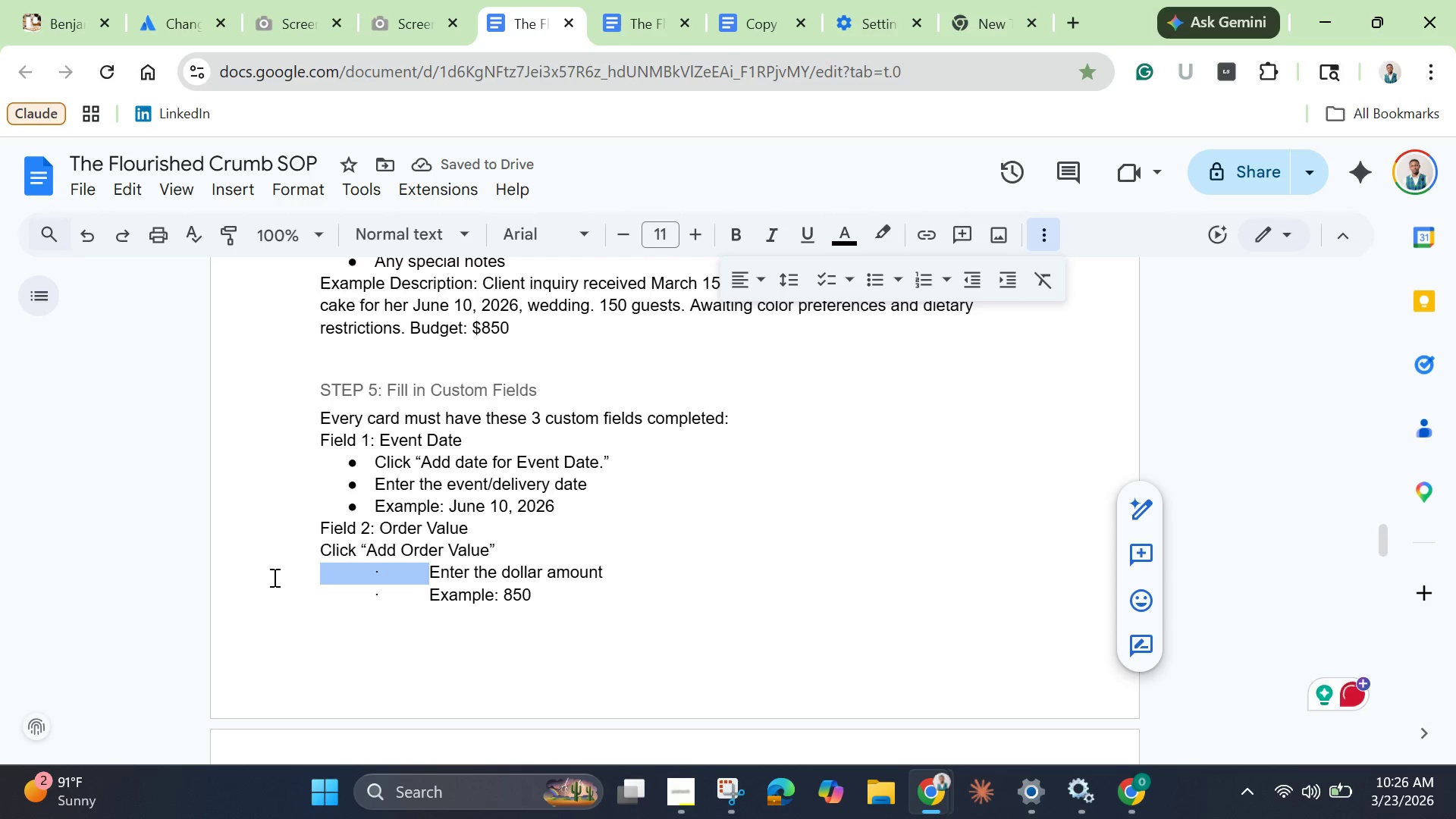 
key(Backspace)
 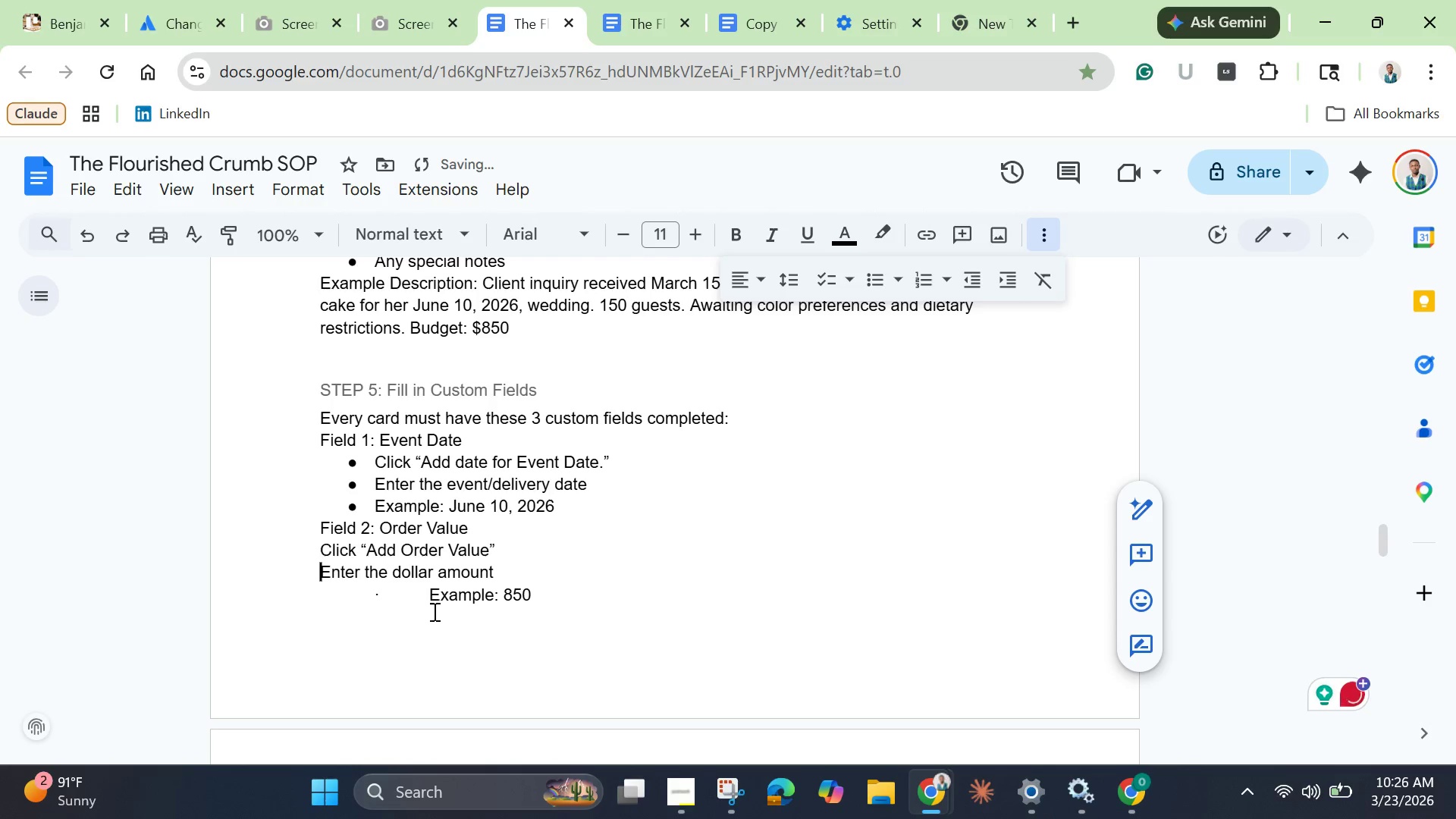 
left_click_drag(start_coordinate=[430, 608], to_coordinate=[311, 598])
 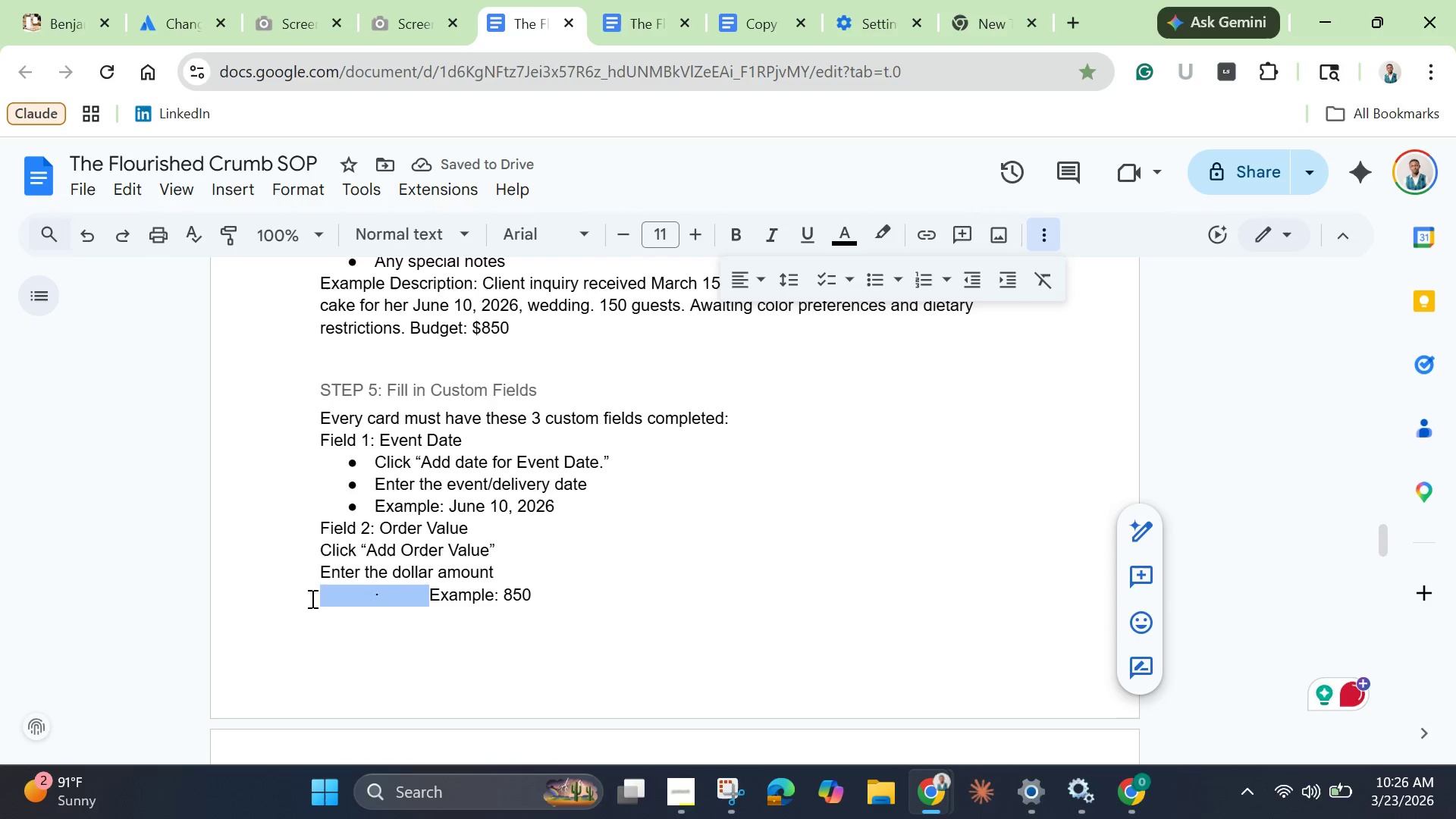 
key(Backspace)
 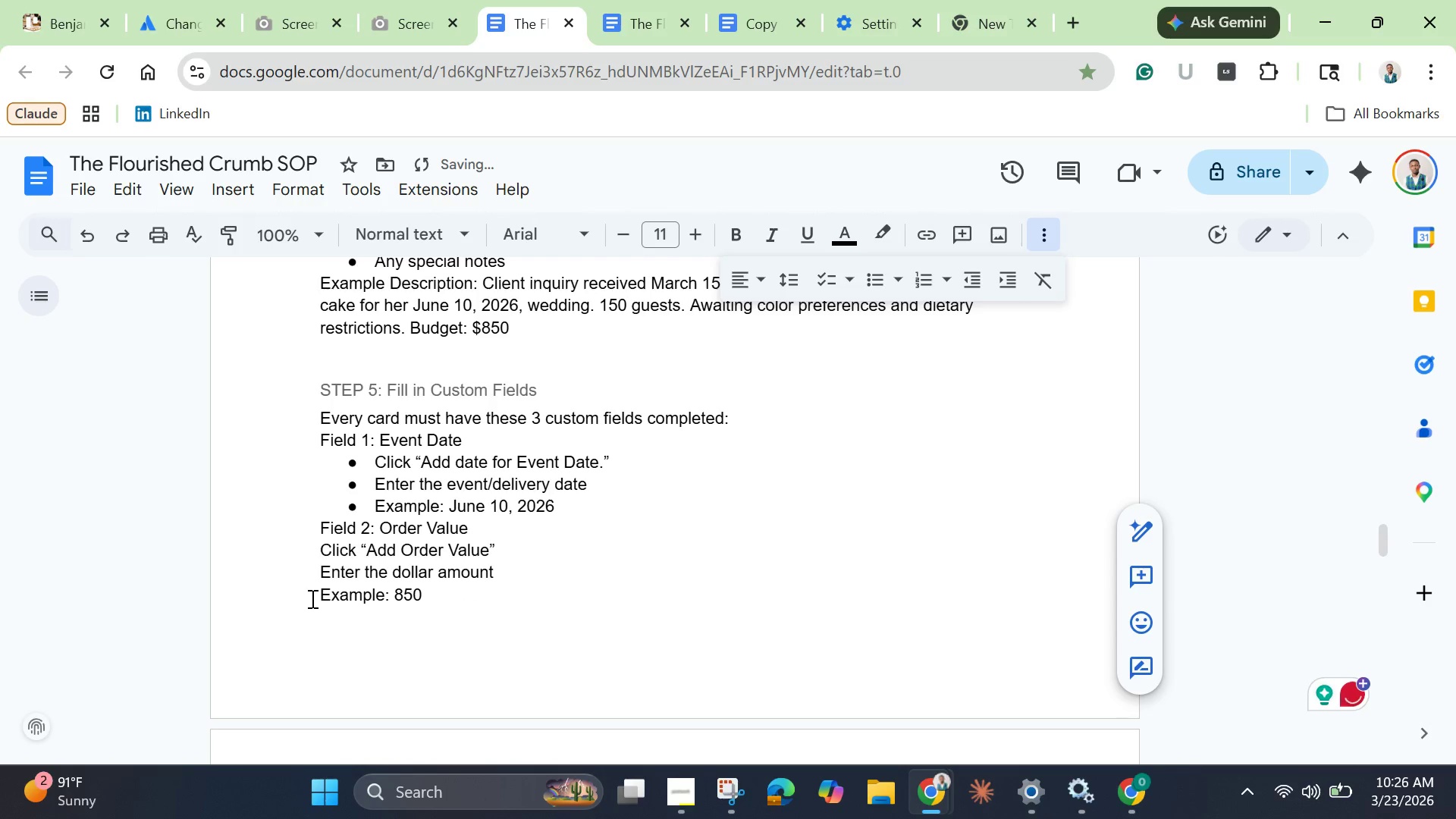 
scroll: coordinate [311, 598], scroll_direction: down, amount: 1.0
 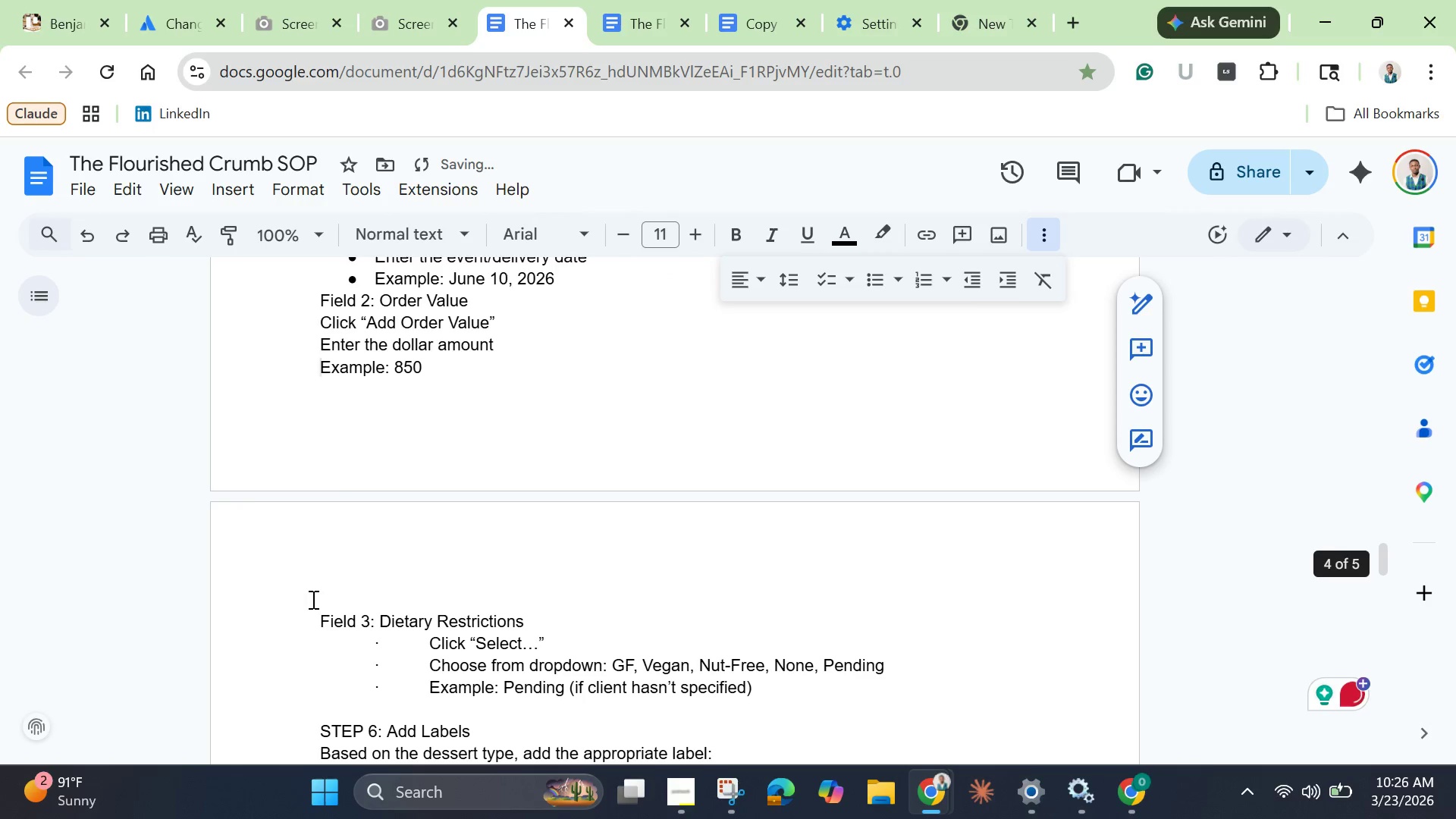 
scroll: coordinate [312, 599], scroll_direction: up, amount: 1.0
 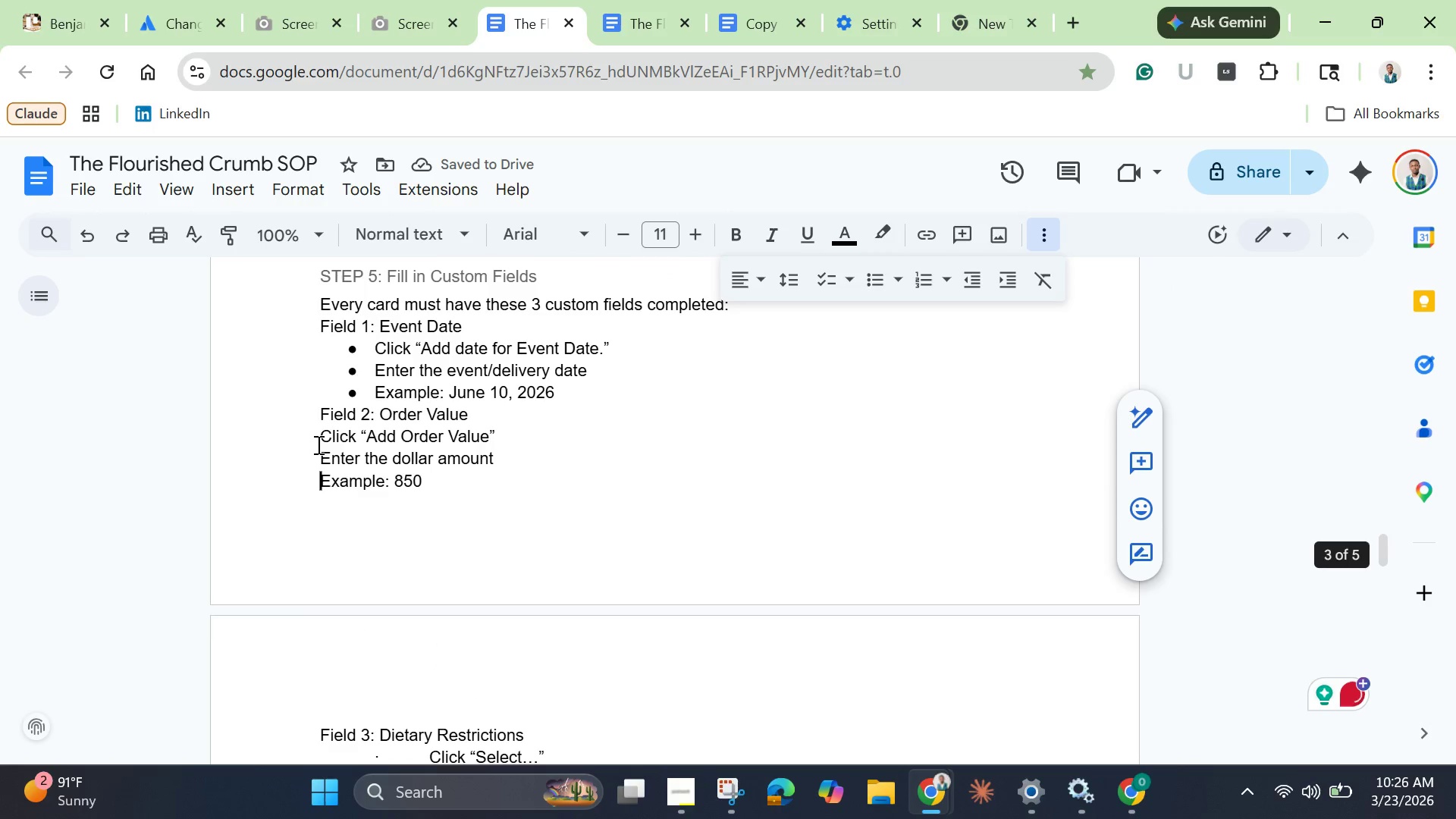 
left_click_drag(start_coordinate=[317, 444], to_coordinate=[422, 482])
 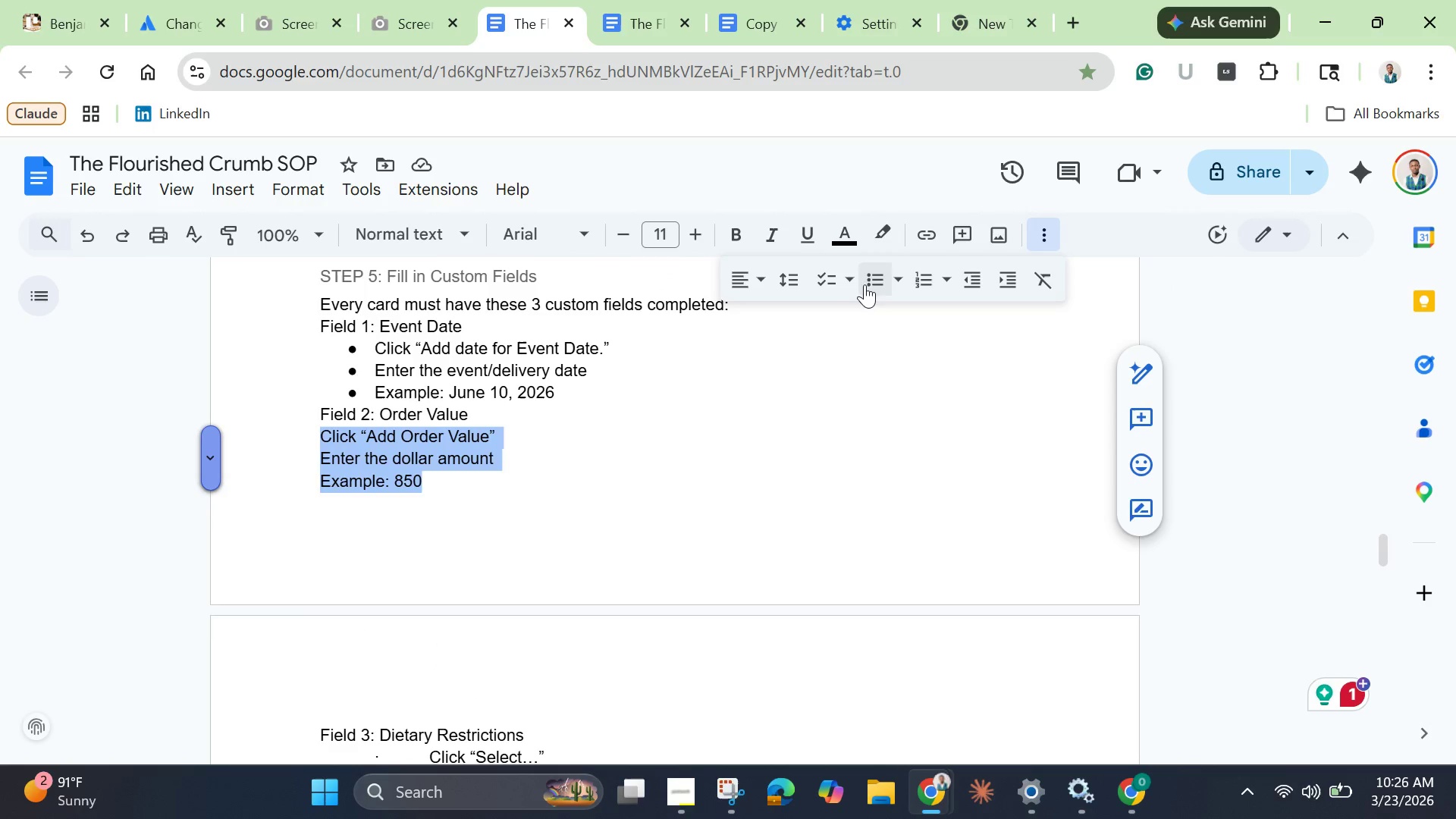 
left_click([871, 279])
 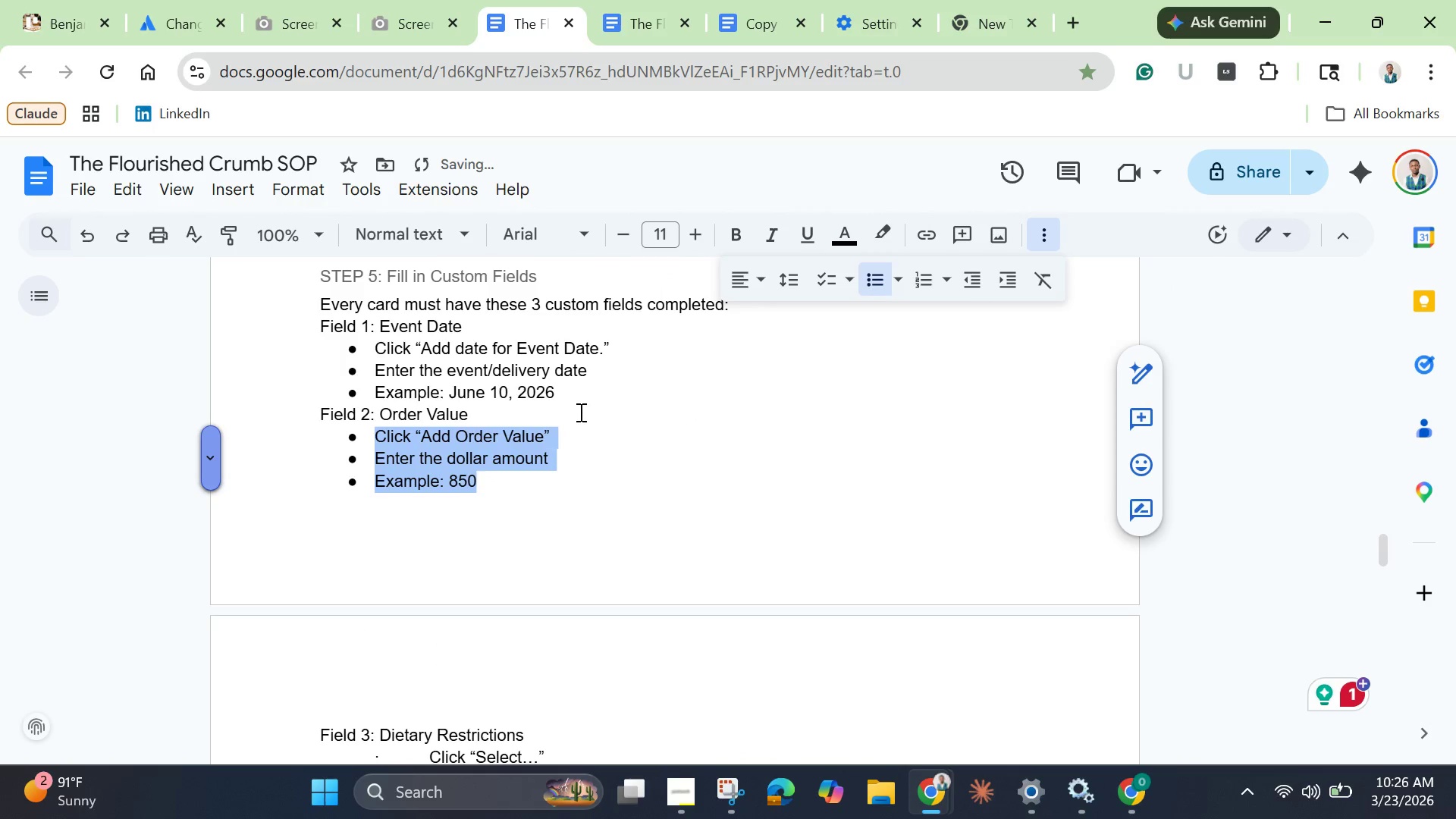 
scroll: coordinate [578, 413], scroll_direction: down, amount: 2.0
 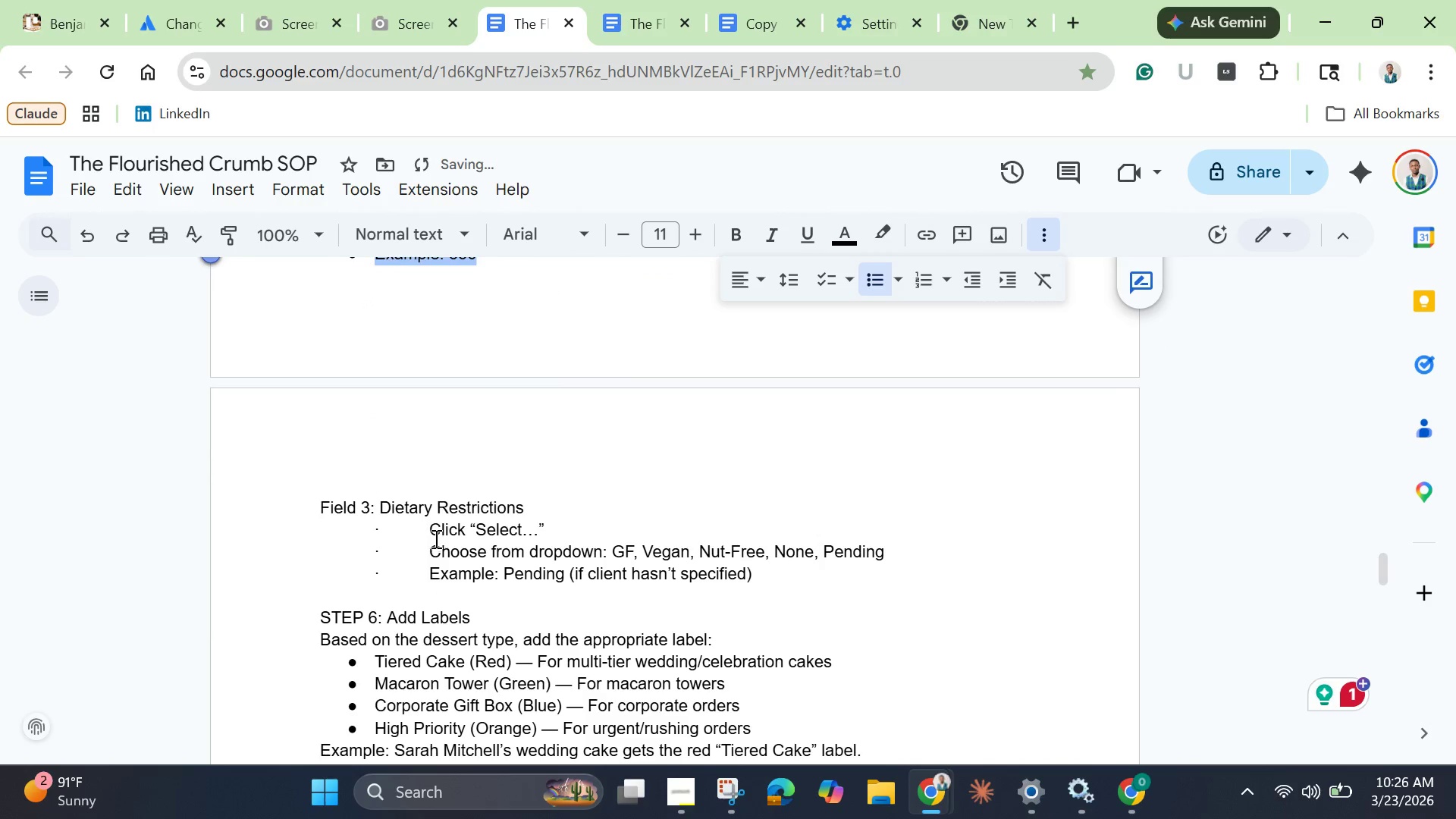 
left_click_drag(start_coordinate=[430, 529], to_coordinate=[228, 521])
 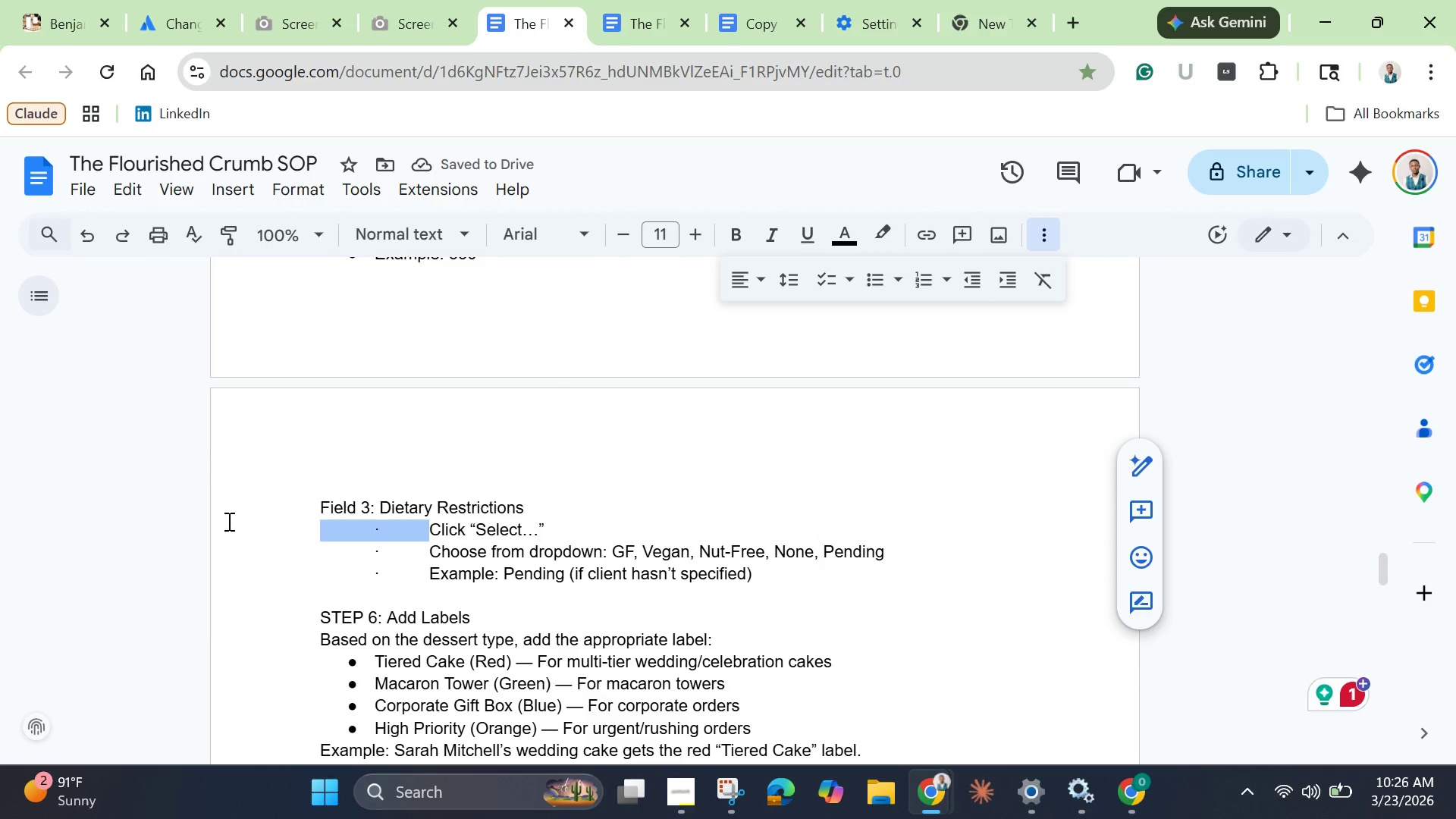 
key(Backspace)
 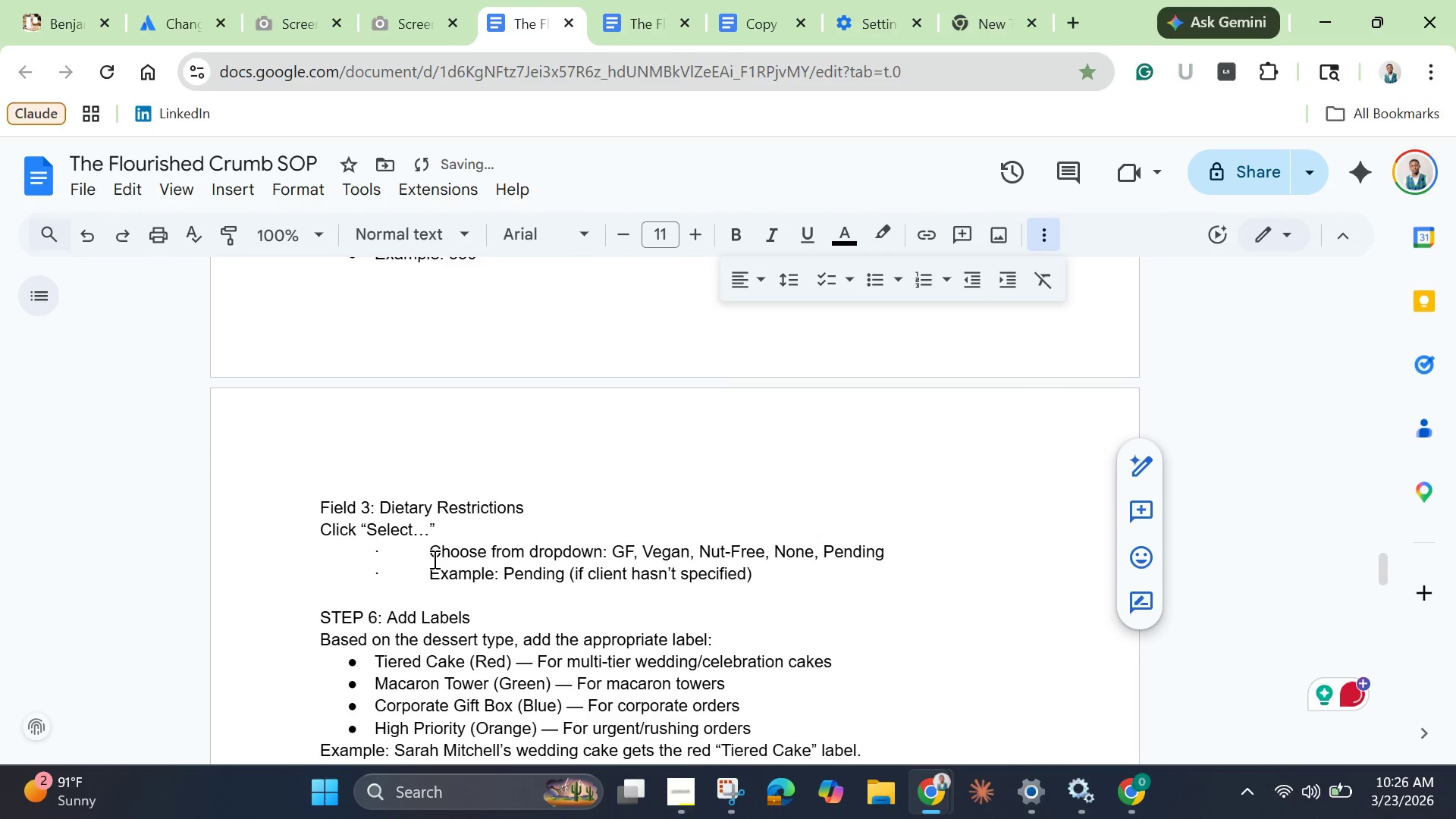 
left_click_drag(start_coordinate=[432, 558], to_coordinate=[216, 549])
 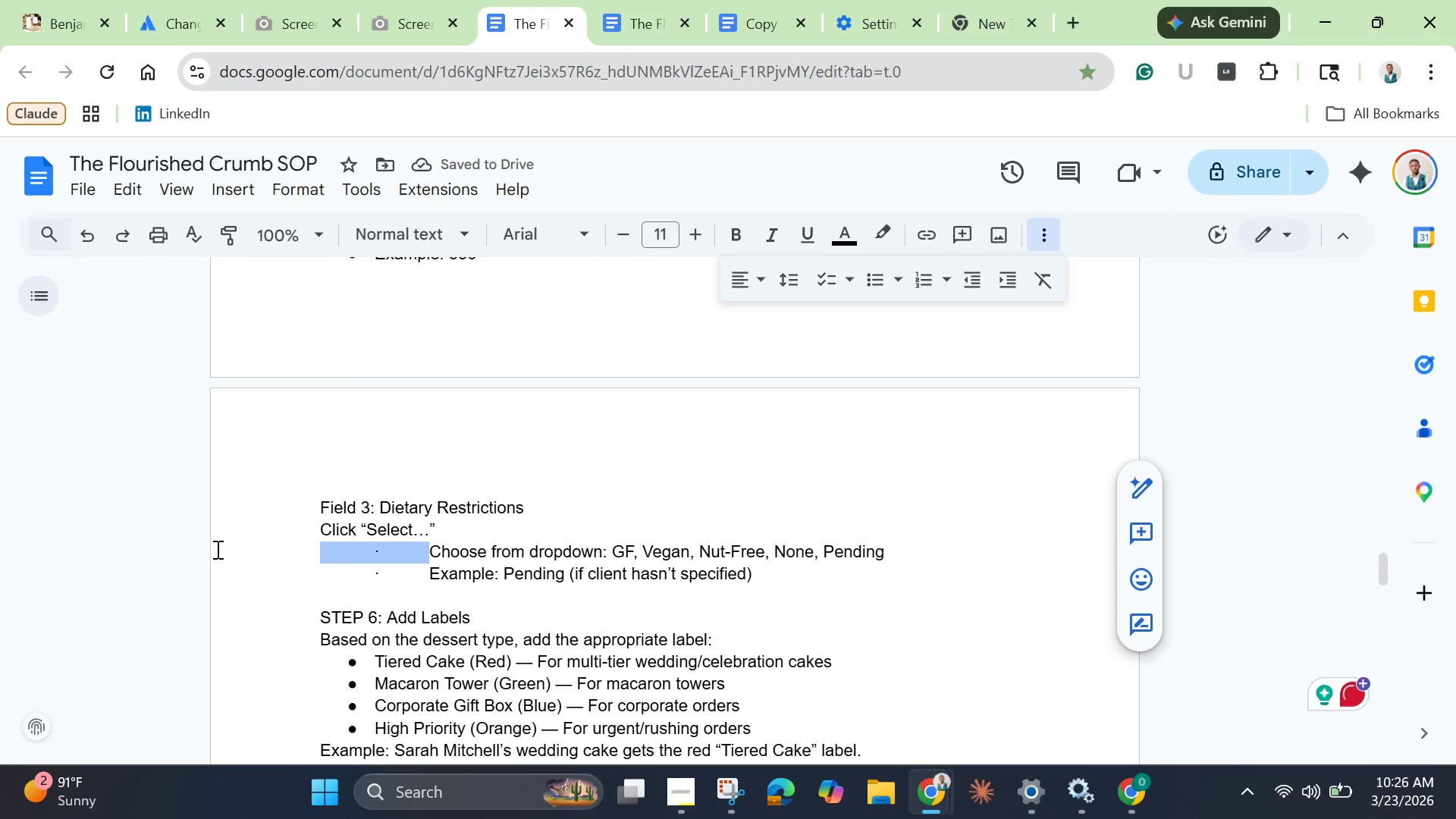 
key(Backspace)
 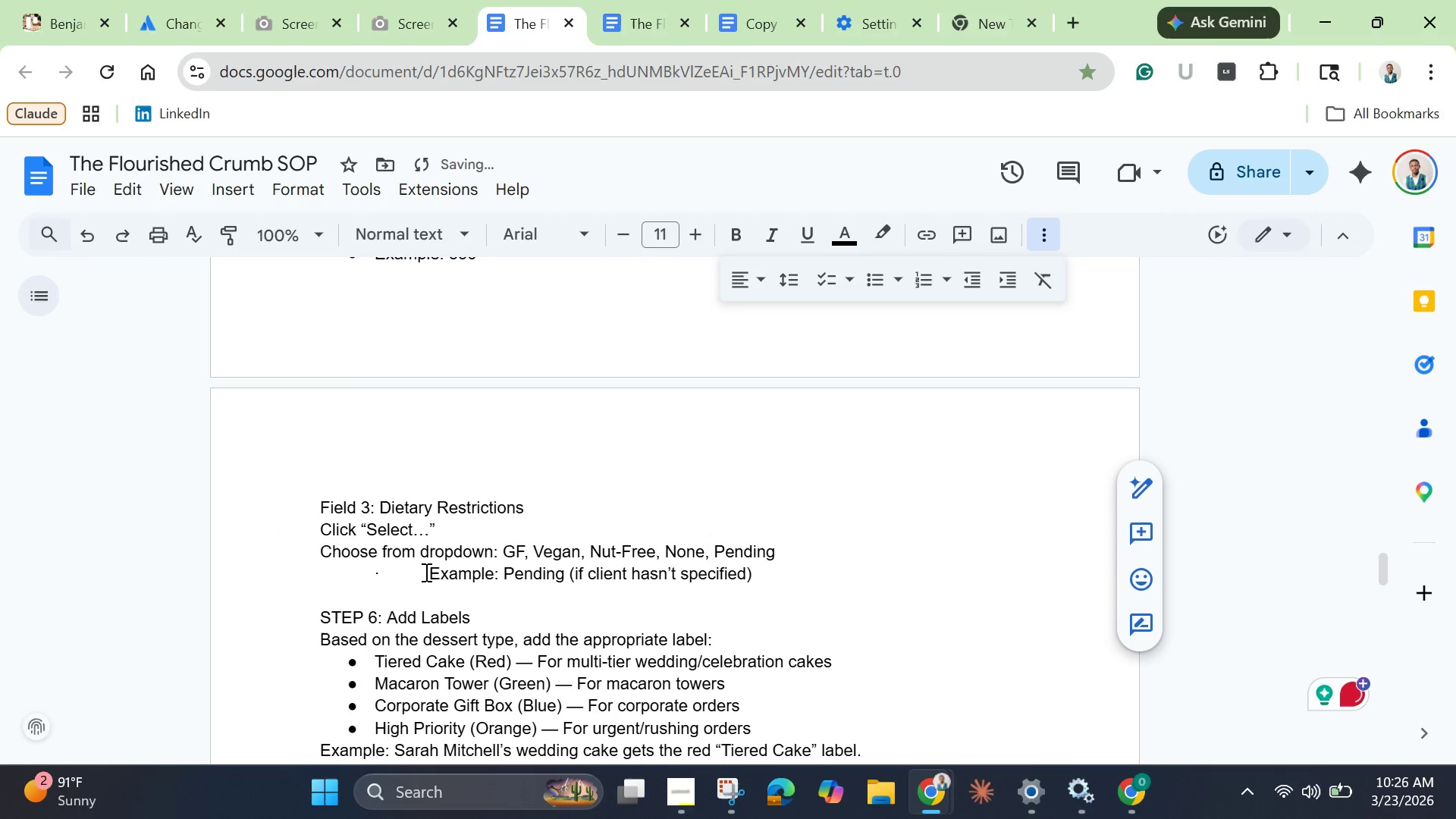 
left_click_drag(start_coordinate=[428, 573], to_coordinate=[260, 579])
 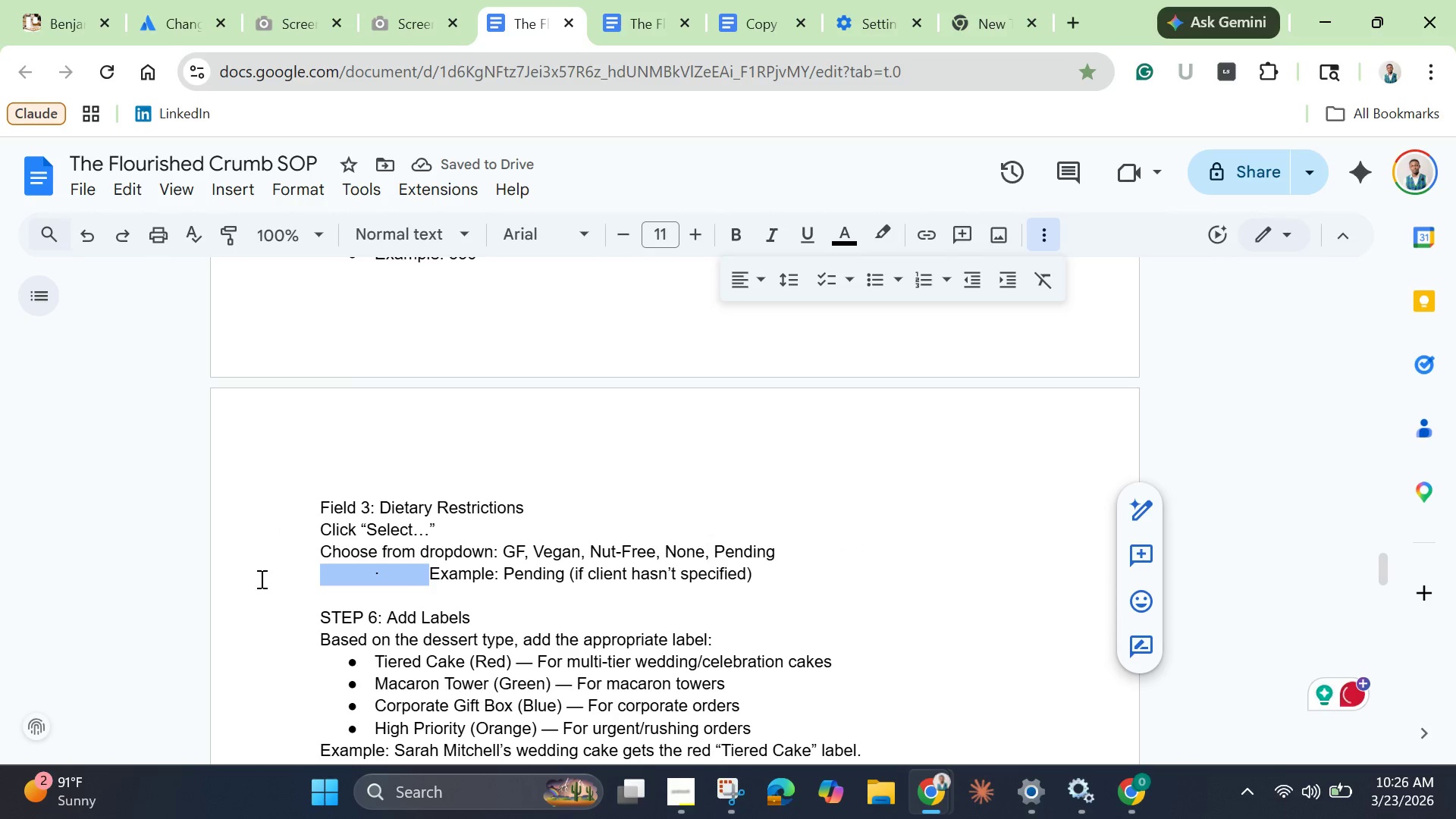 
key(Backspace)
 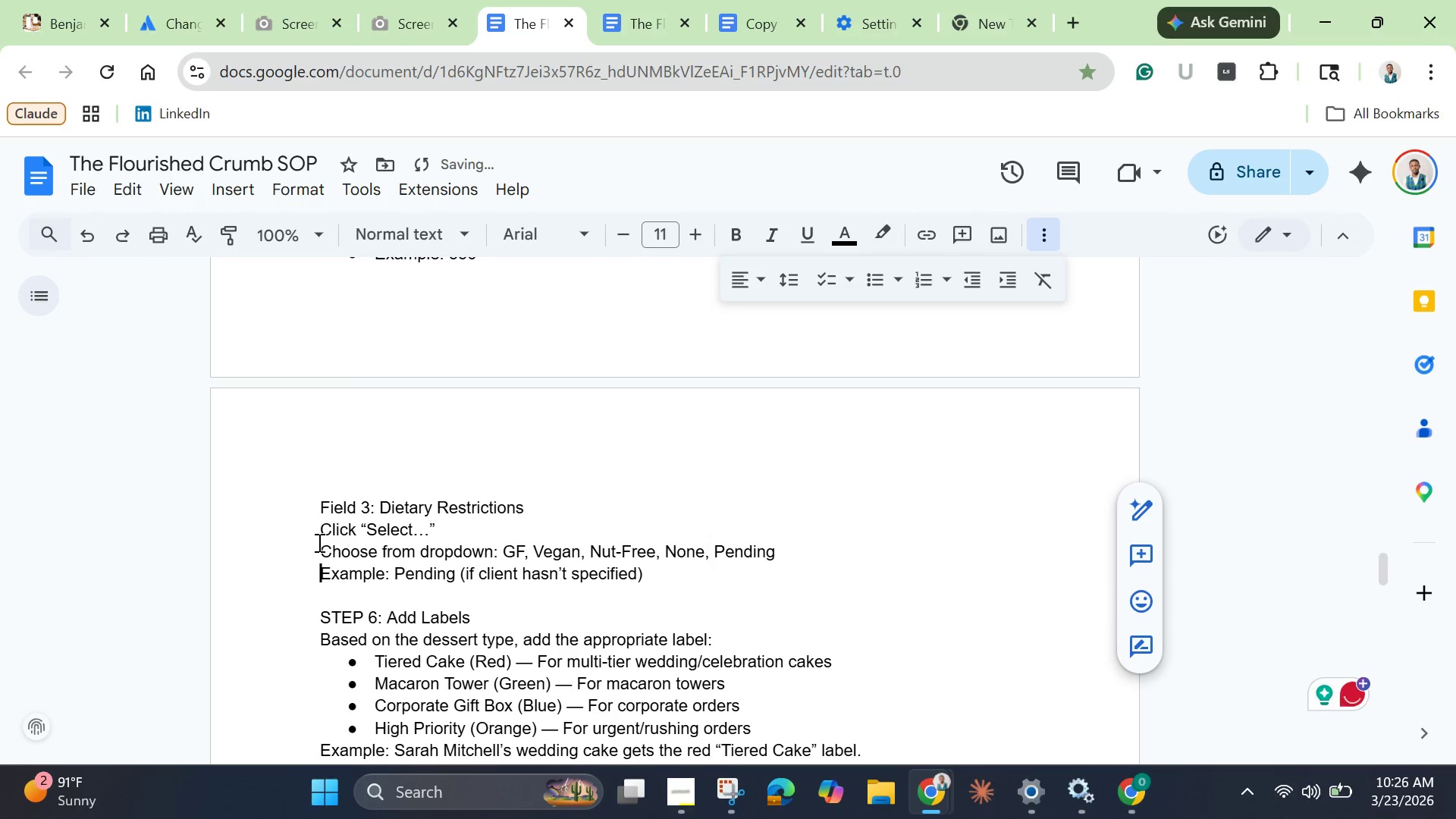 
left_click_drag(start_coordinate=[322, 535], to_coordinate=[654, 576])
 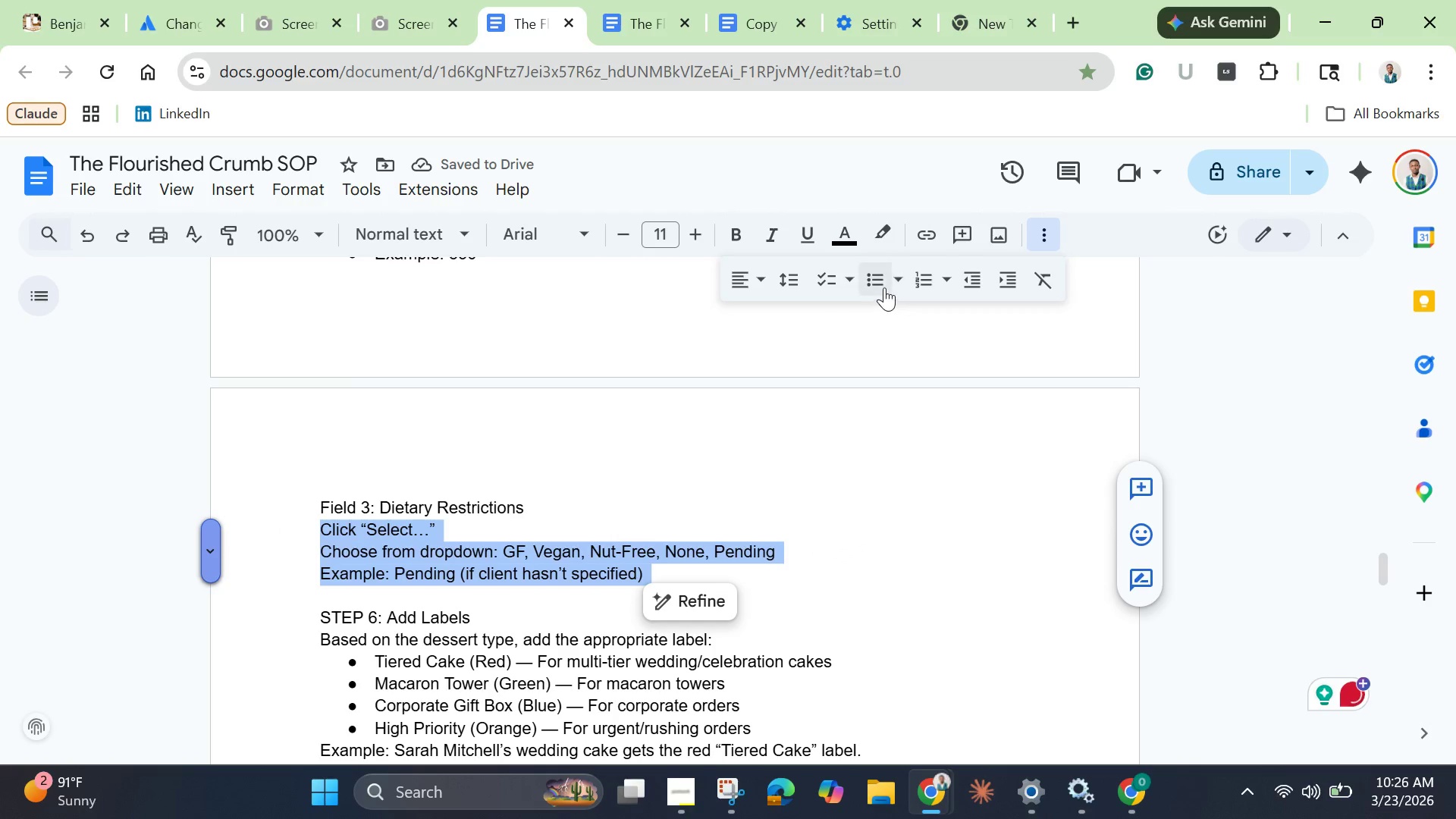 
left_click([877, 284])
 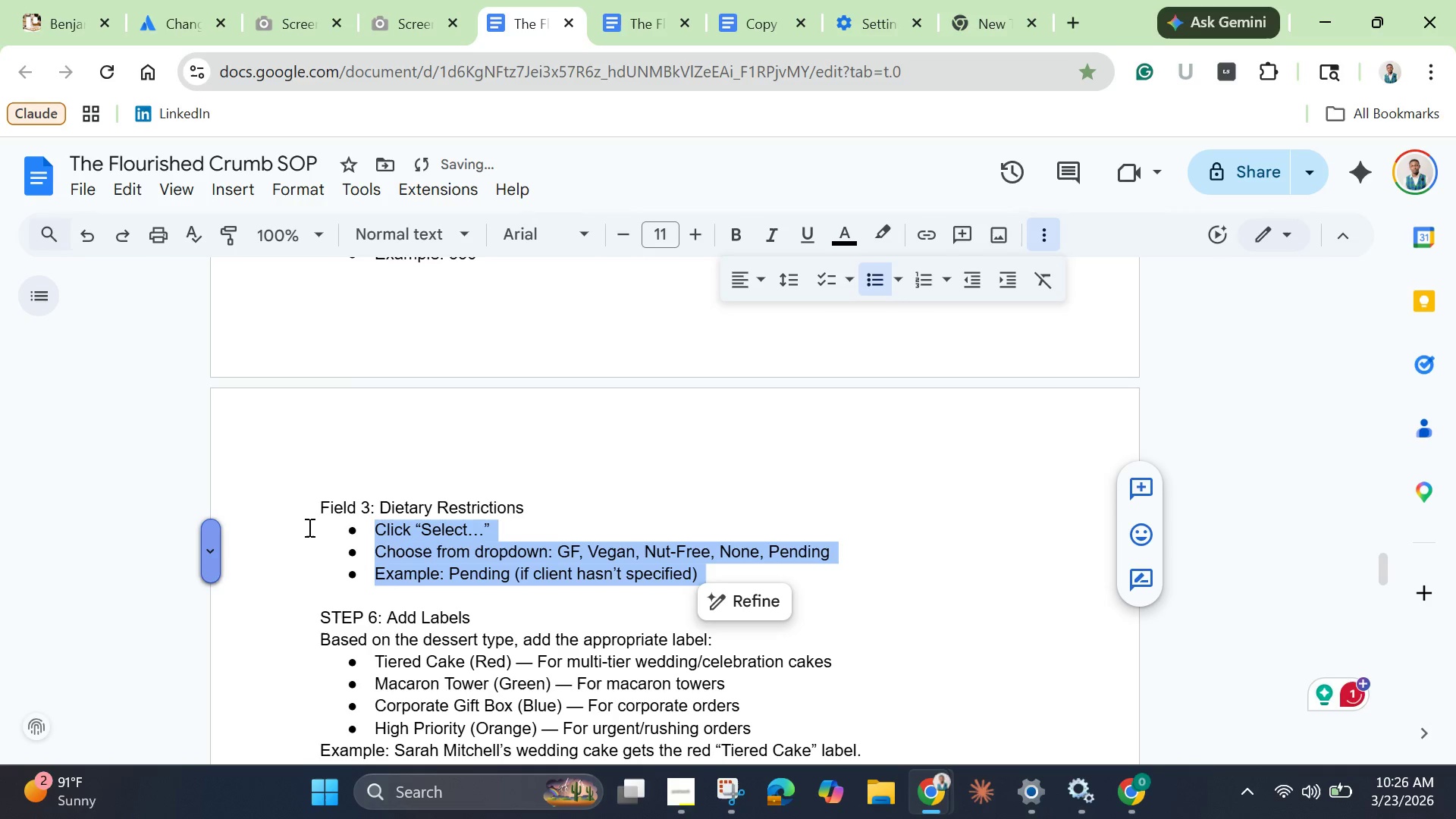 
scroll: coordinate [306, 529], scroll_direction: up, amount: 3.0
 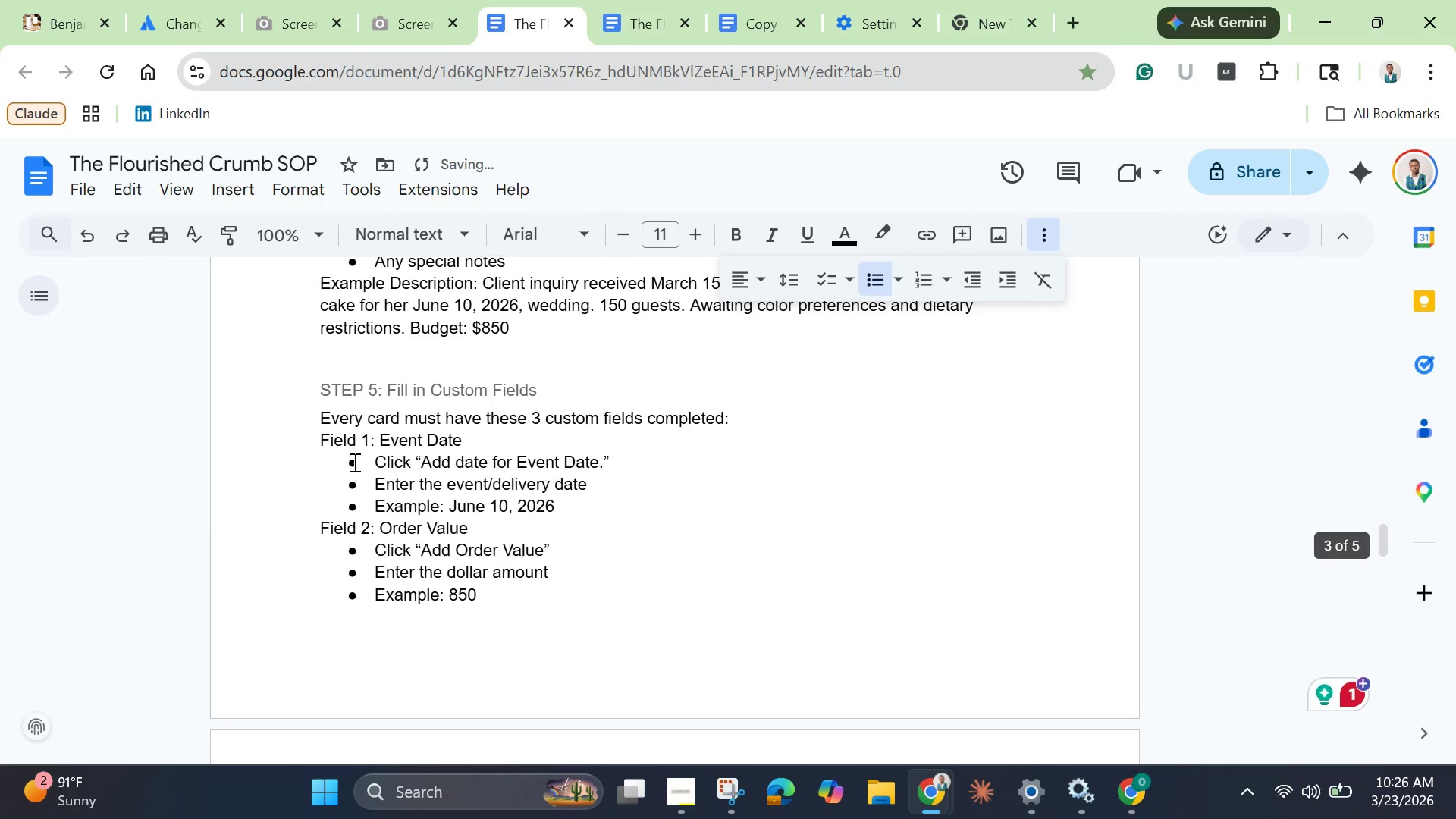 
scroll: coordinate [355, 460], scroll_direction: down, amount: 1.0
 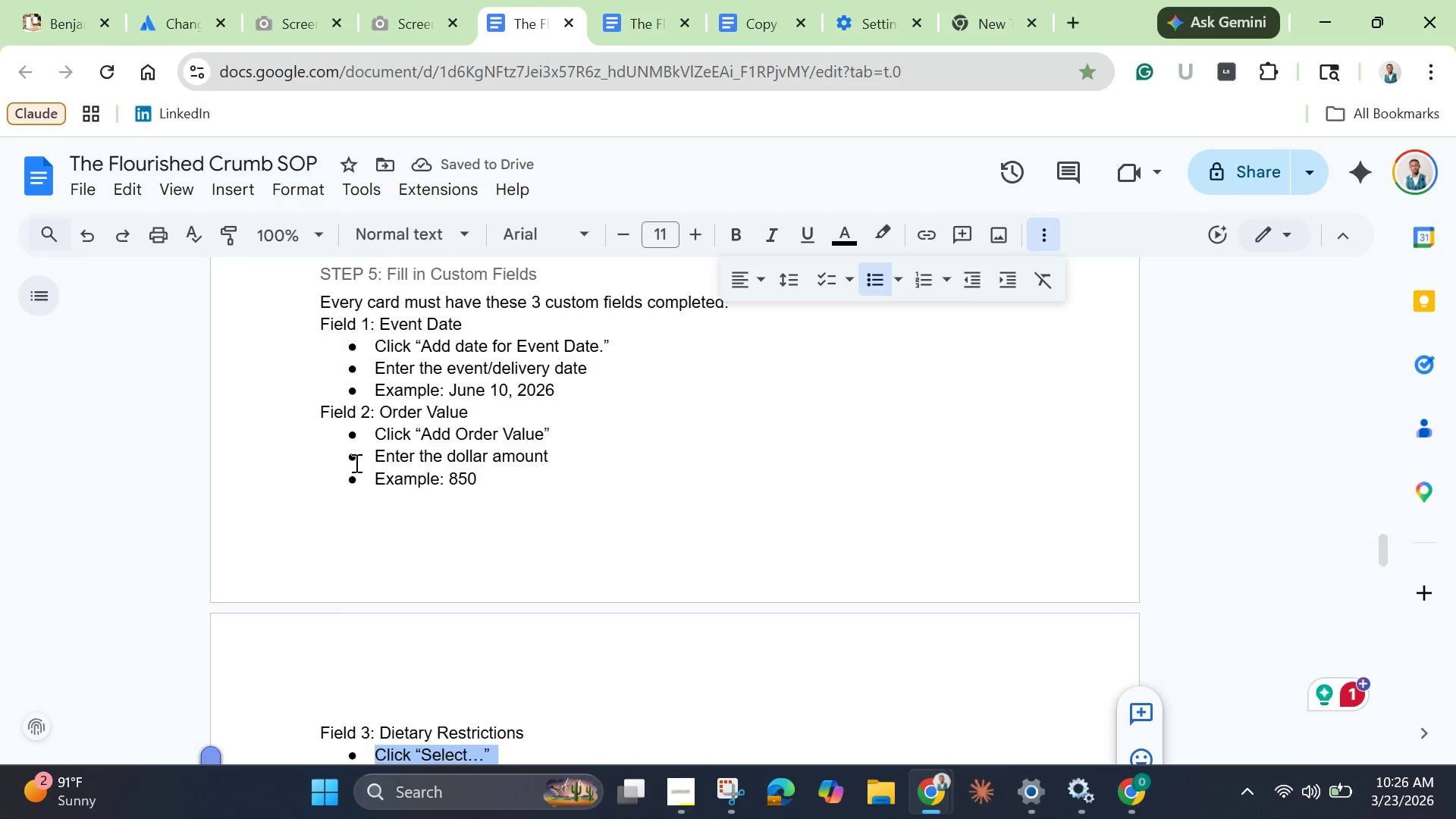 
scroll: coordinate [366, 434], scroll_direction: up, amount: 11.0
 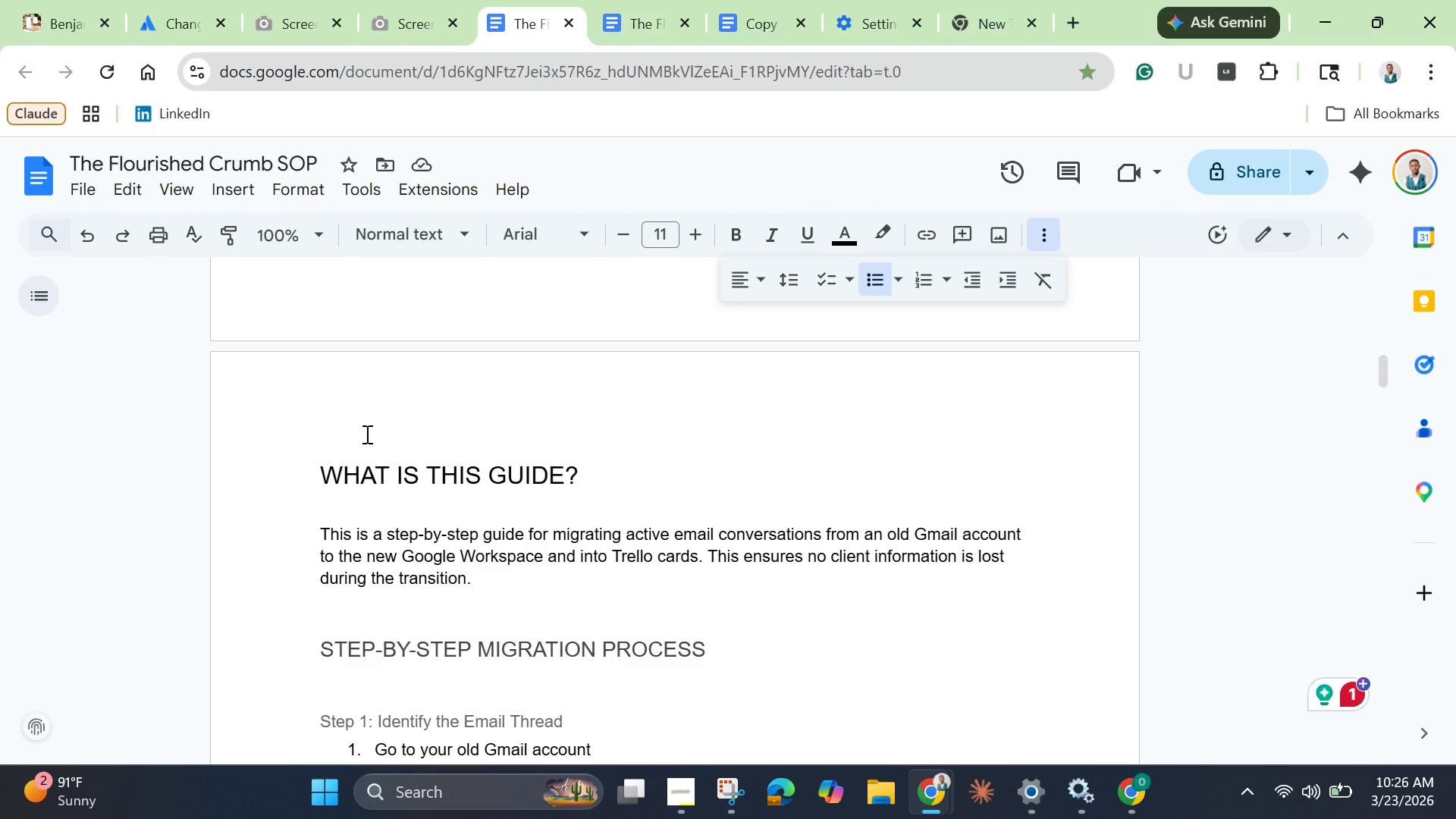 
scroll: coordinate [366, 434], scroll_direction: none, amount: 0.0
 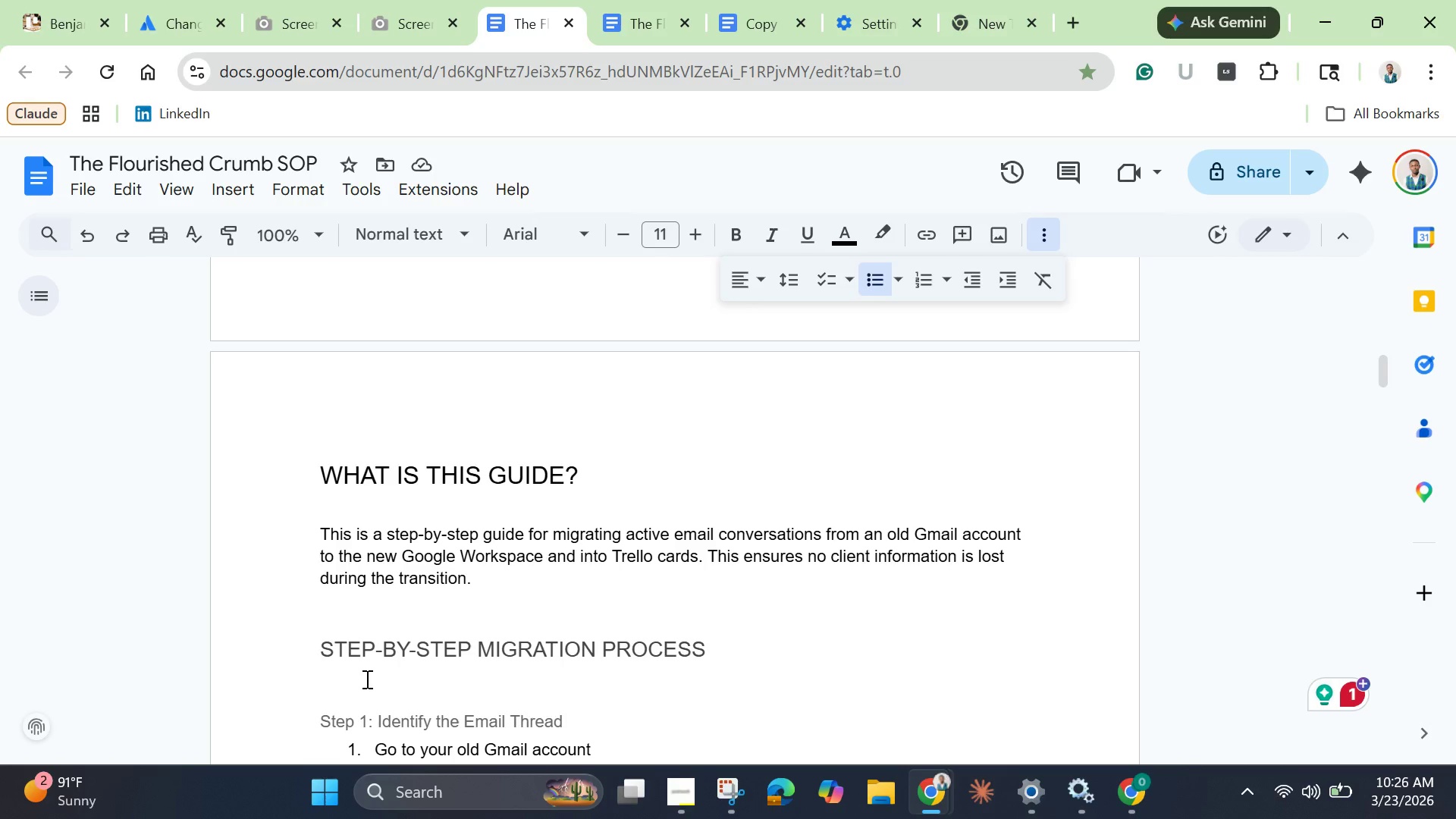 
left_click([366, 679])
 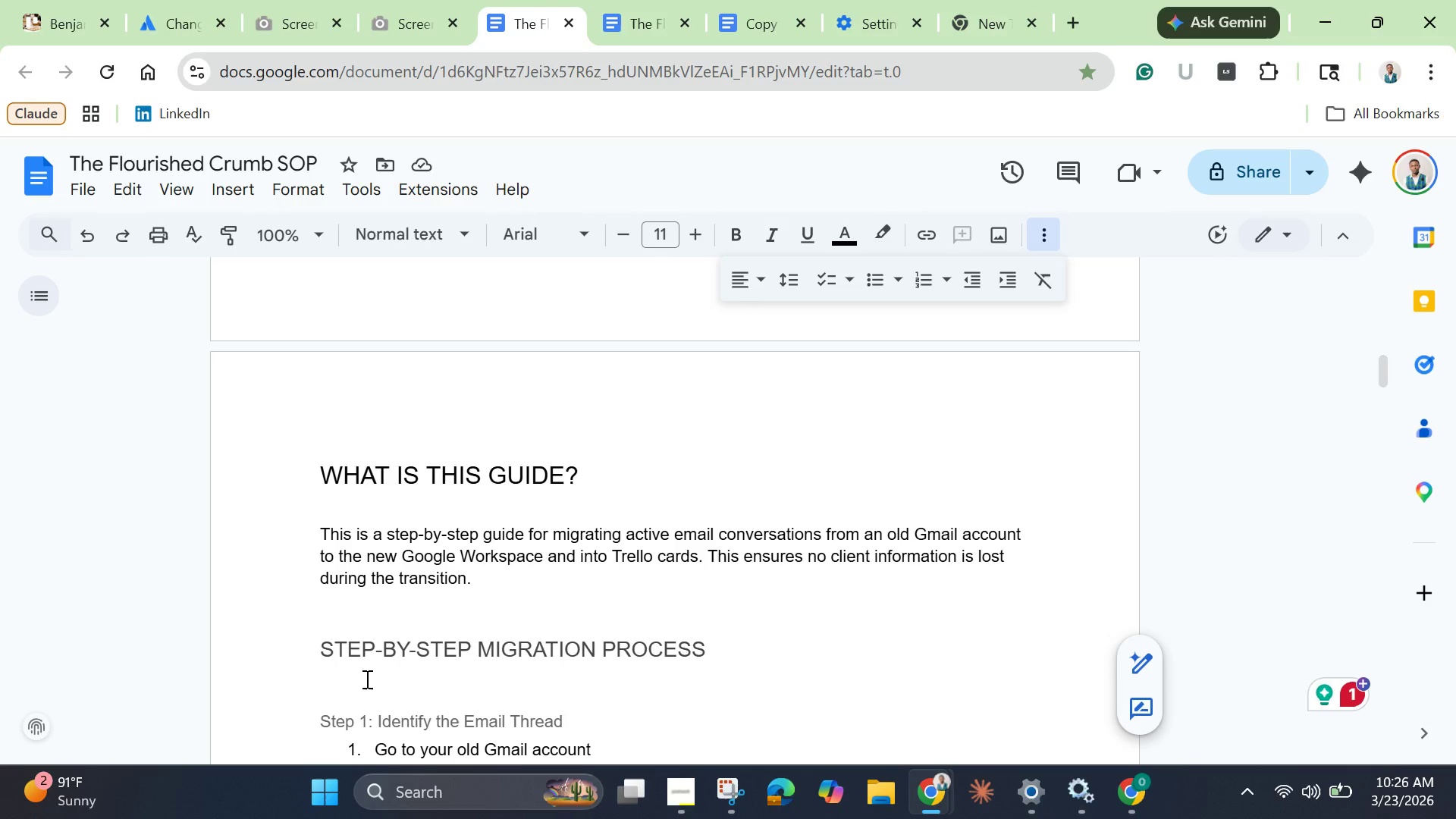 
key(Backspace)
 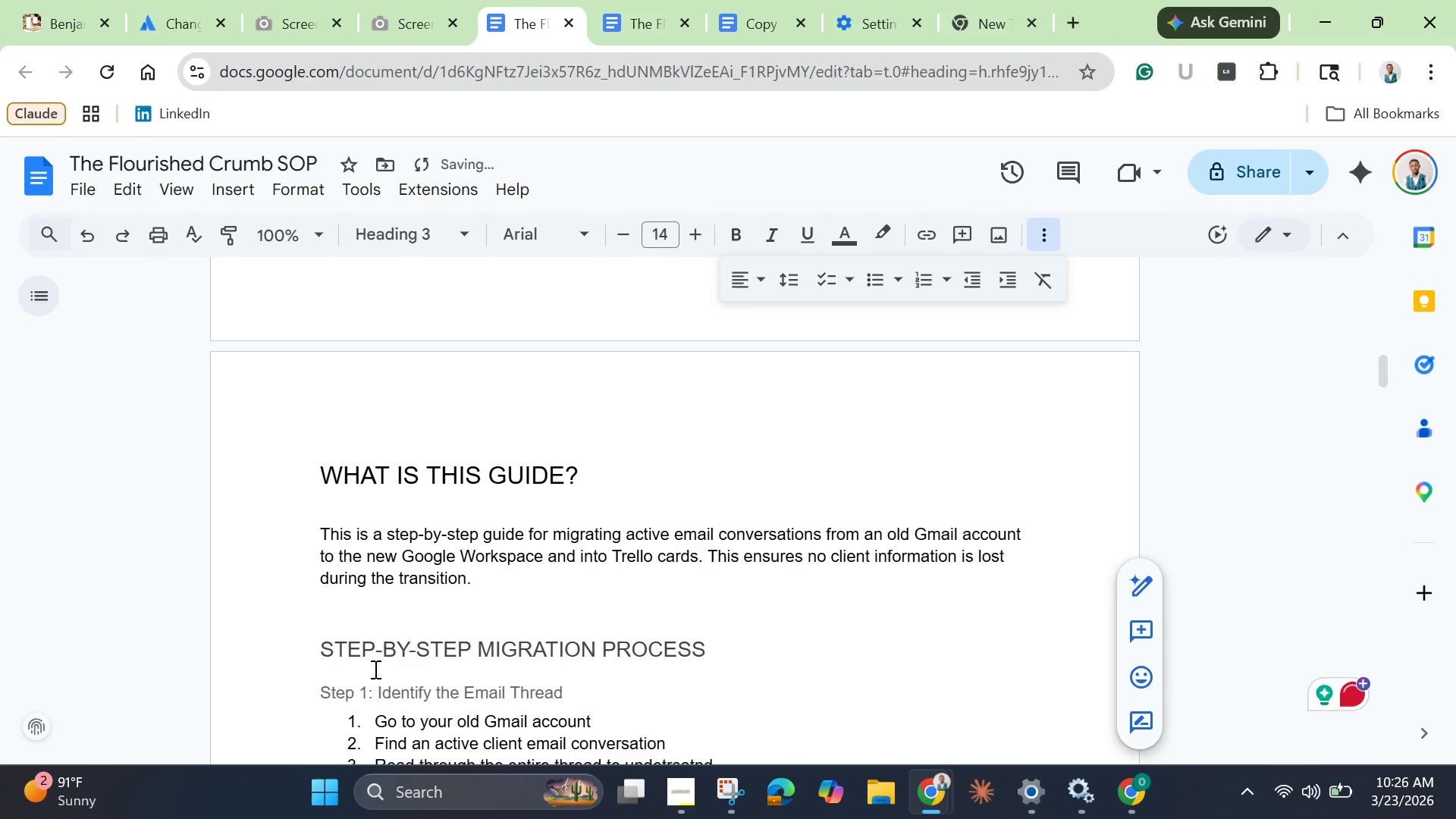 
scroll: coordinate [393, 648], scroll_direction: down, amount: 3.0
 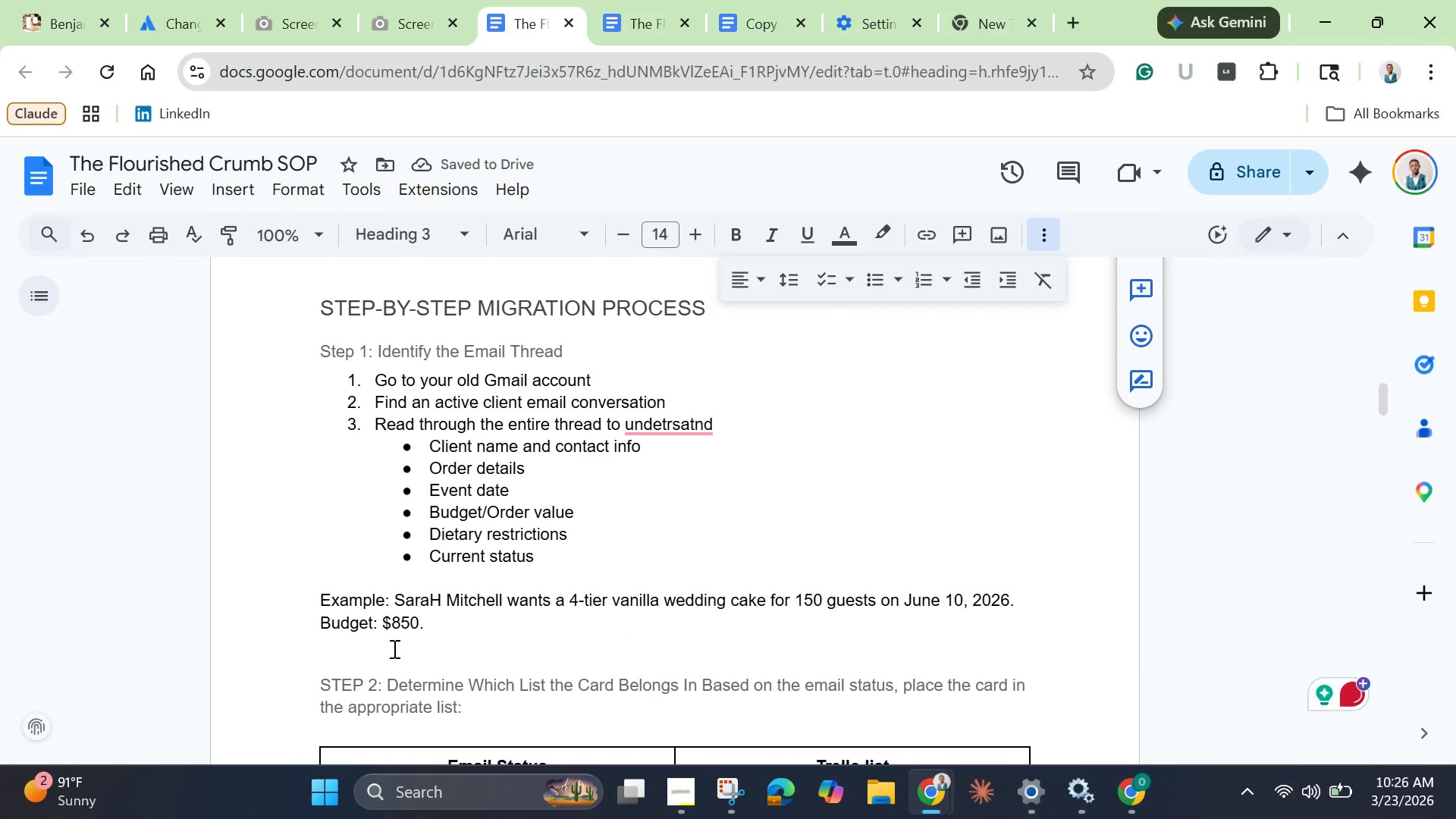 
scroll: coordinate [394, 635], scroll_direction: up, amount: 2.0
 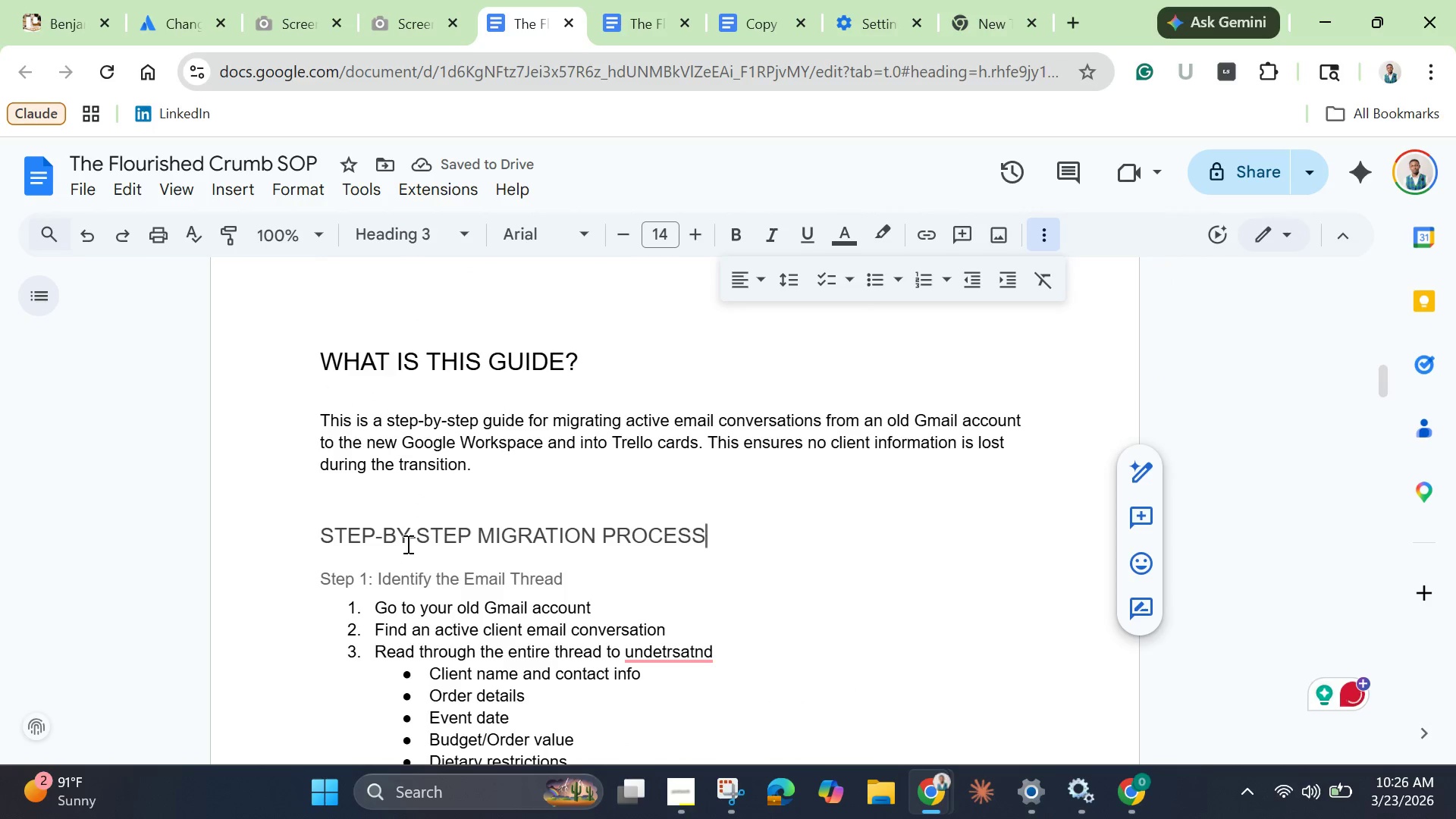 
left_click([408, 544])
 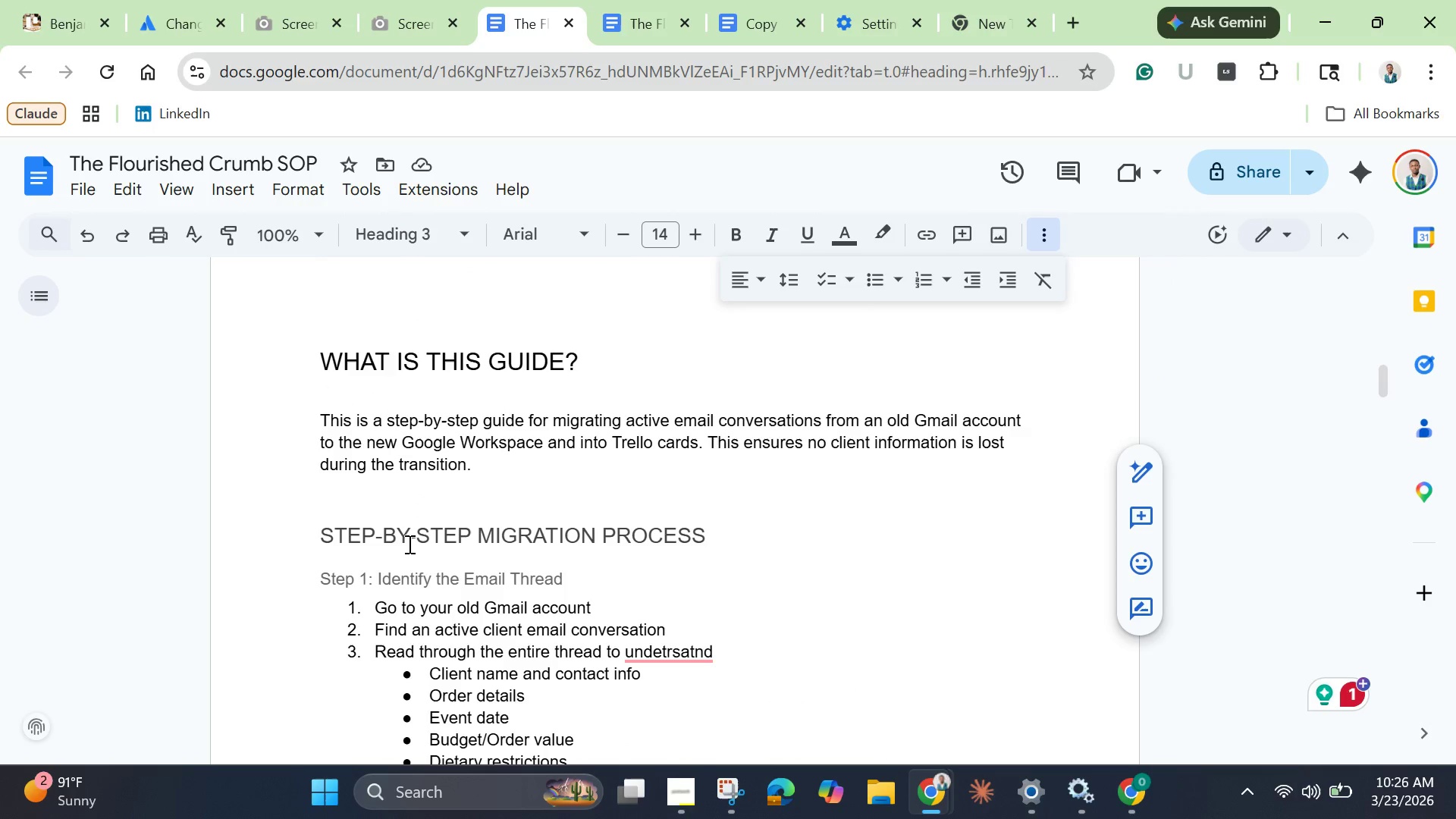 
scroll: coordinate [496, 671], scroll_direction: down, amount: 15.0
 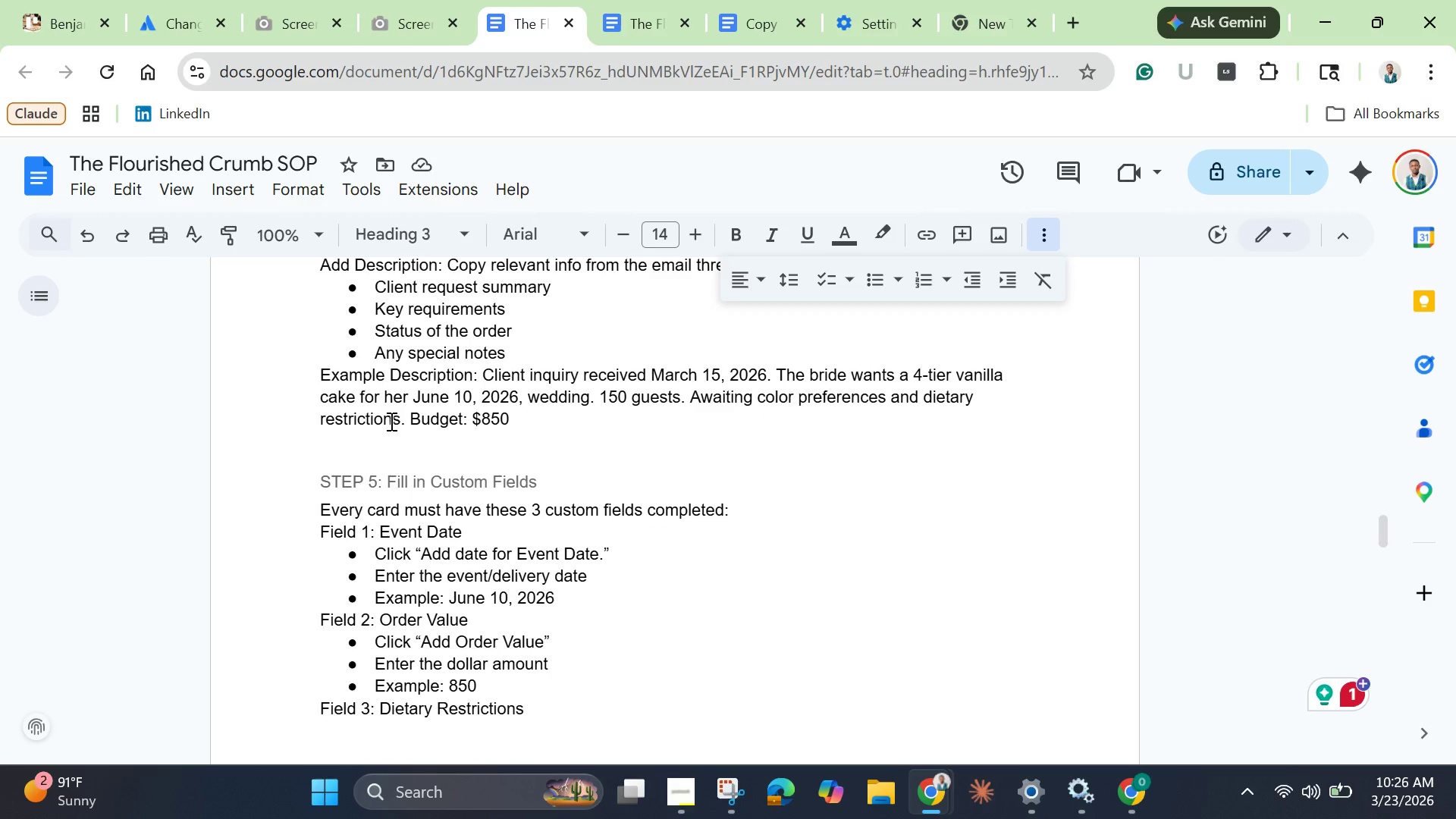 
left_click([347, 446])
 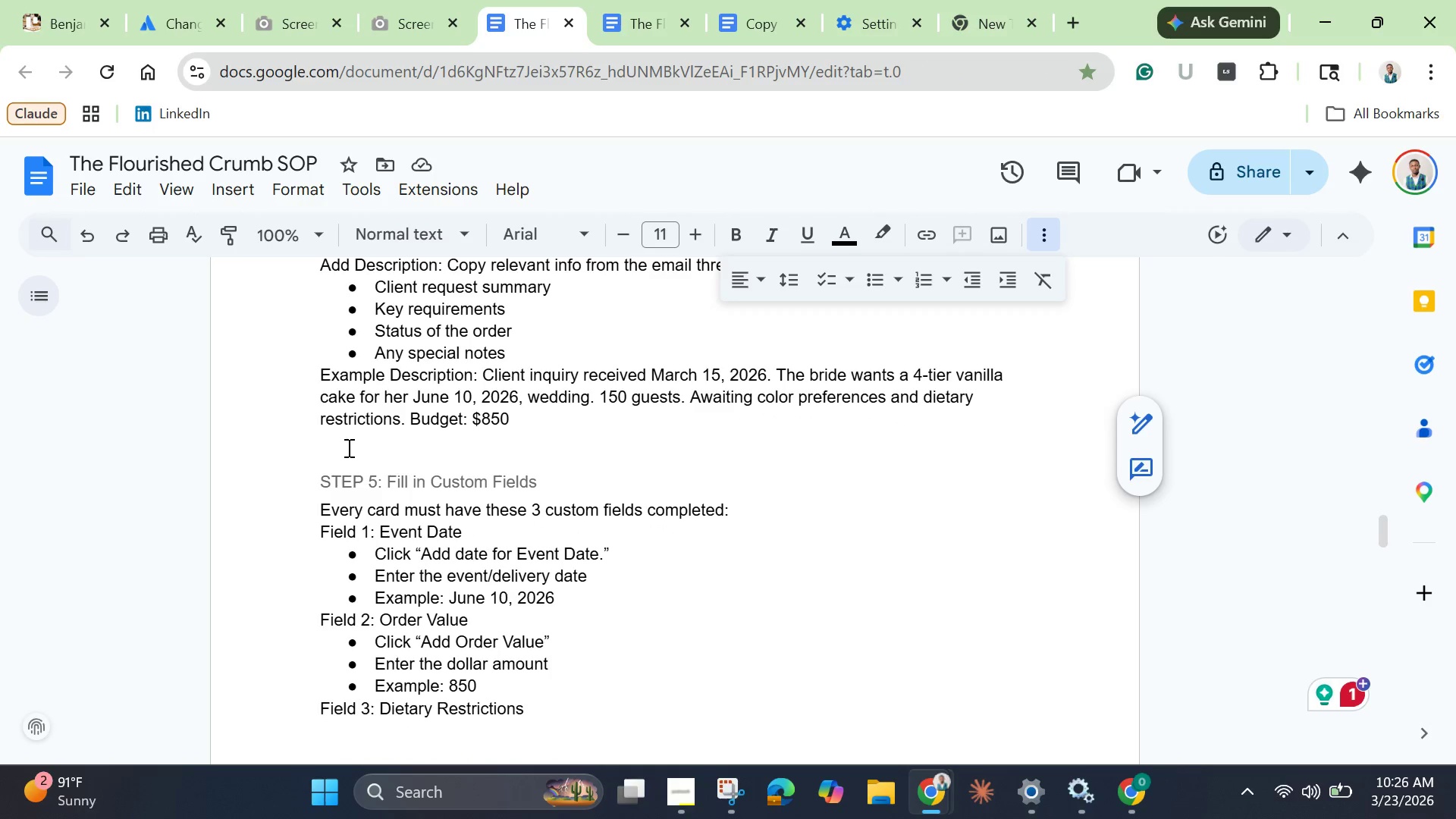 
scroll: coordinate [347, 447], scroll_direction: down, amount: 1.0
 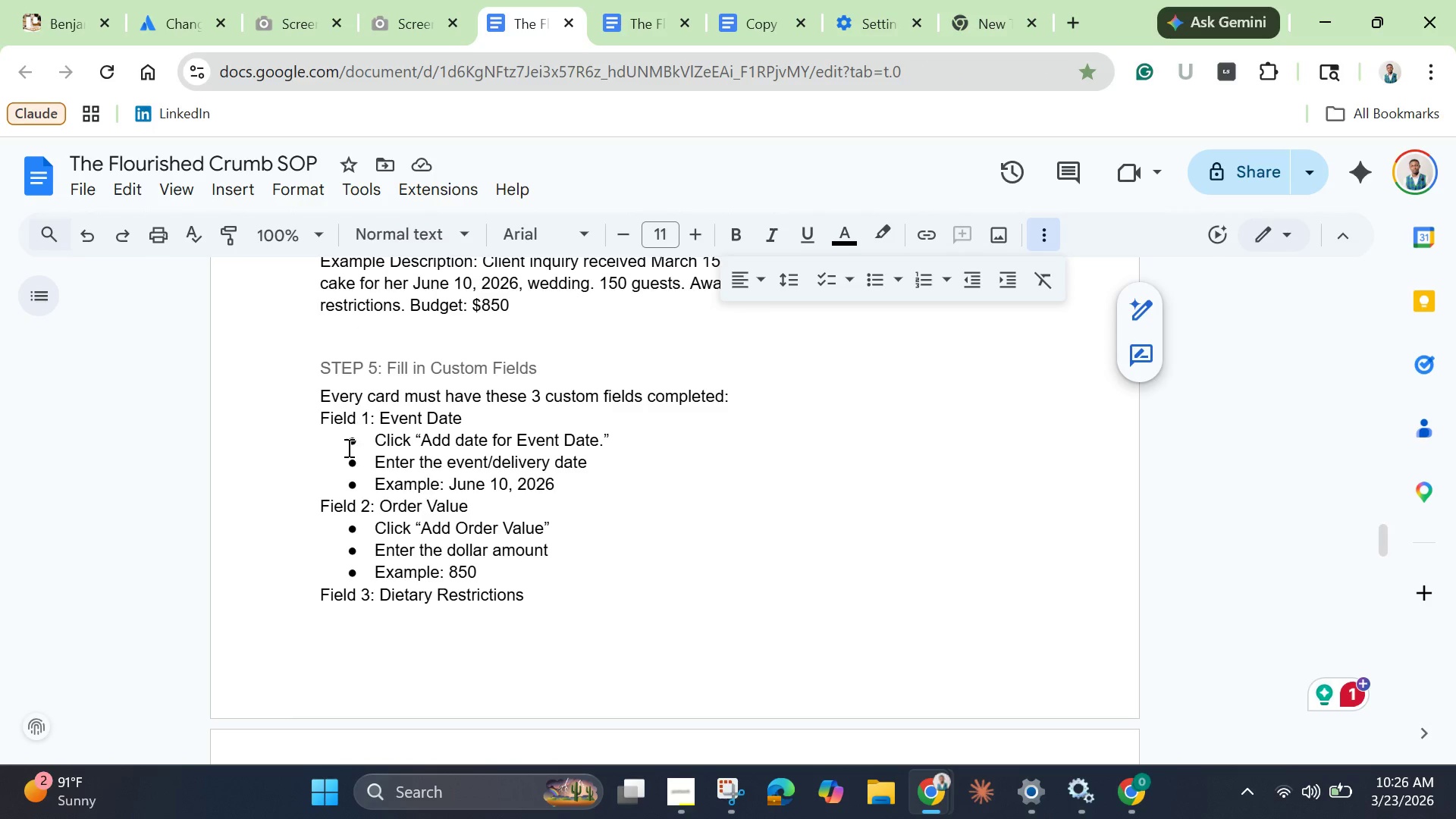 
scroll: coordinate [347, 447], scroll_direction: up, amount: 2.0
 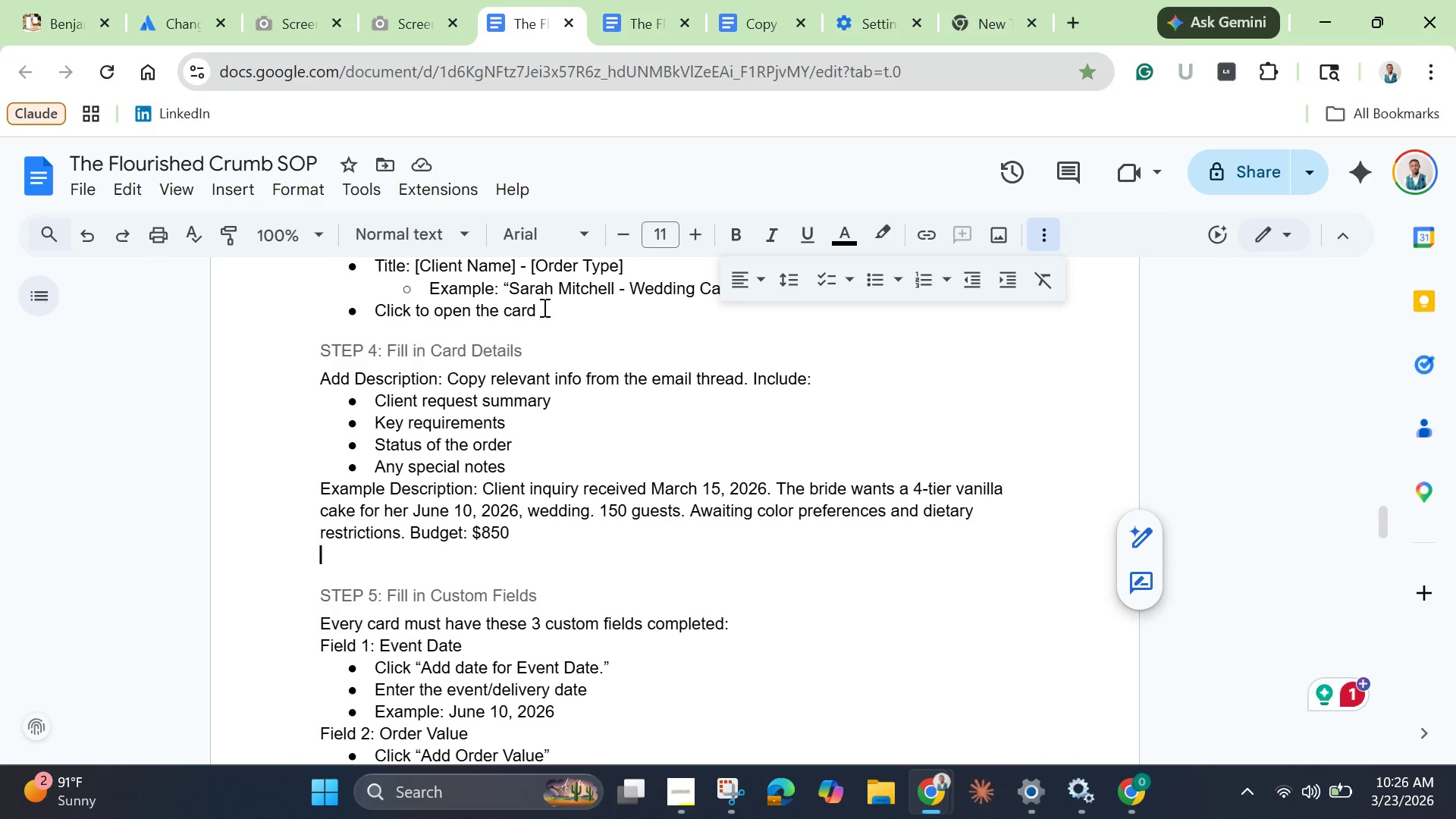 
left_click([560, 303])
 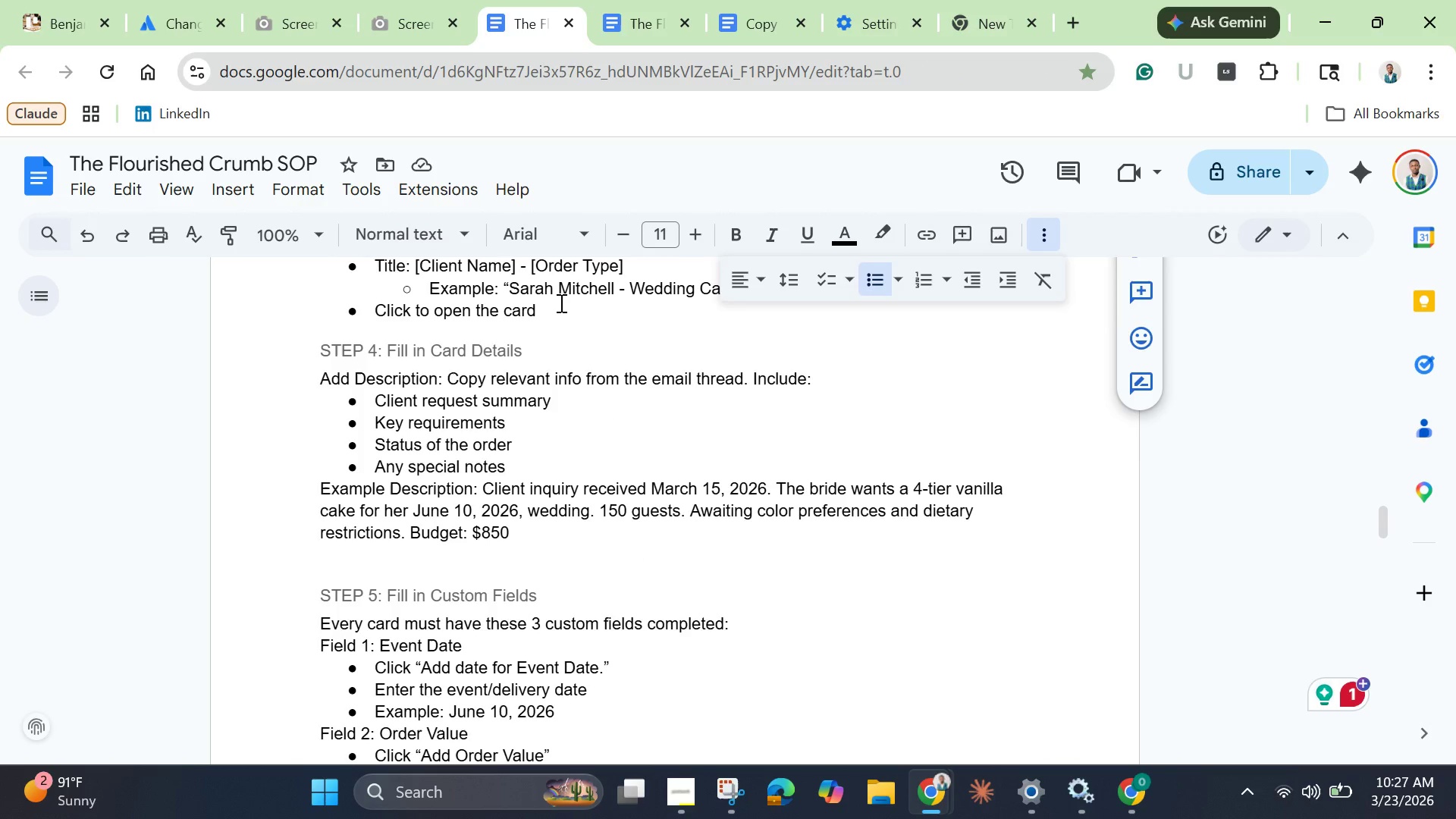 
key(Enter)
 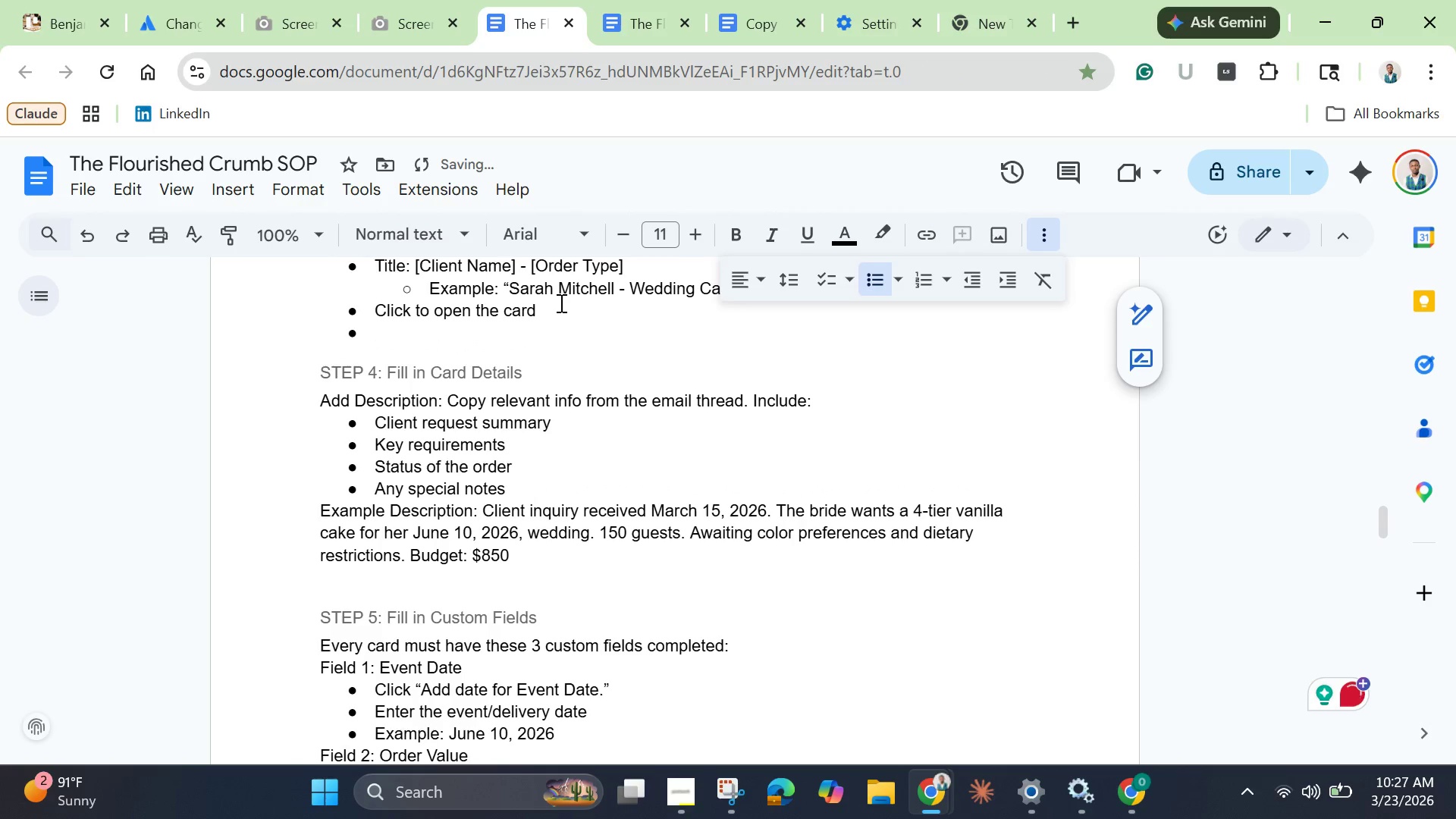 
key(Backspace)
 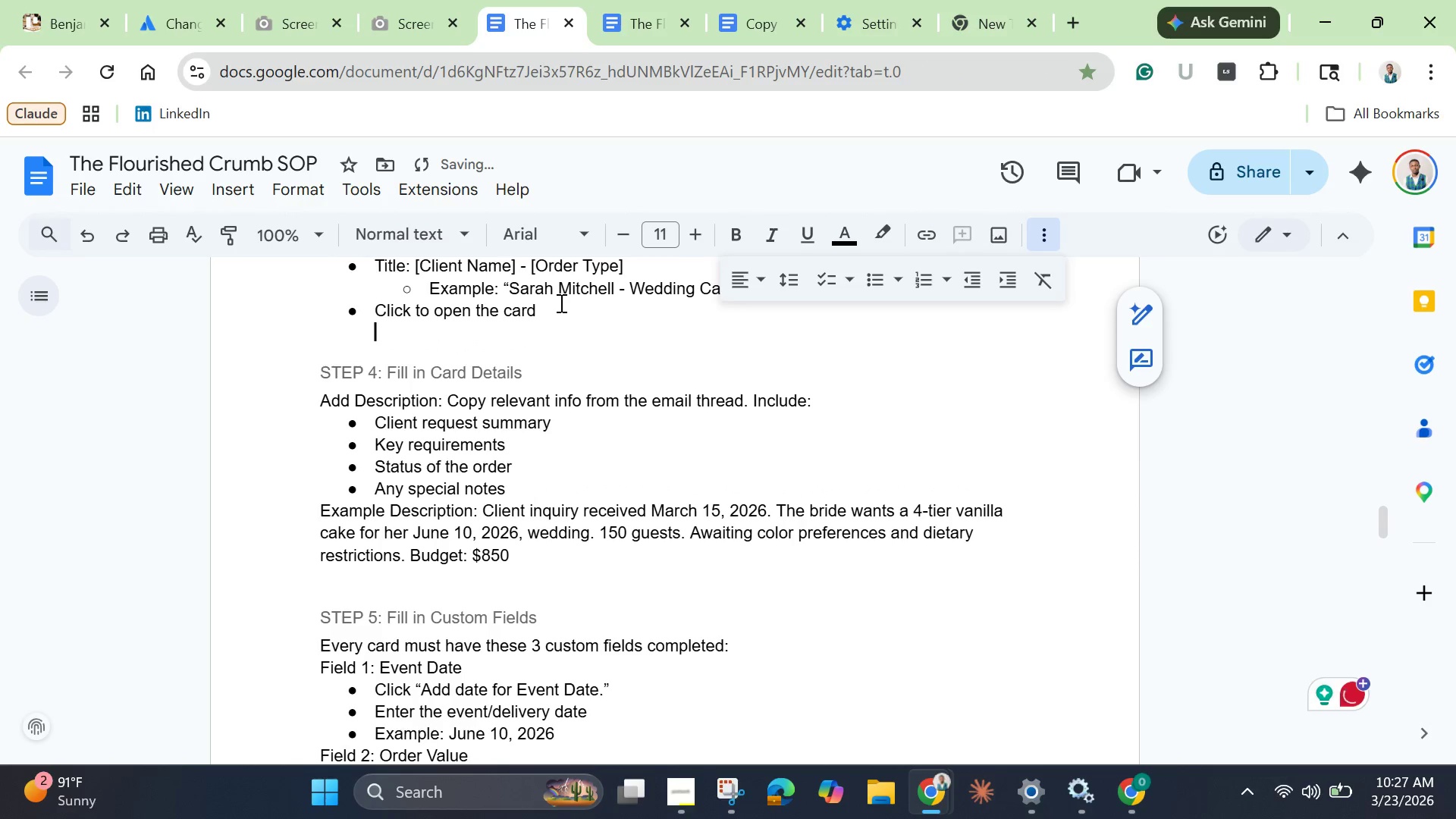 
key(Backspace)
 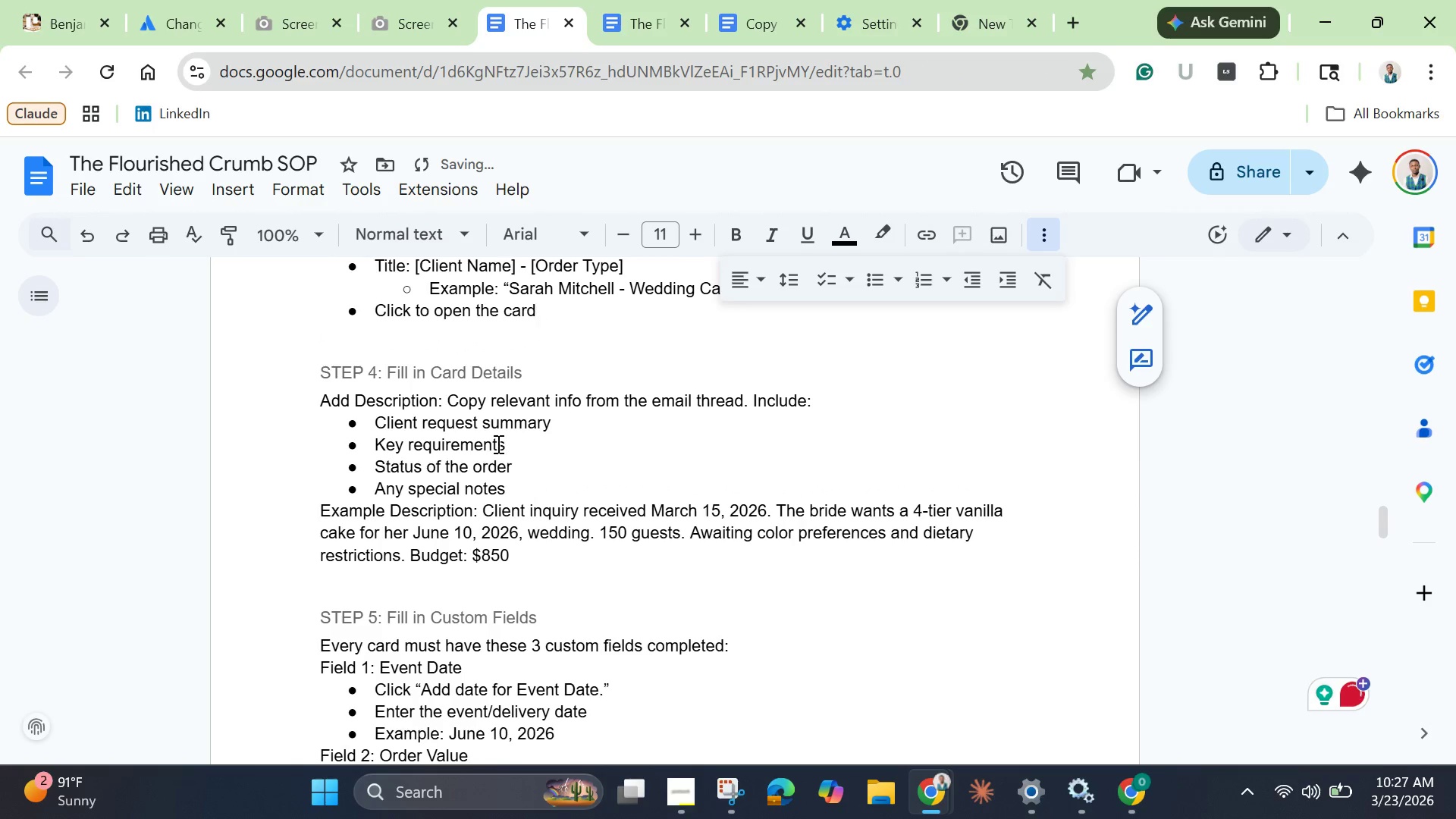 
scroll: coordinate [466, 513], scroll_direction: down, amount: 6.0
 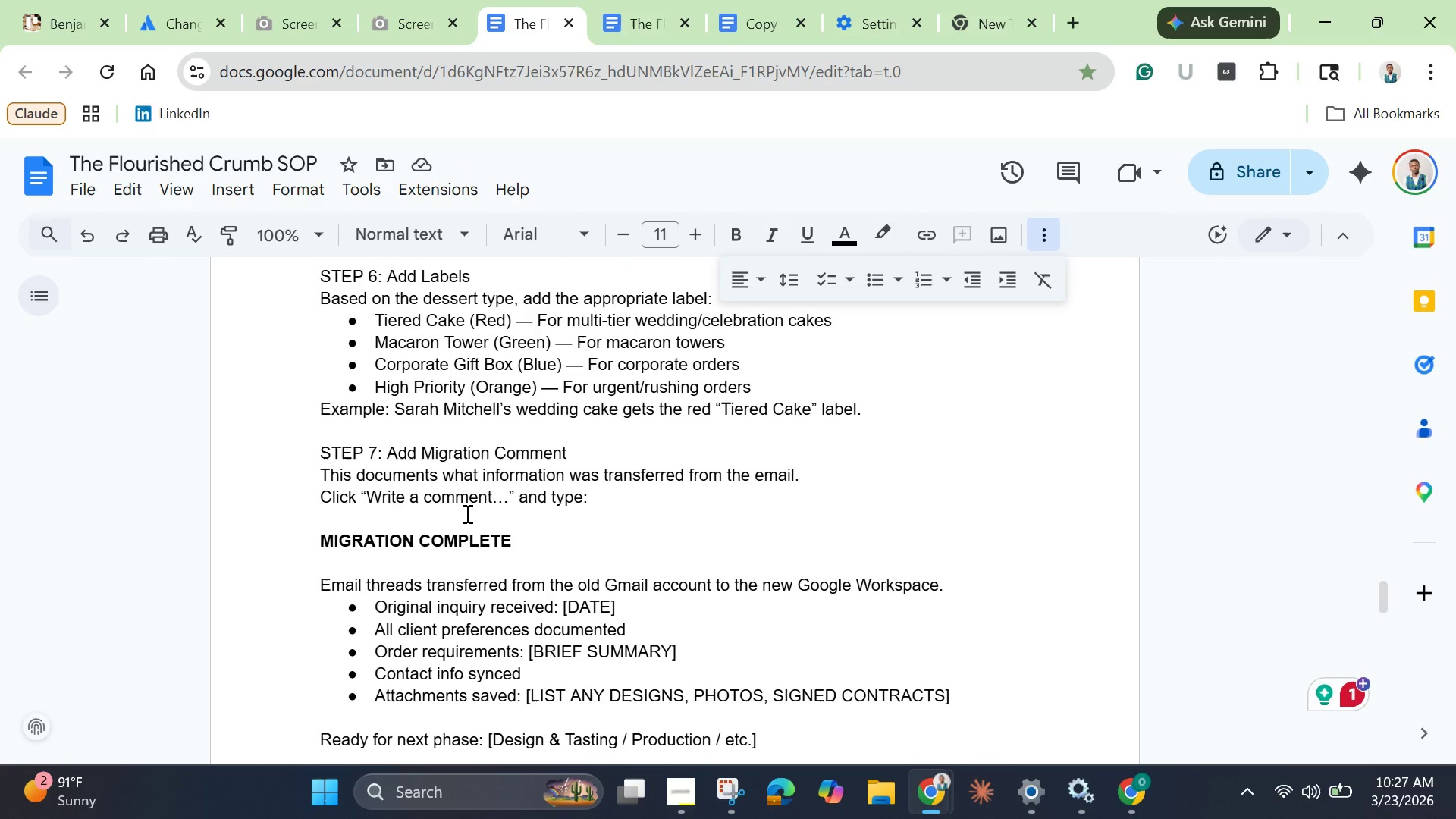 
scroll: coordinate [466, 513], scroll_direction: up, amount: 1.0
 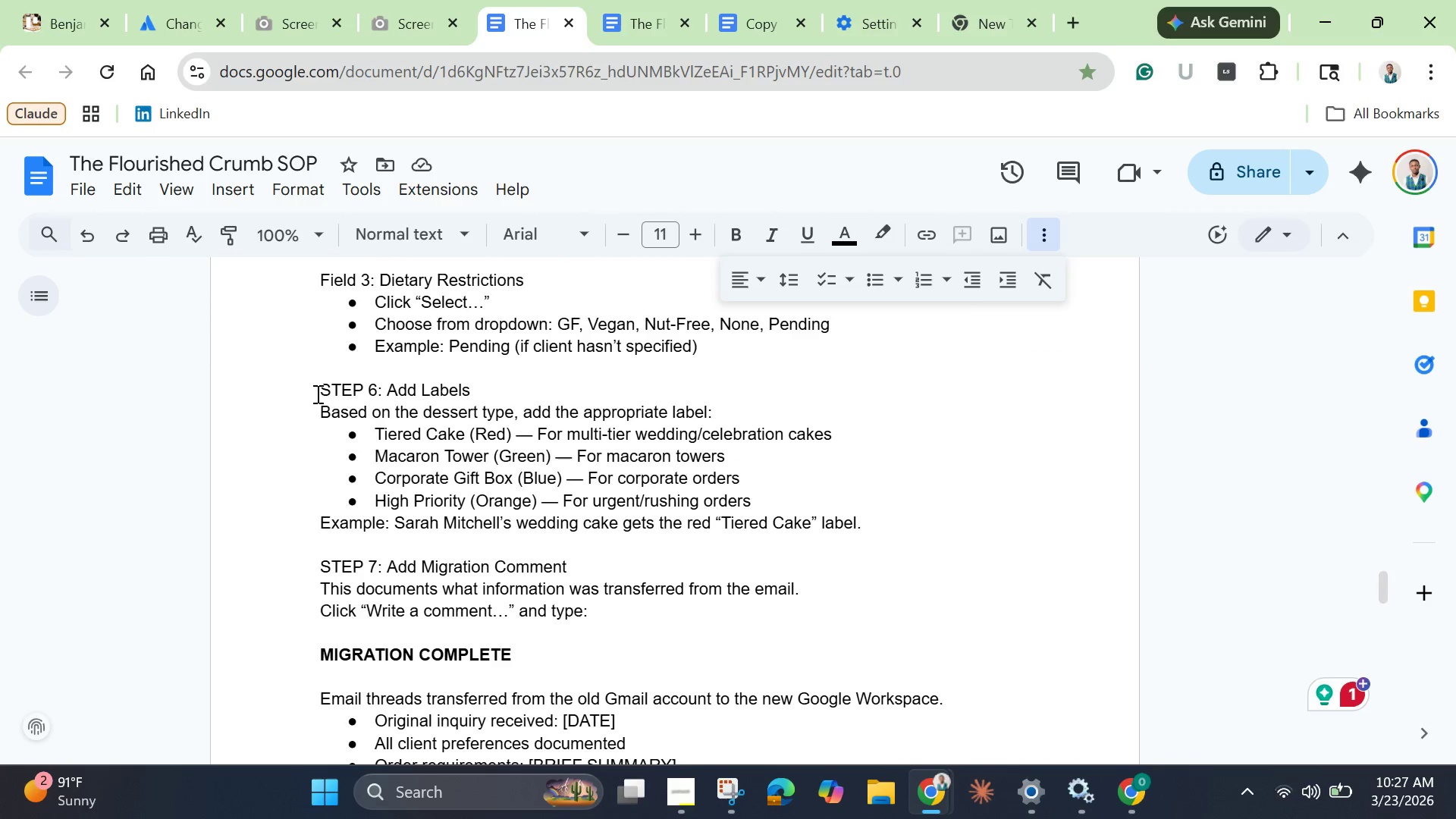 
left_click([316, 394])
 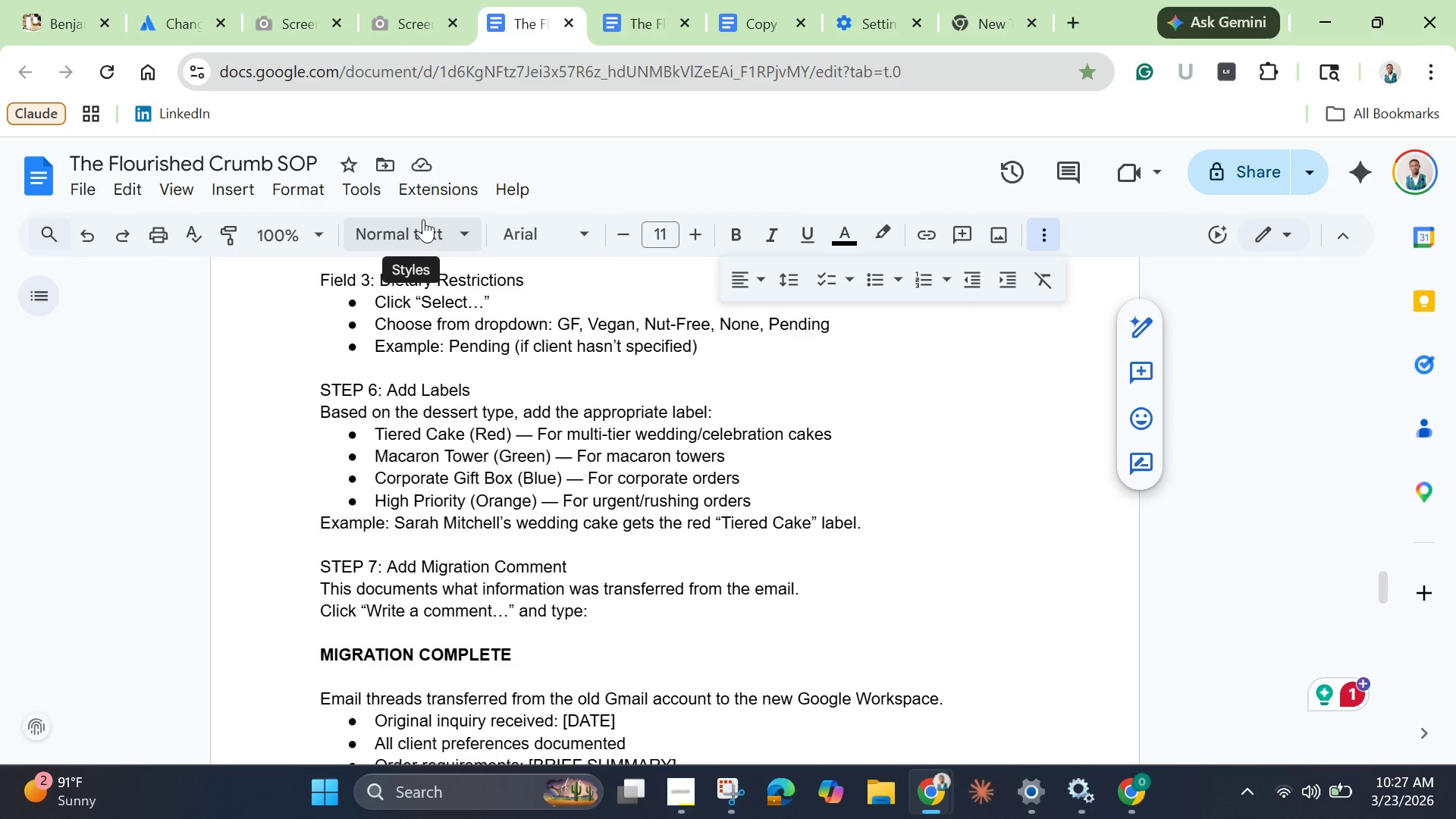 
left_click([423, 219])
 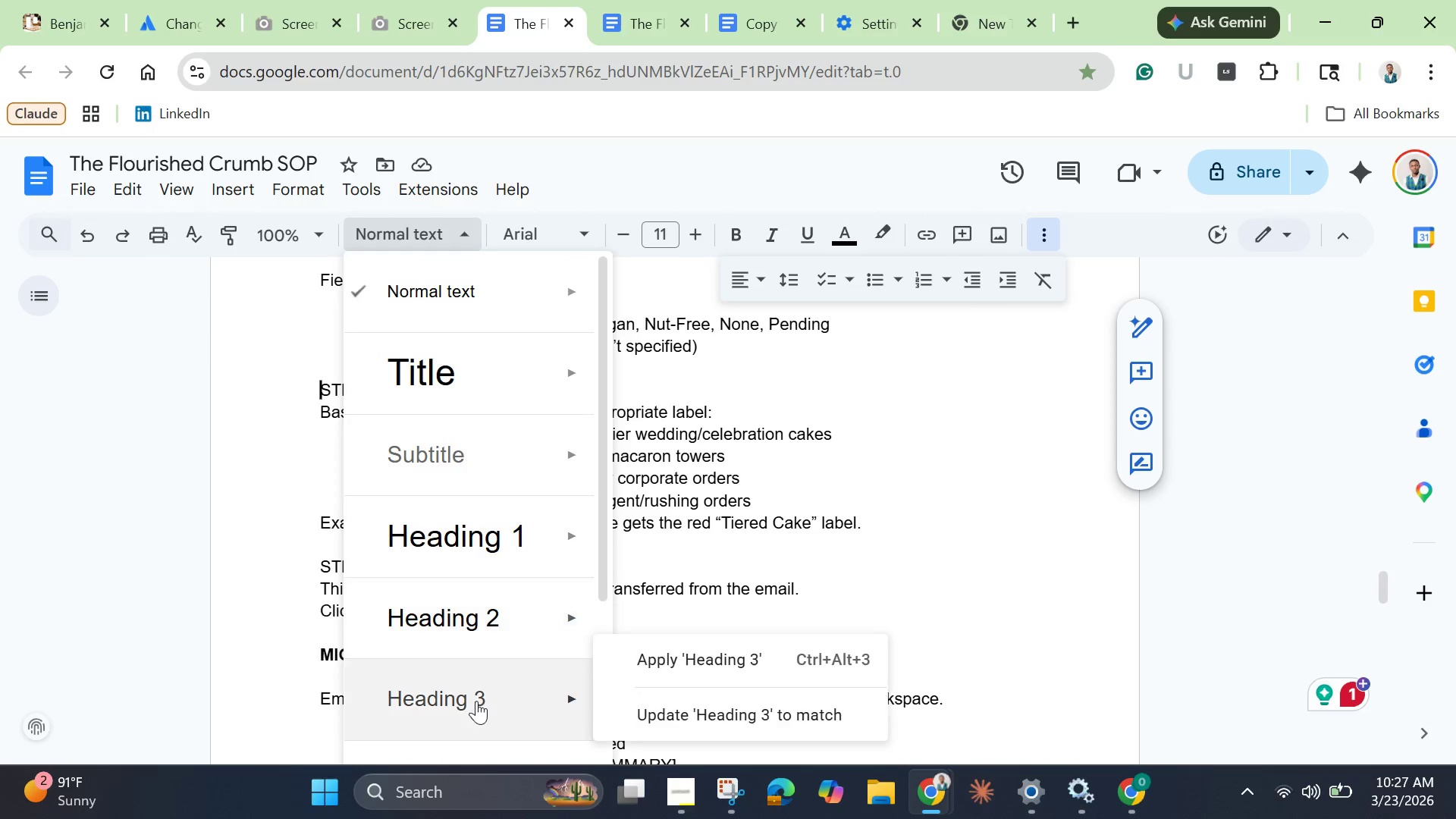 
scroll: coordinate [478, 701], scroll_direction: down, amount: 2.0
 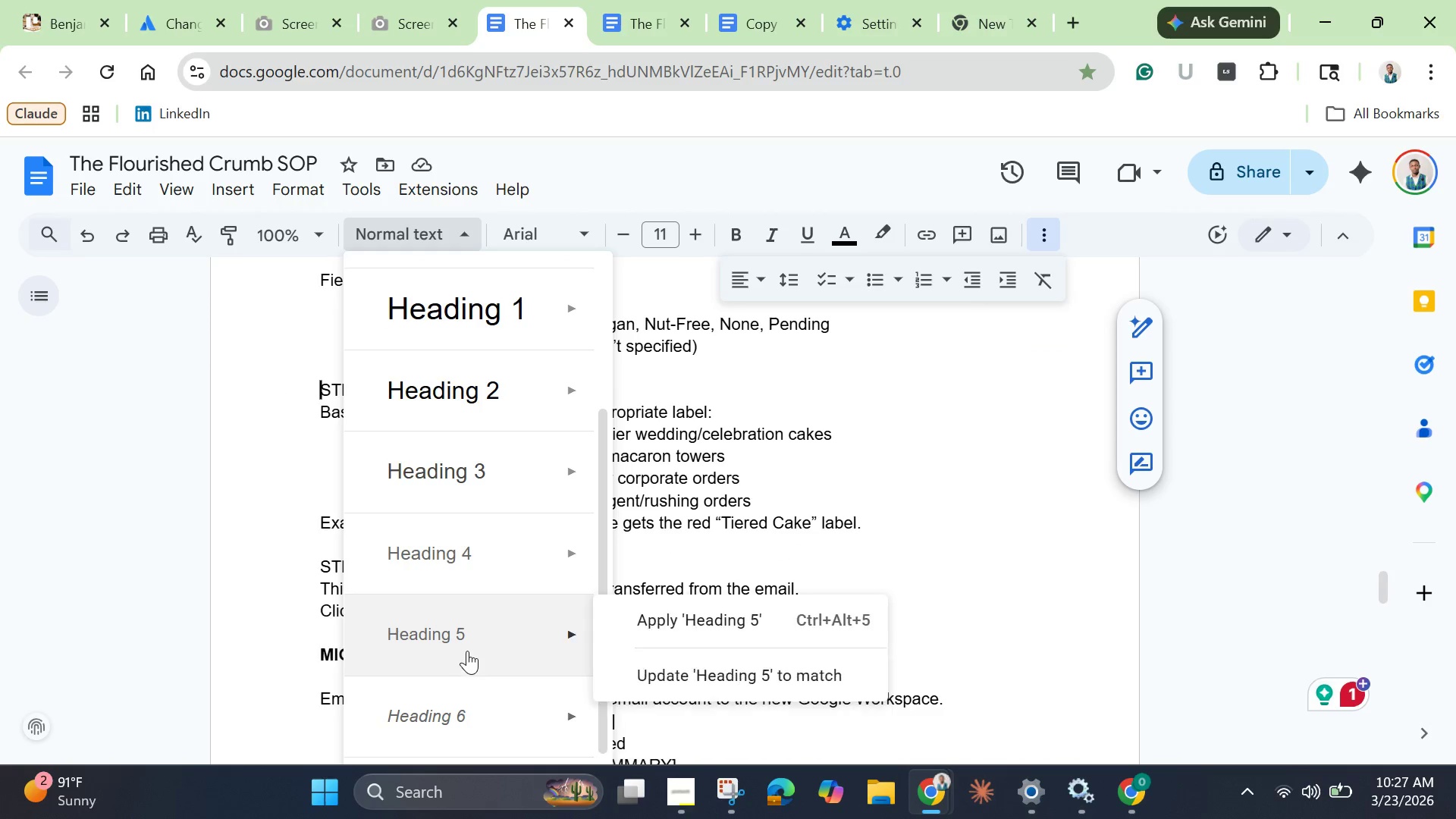 
left_click([465, 648])
 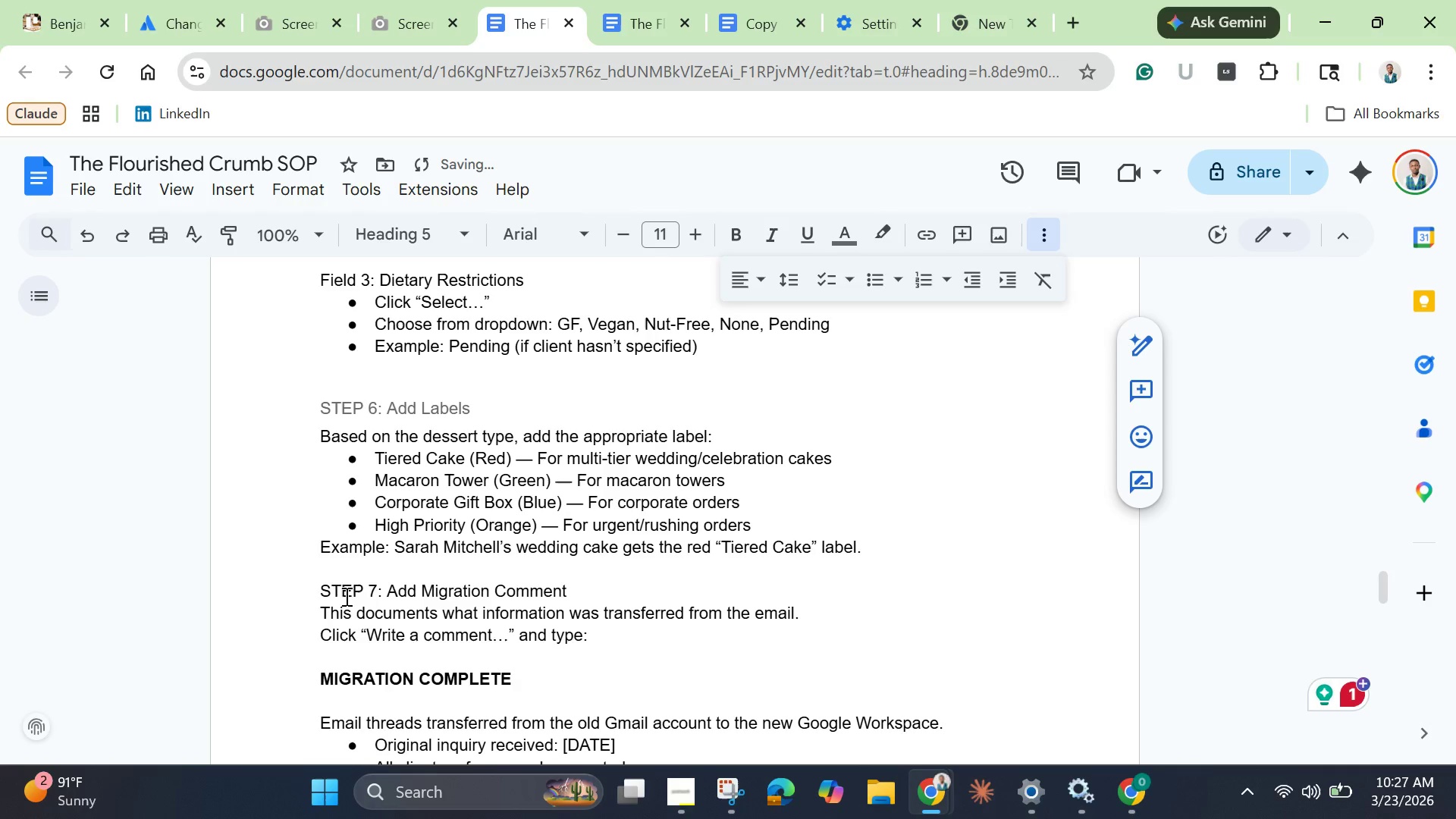 
left_click([320, 598])
 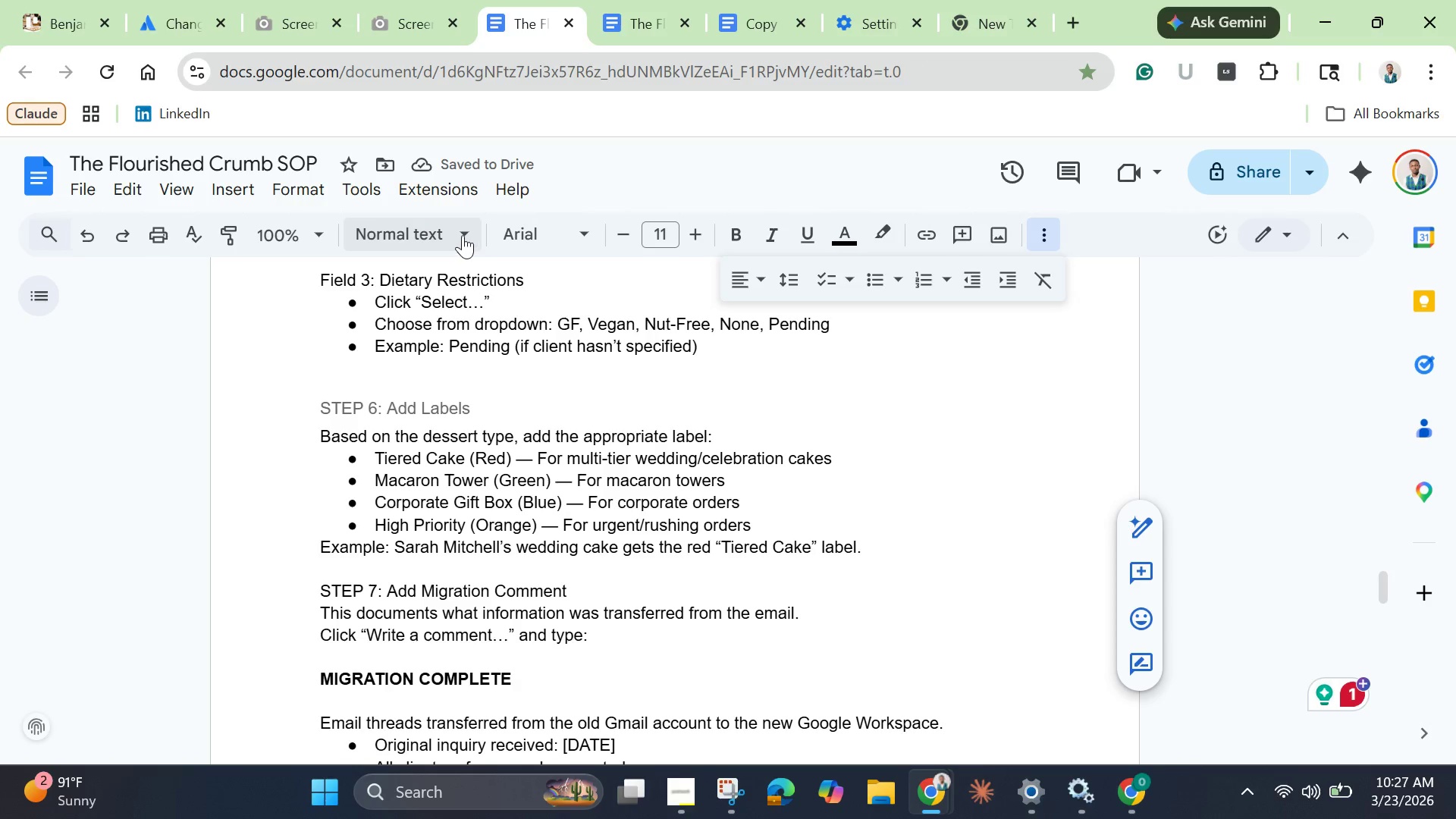 
left_click([461, 235])
 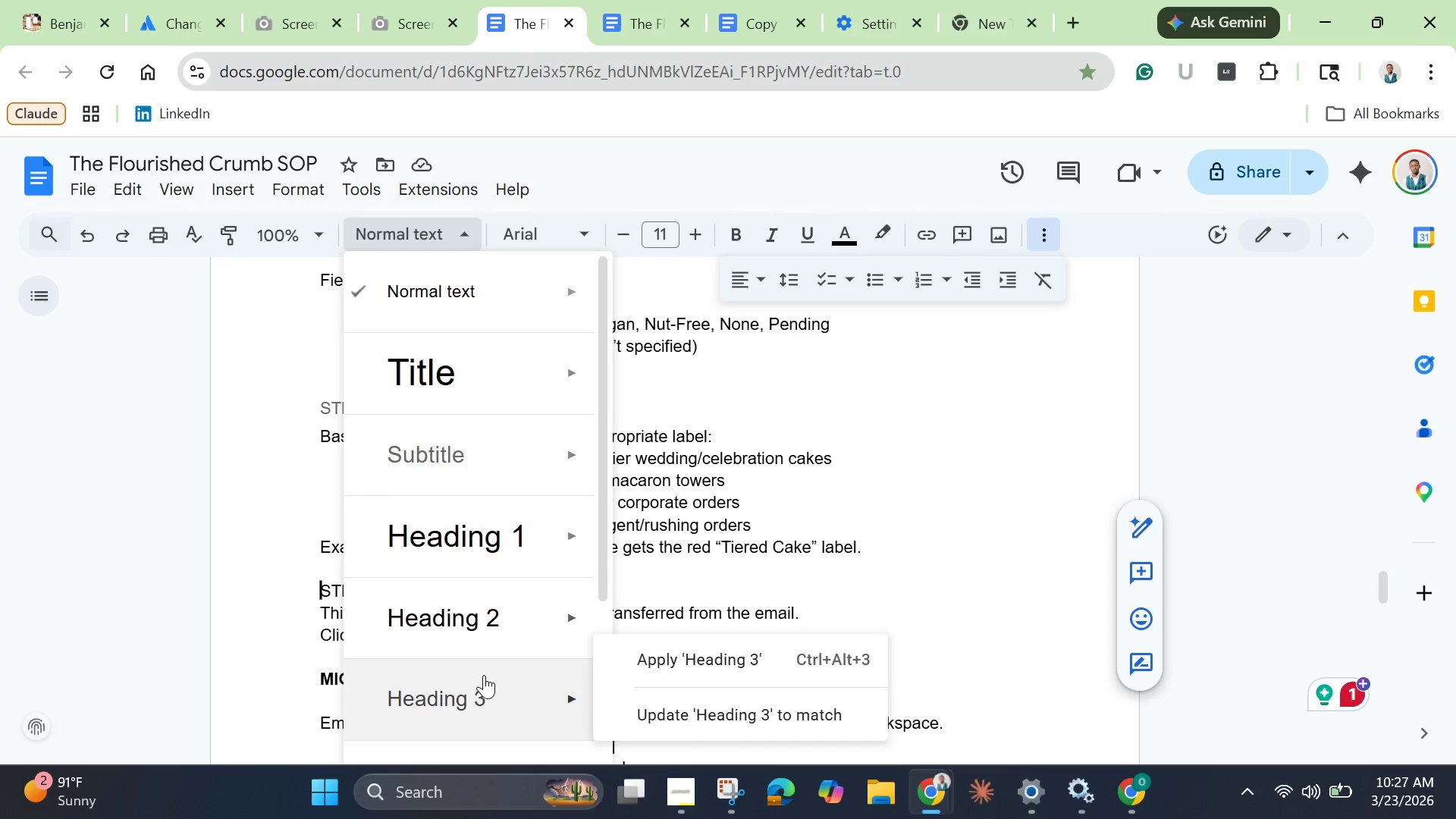 
scroll: coordinate [479, 676], scroll_direction: down, amount: 3.0
 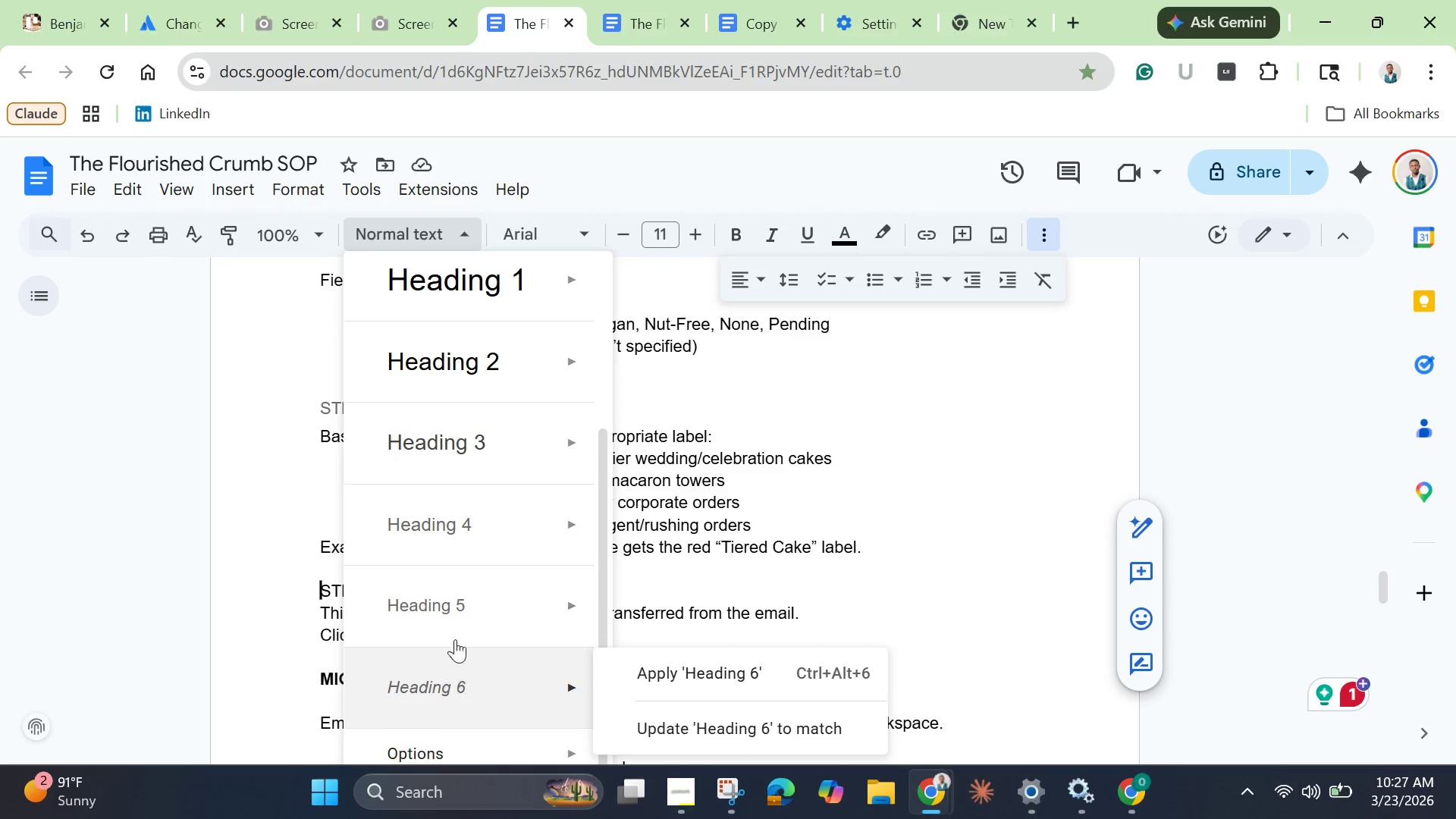 
left_click([459, 617])
 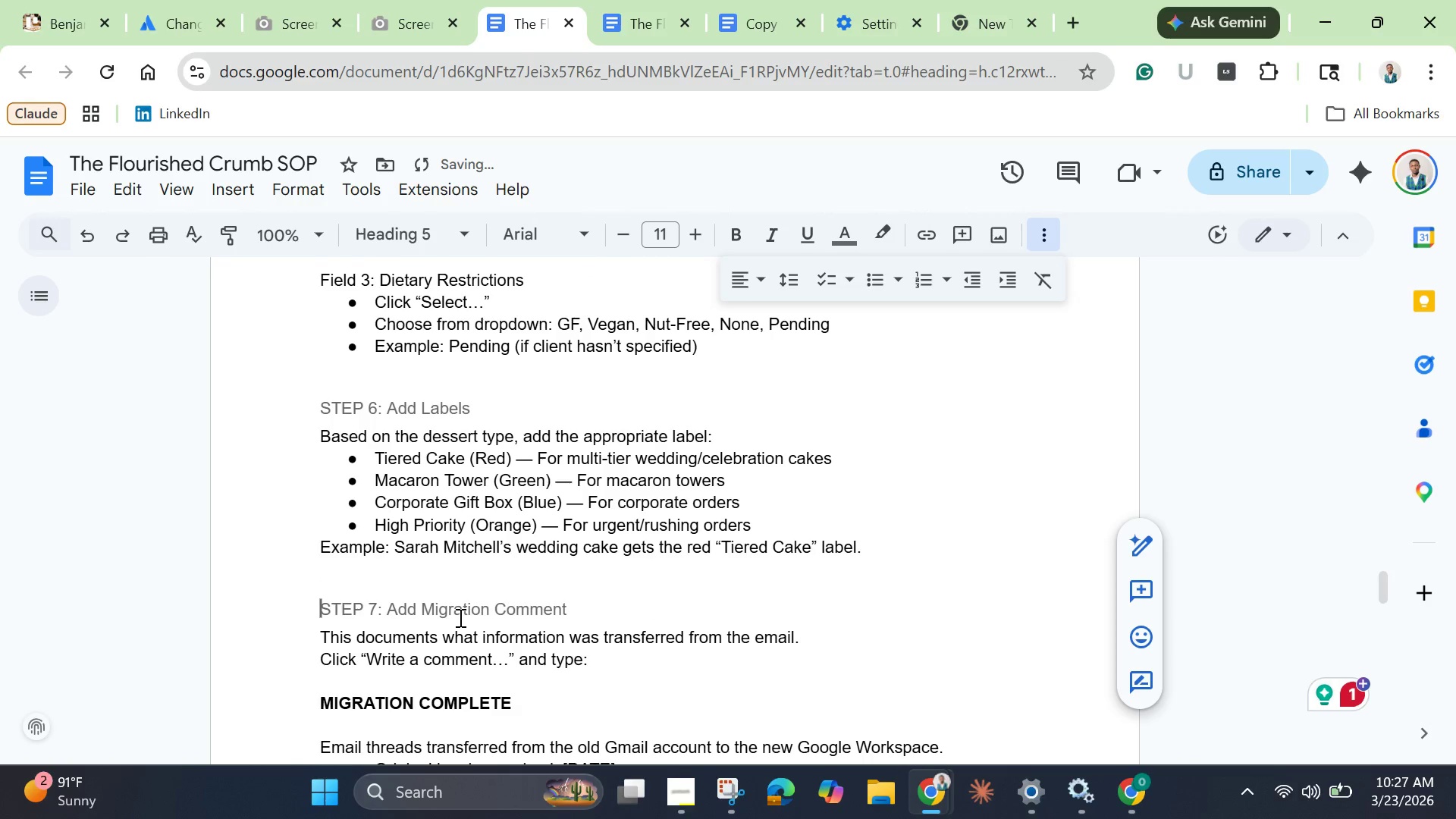 
scroll: coordinate [391, 463], scroll_direction: down, amount: 7.0
 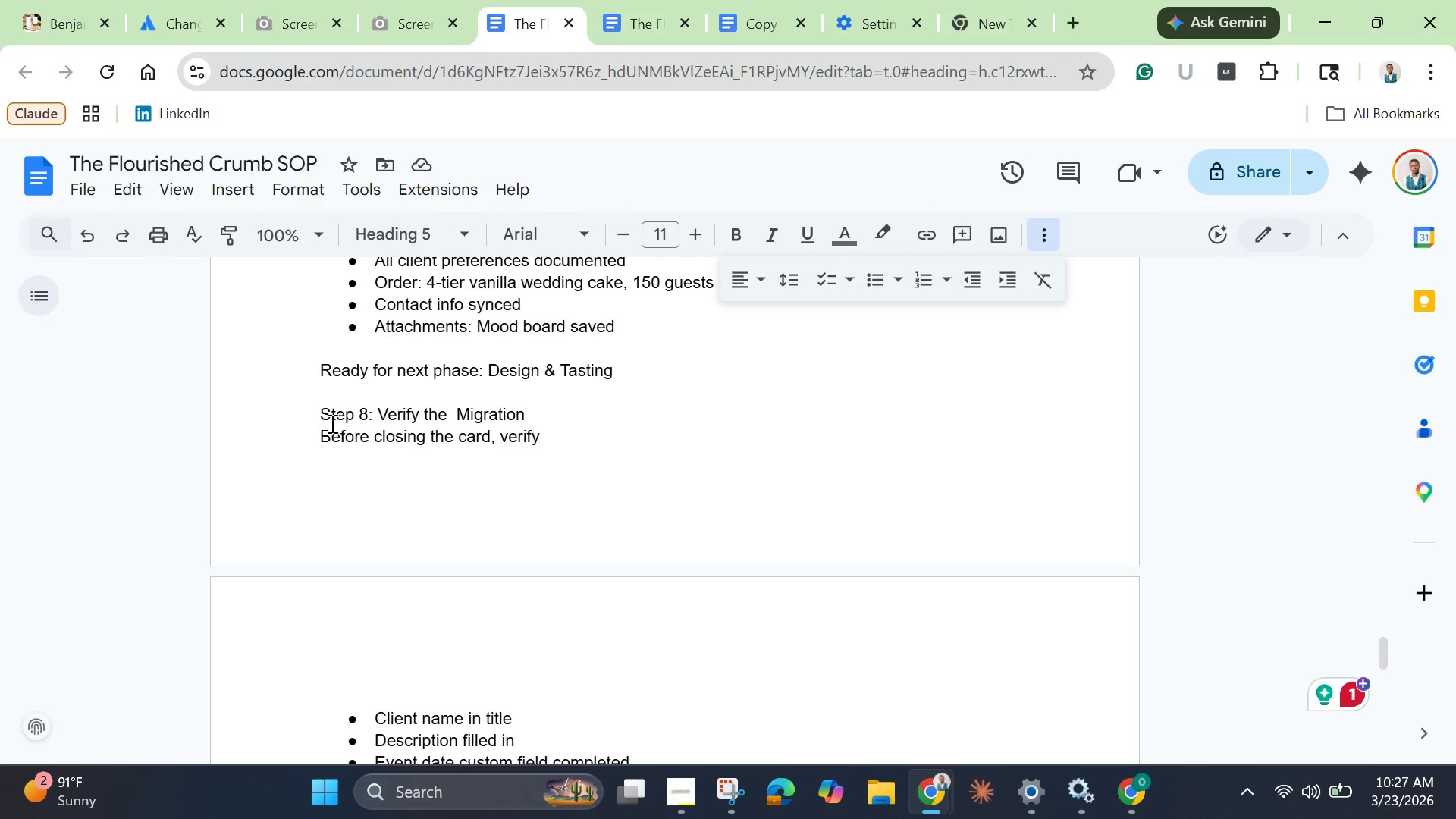 
left_click([325, 418])
 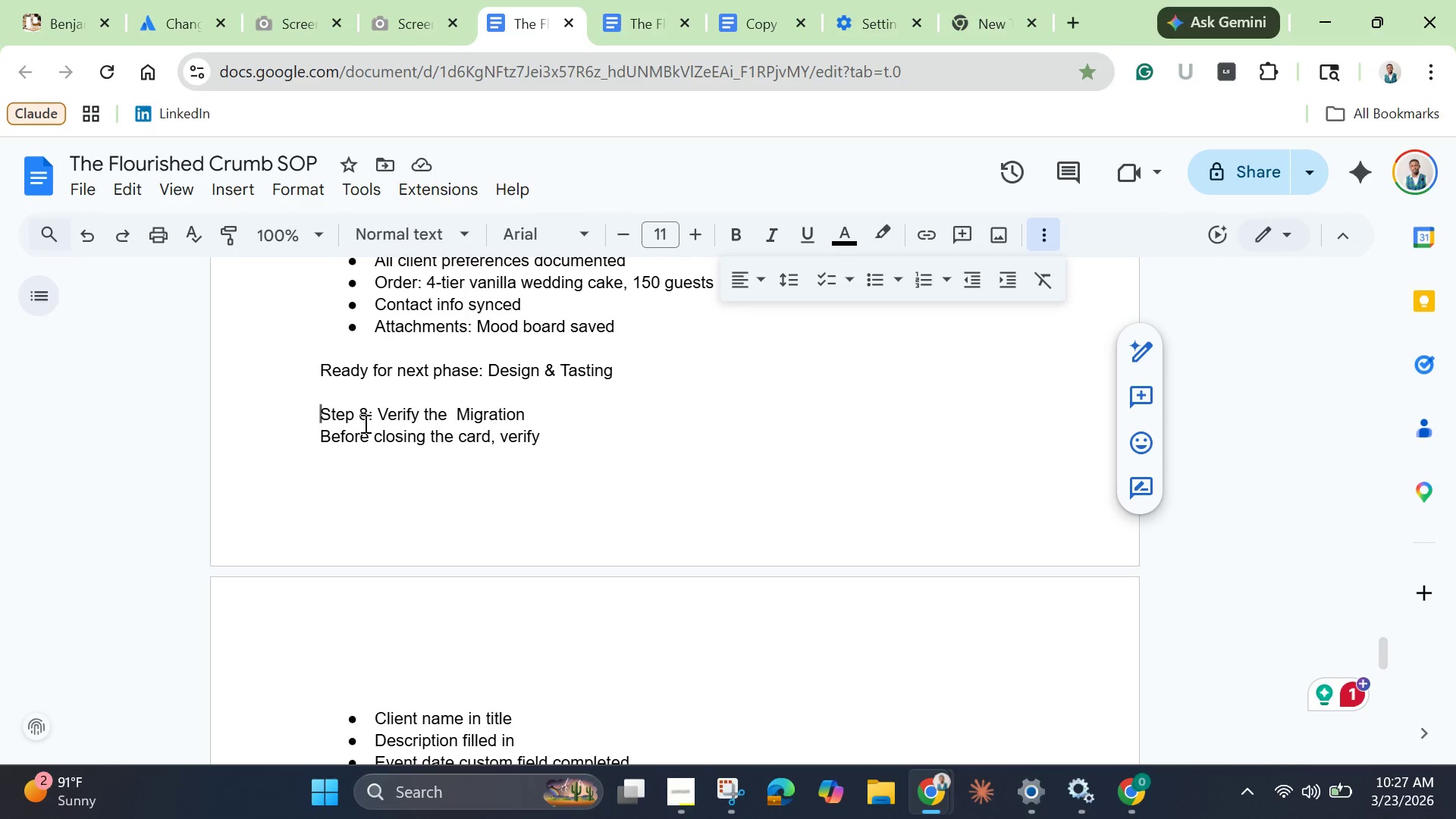 
key(Enter)
 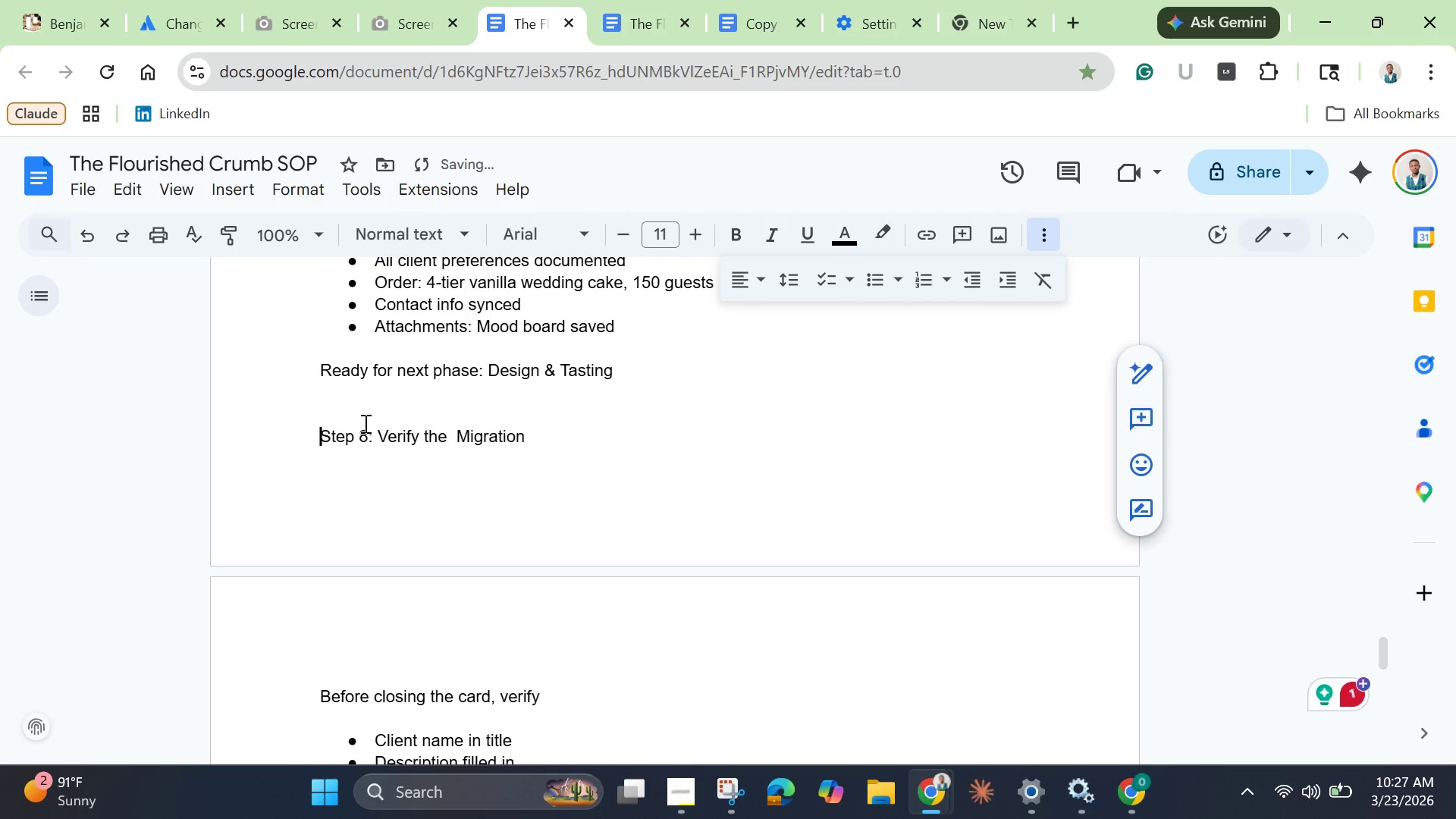 
key(Enter)
 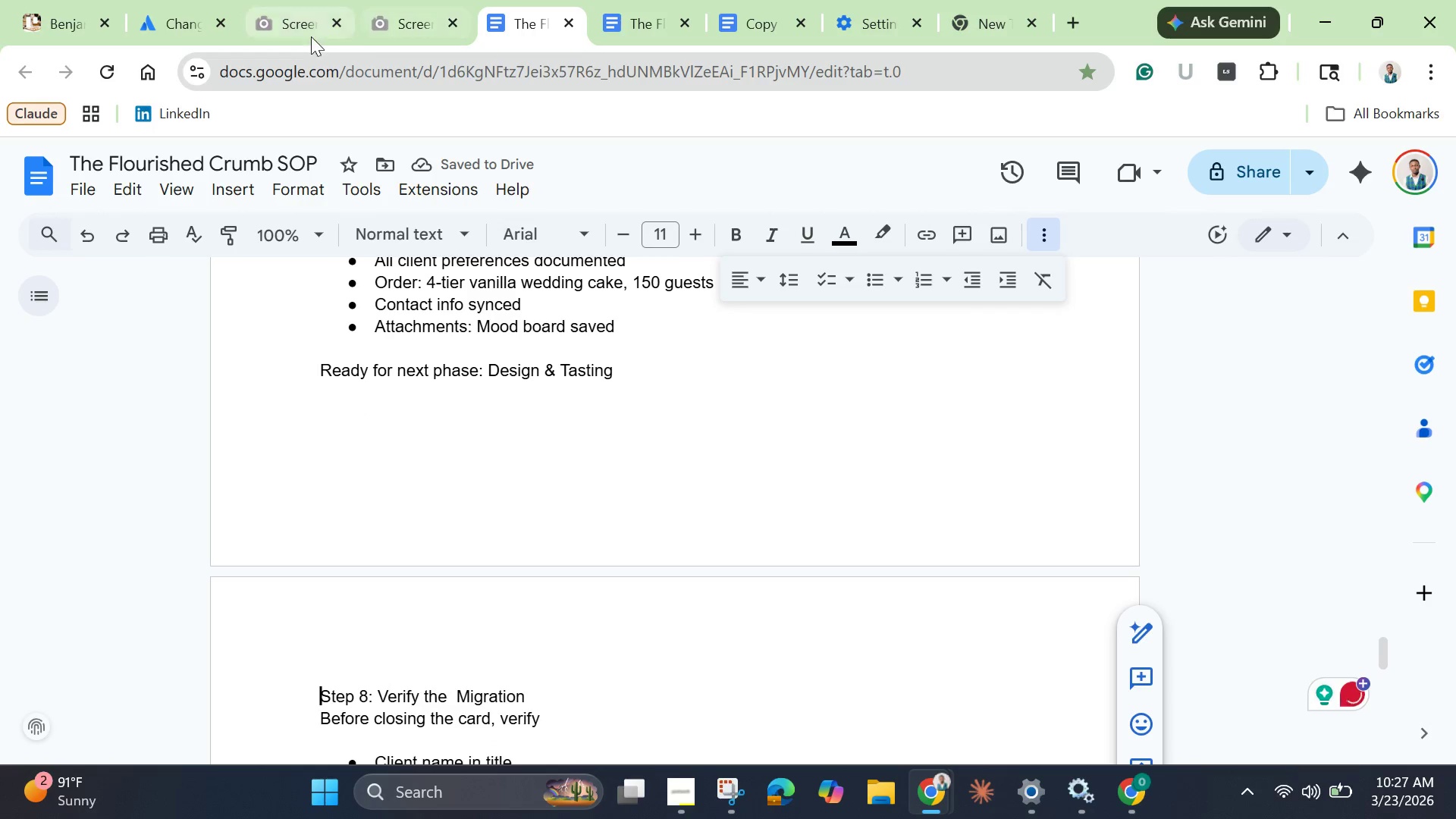 
left_click([443, 237])
 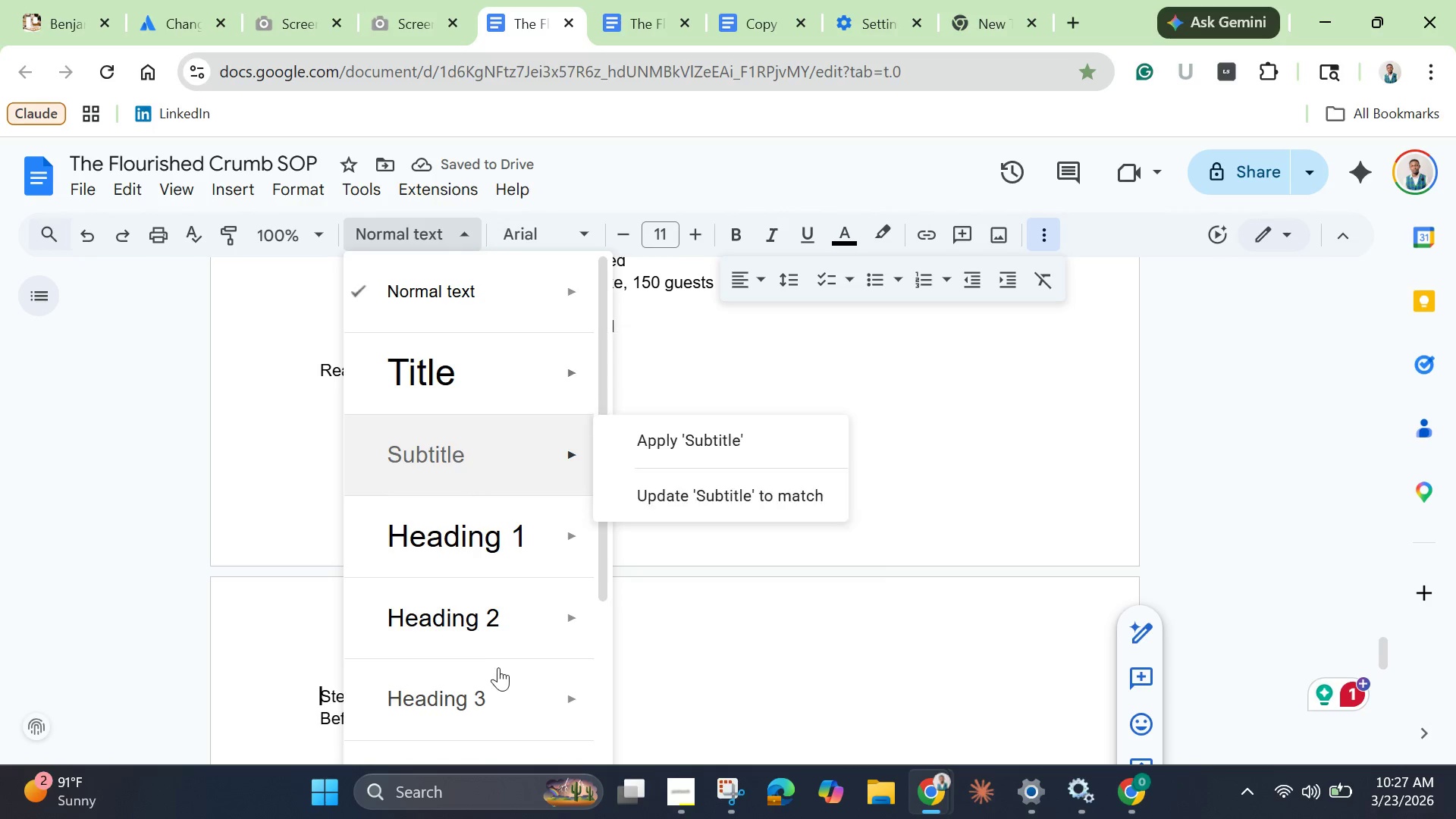 
scroll: coordinate [469, 726], scroll_direction: down, amount: 5.0
 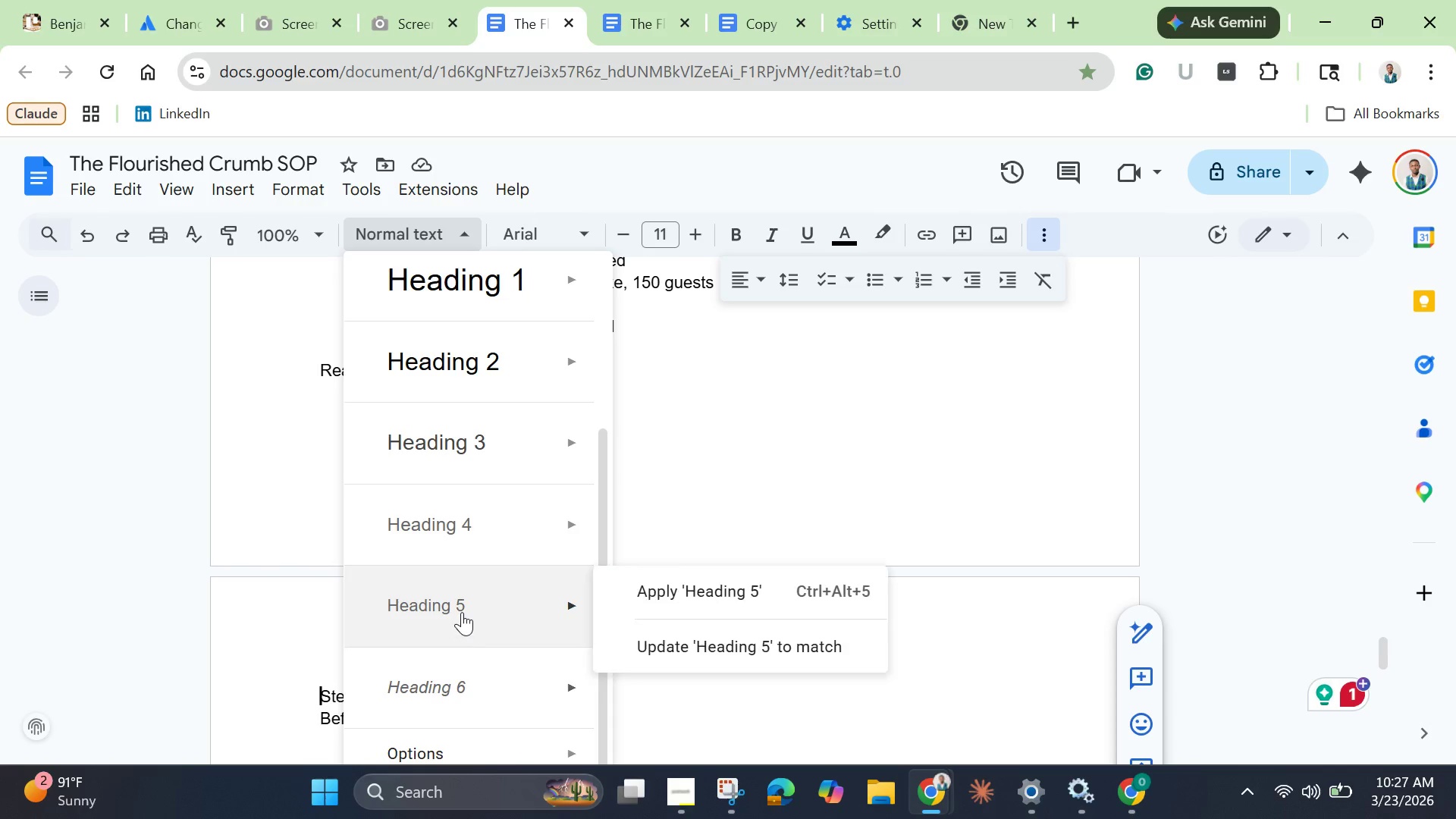 
left_click([462, 612])
 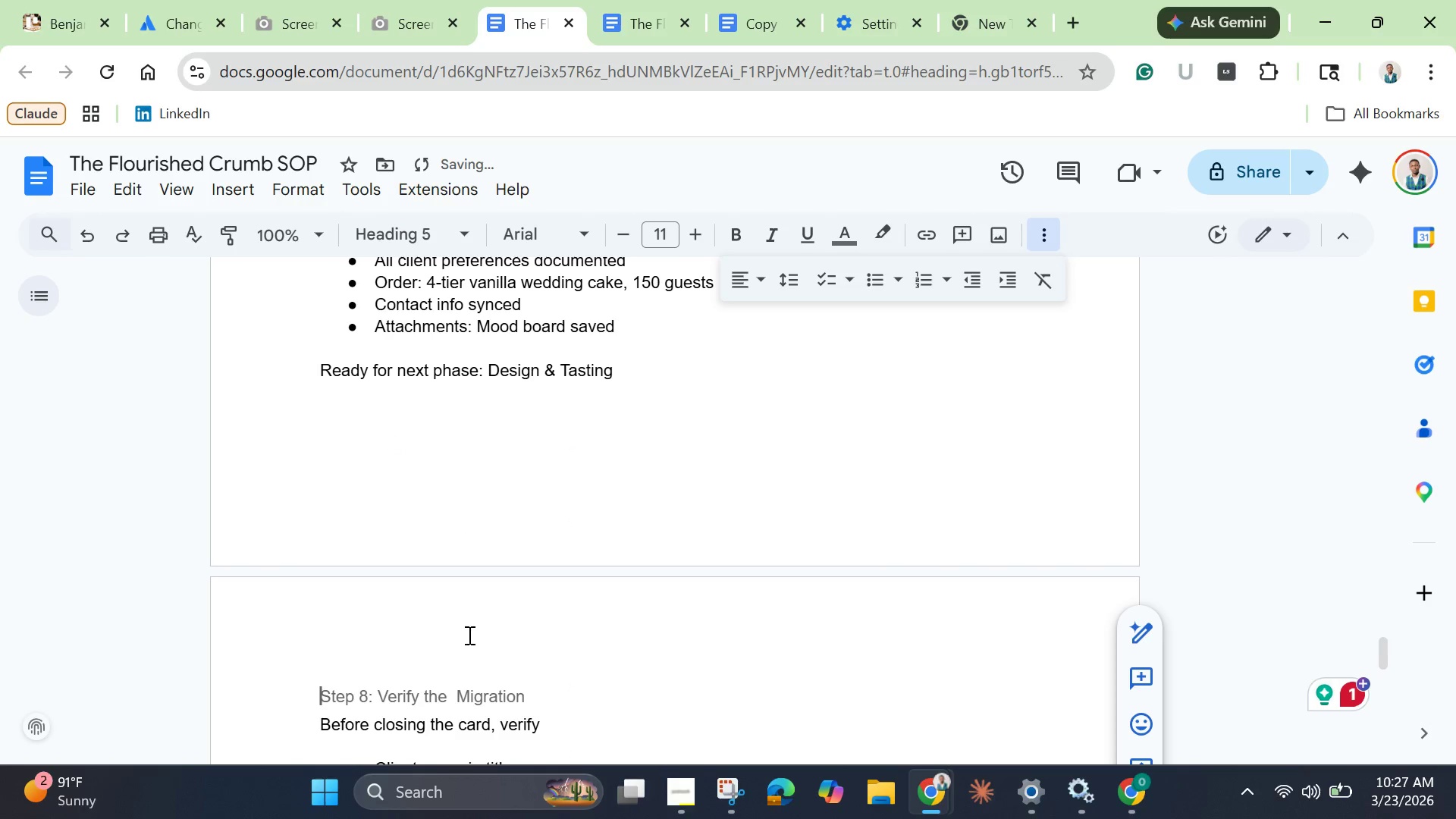 
scroll: coordinate [513, 619], scroll_direction: down, amount: 4.0
 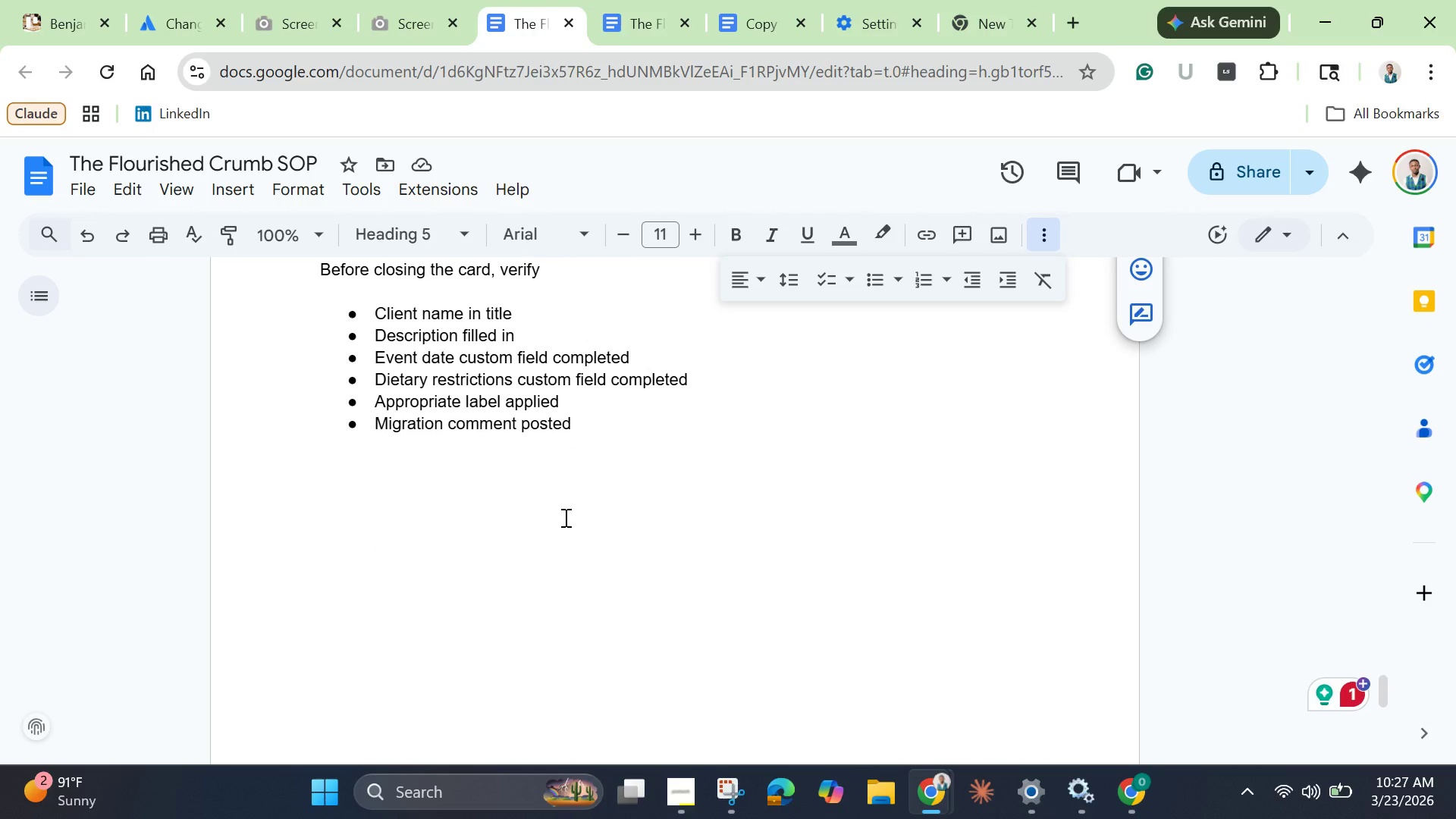 
wait(10.47)
 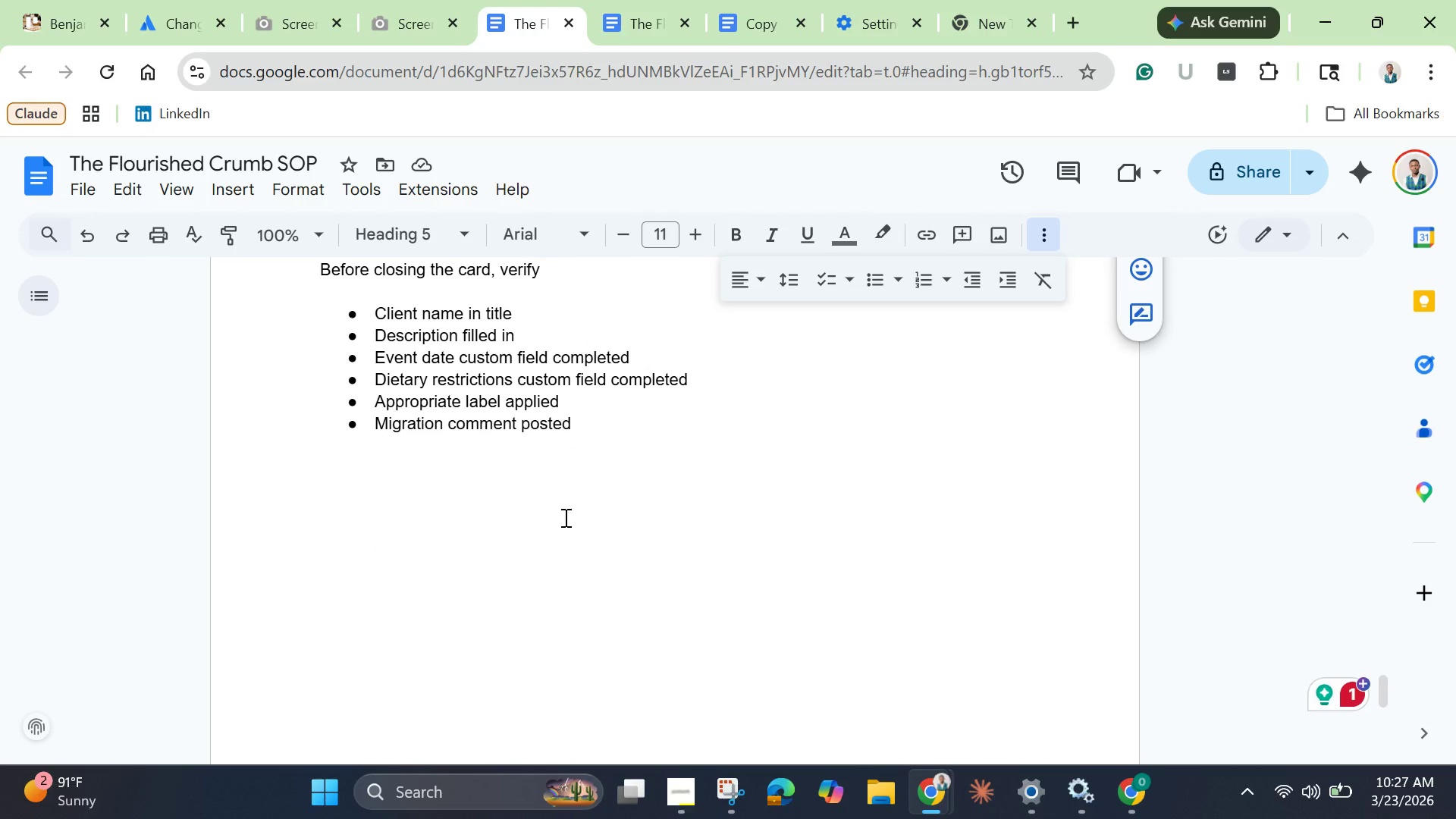 
left_click([62, 36])
 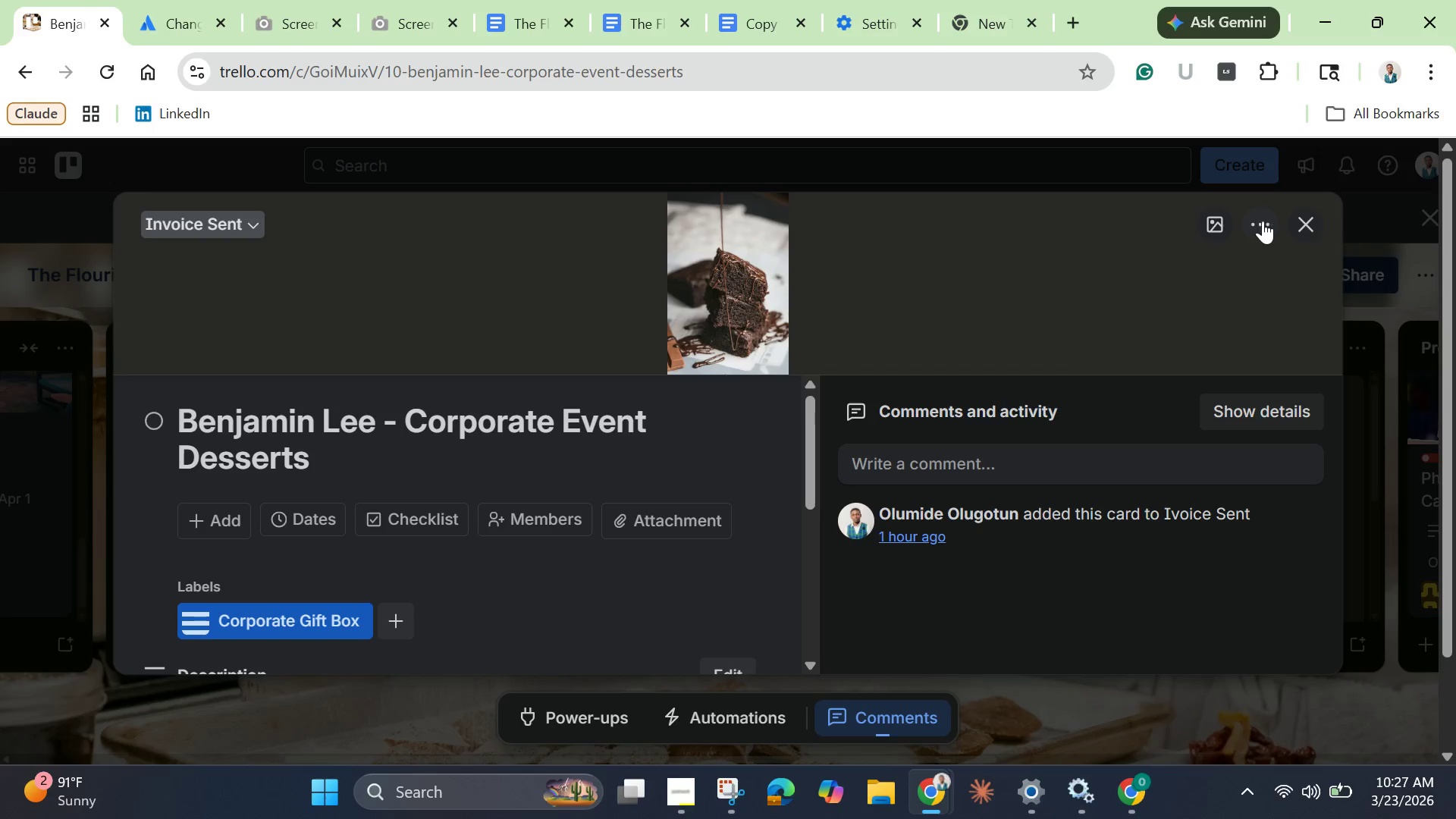 
left_click([1300, 216])
 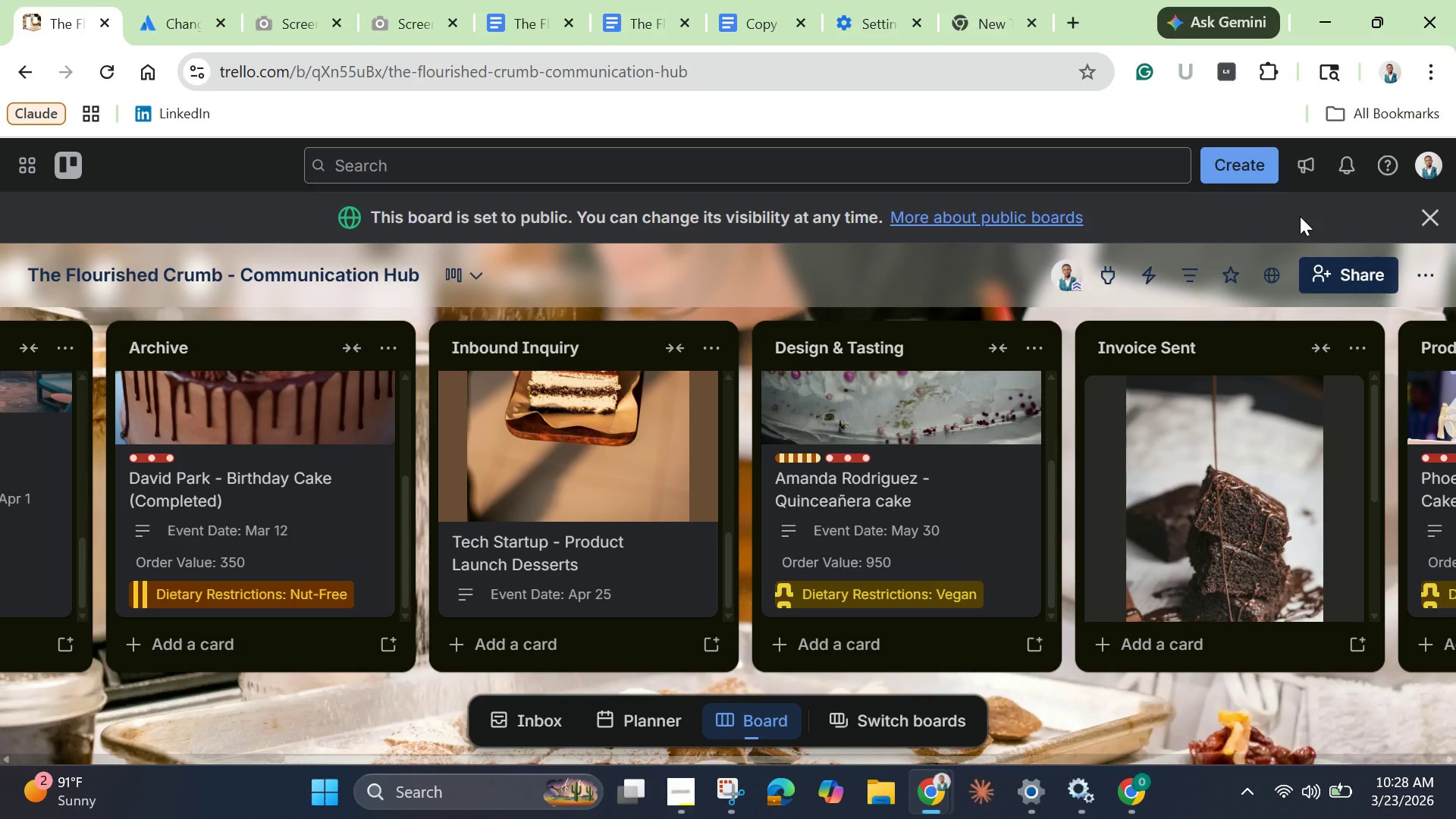 
wait(40.23)
 